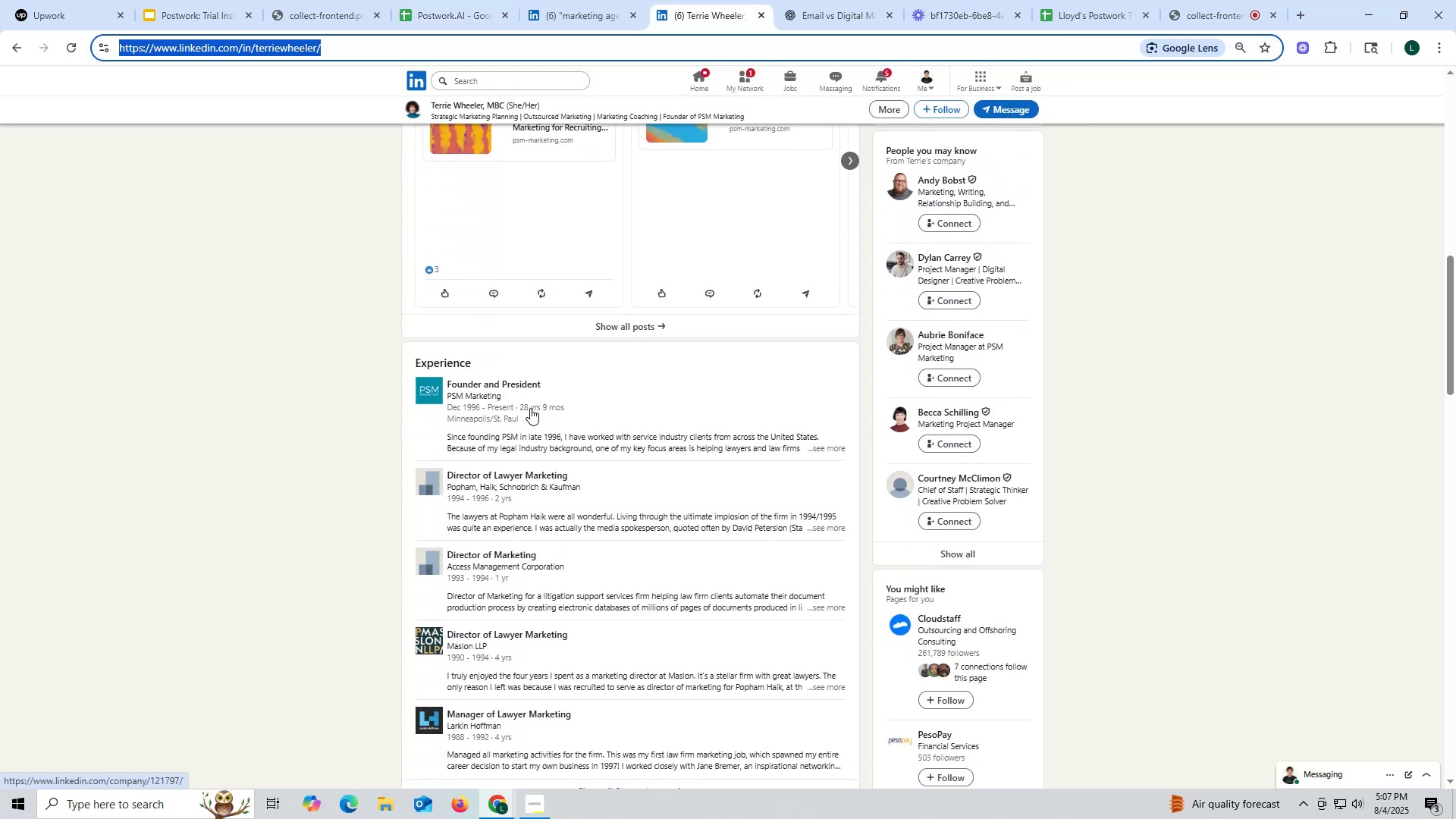 
scroll: coordinate [617, 370], scroll_direction: up, amount: 28.0
 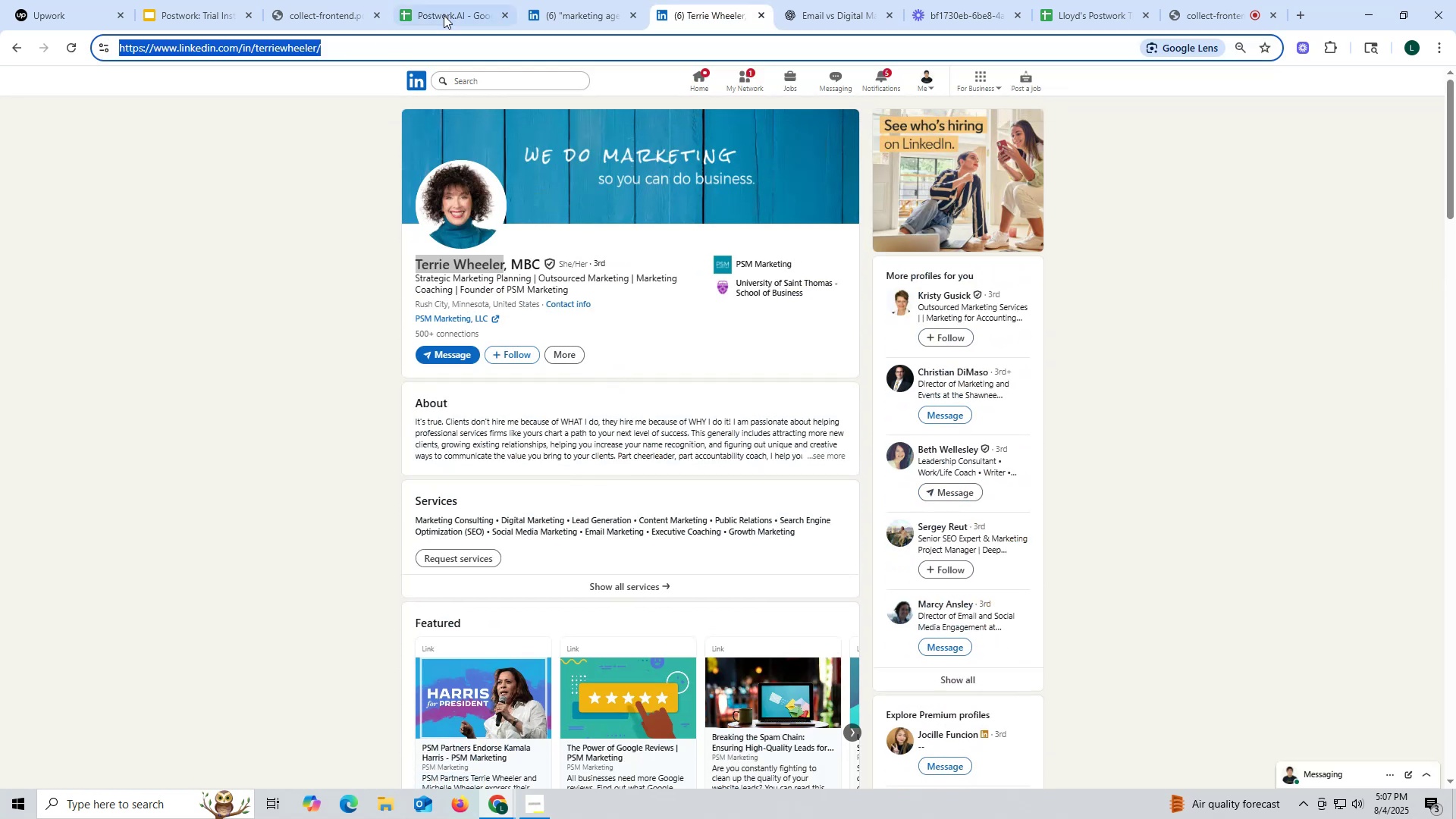 
left_click([443, 11])
 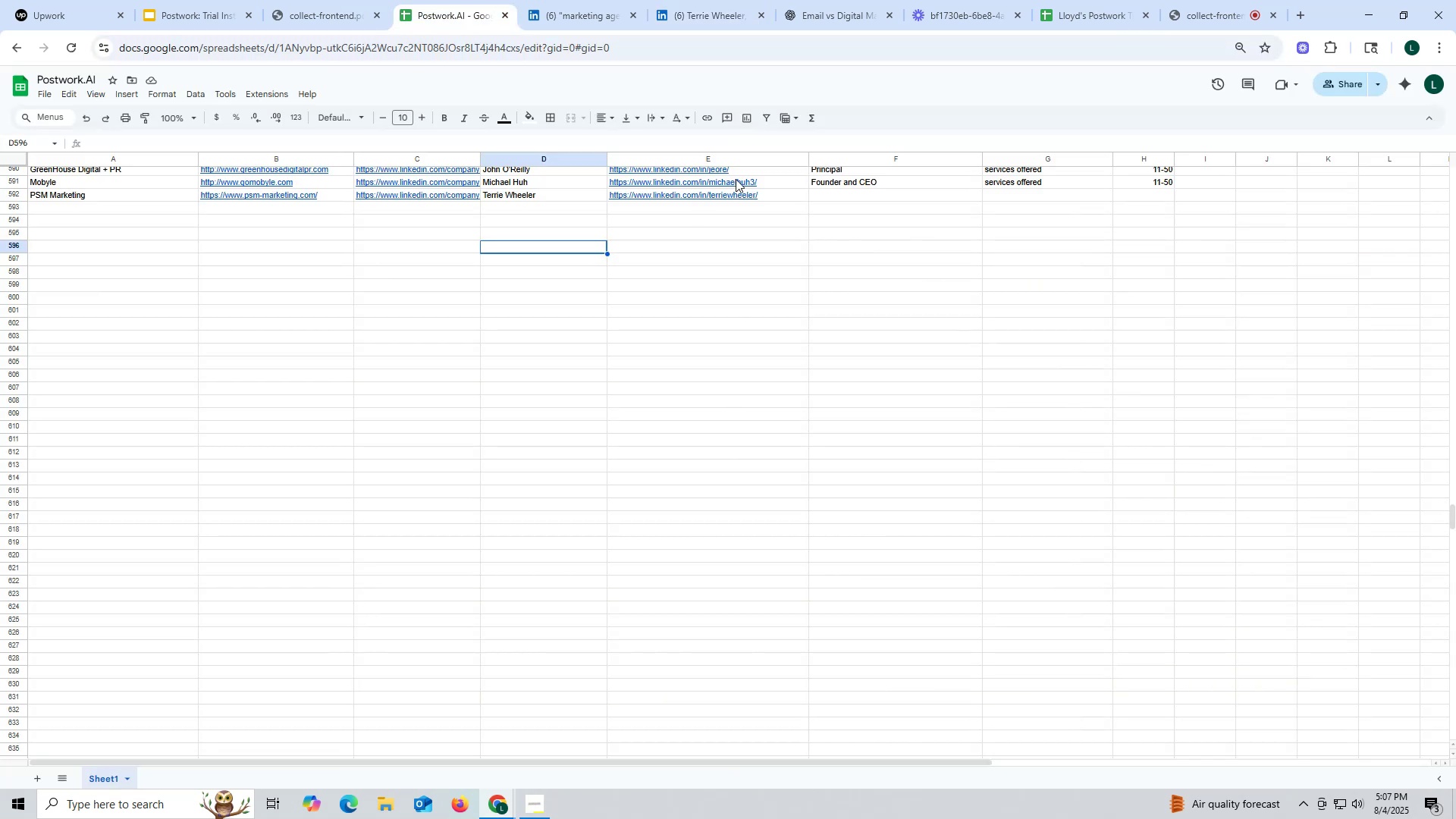 
scroll: coordinate [902, 266], scroll_direction: up, amount: 2.0
 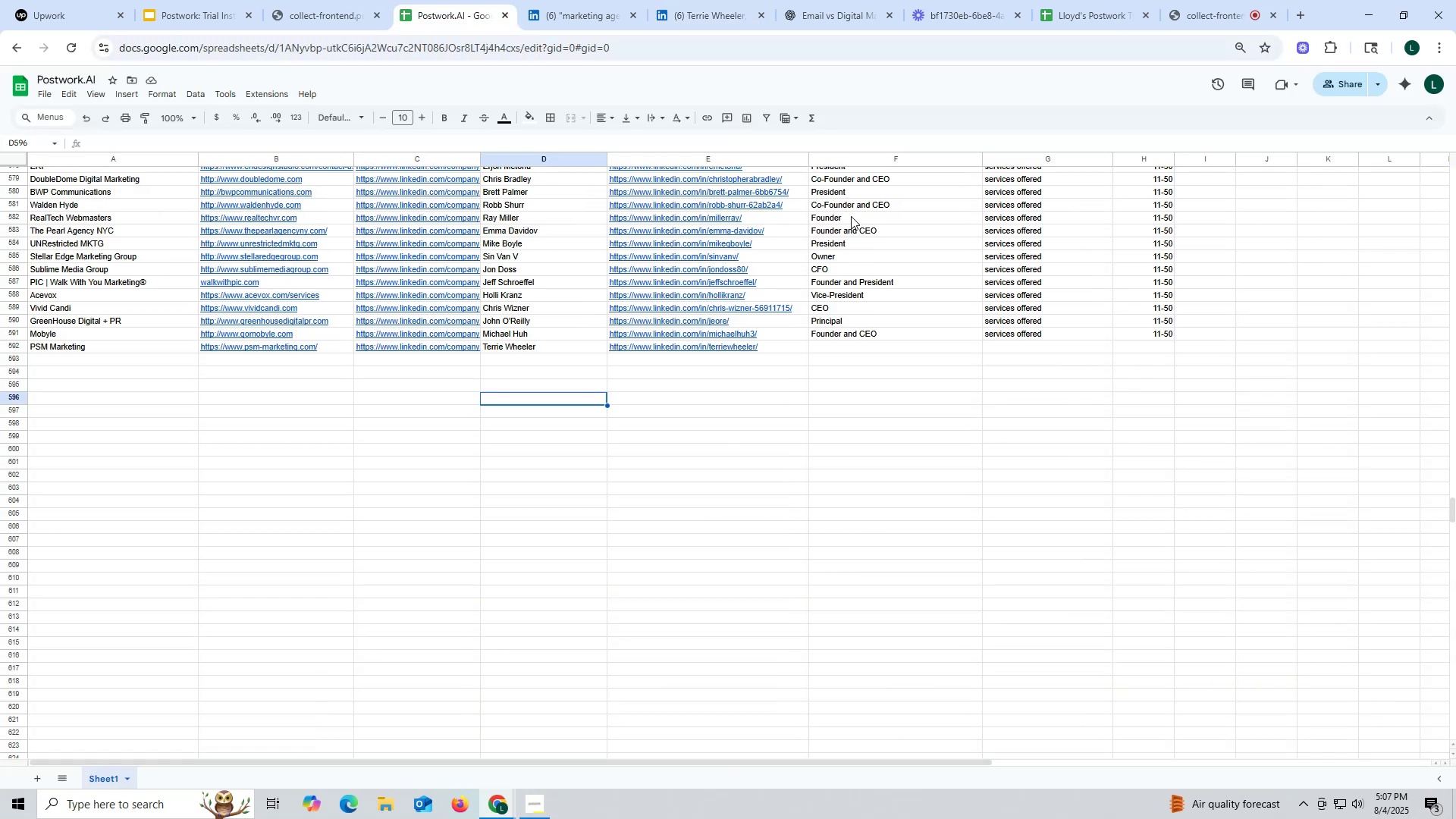 
left_click([848, 190])
 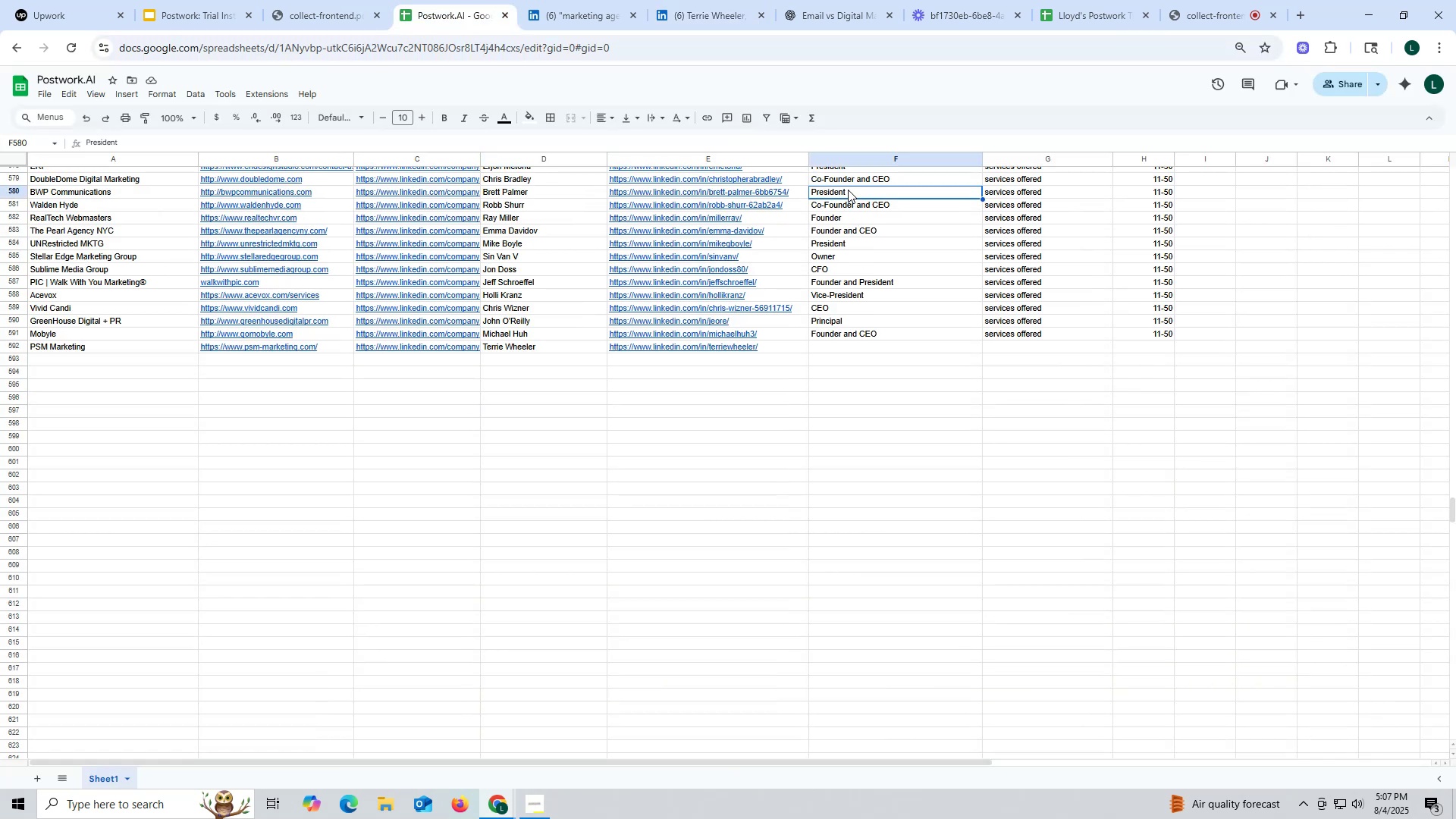 
key(Control+ControlLeft)
 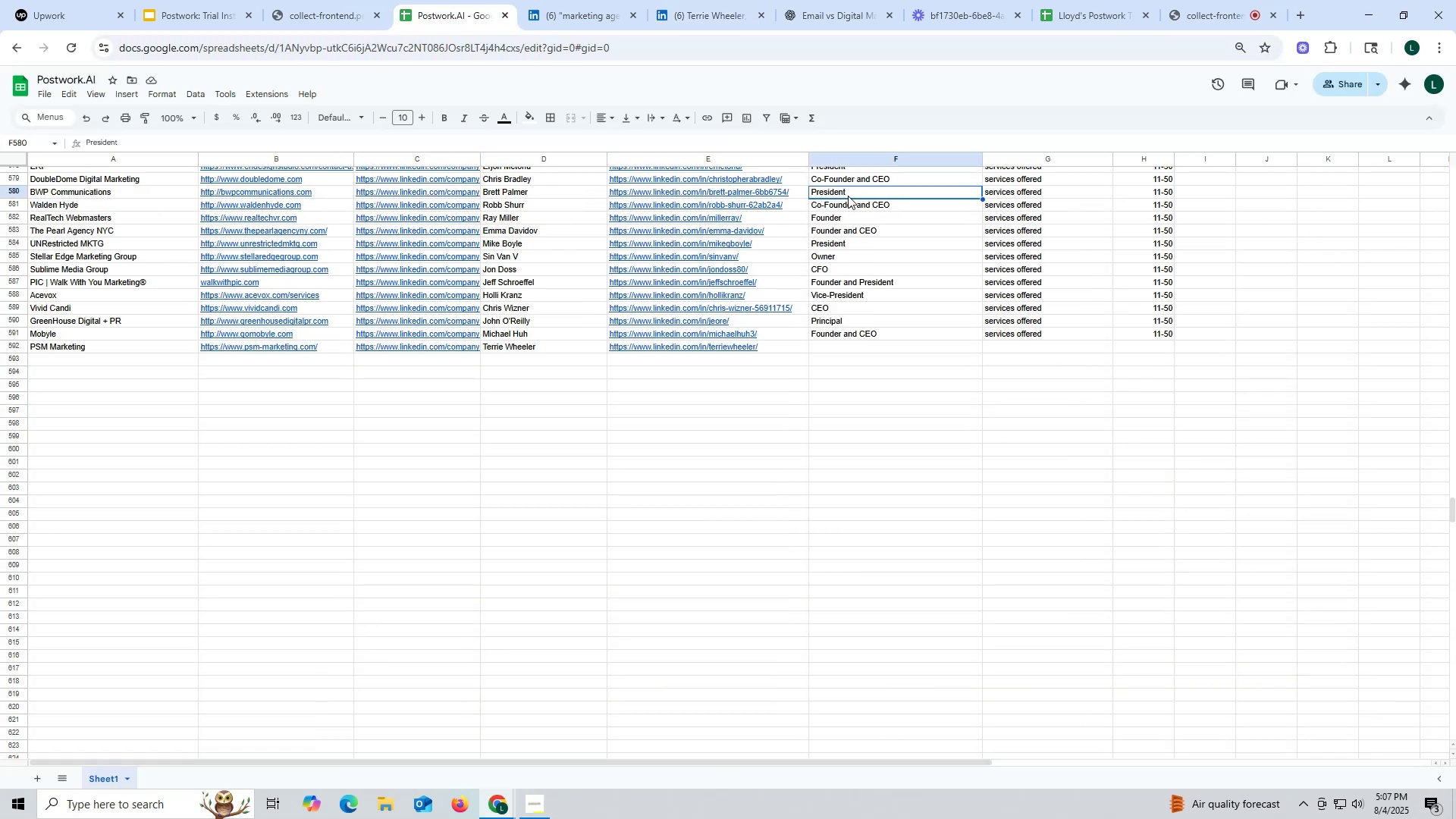 
key(Control+C)
 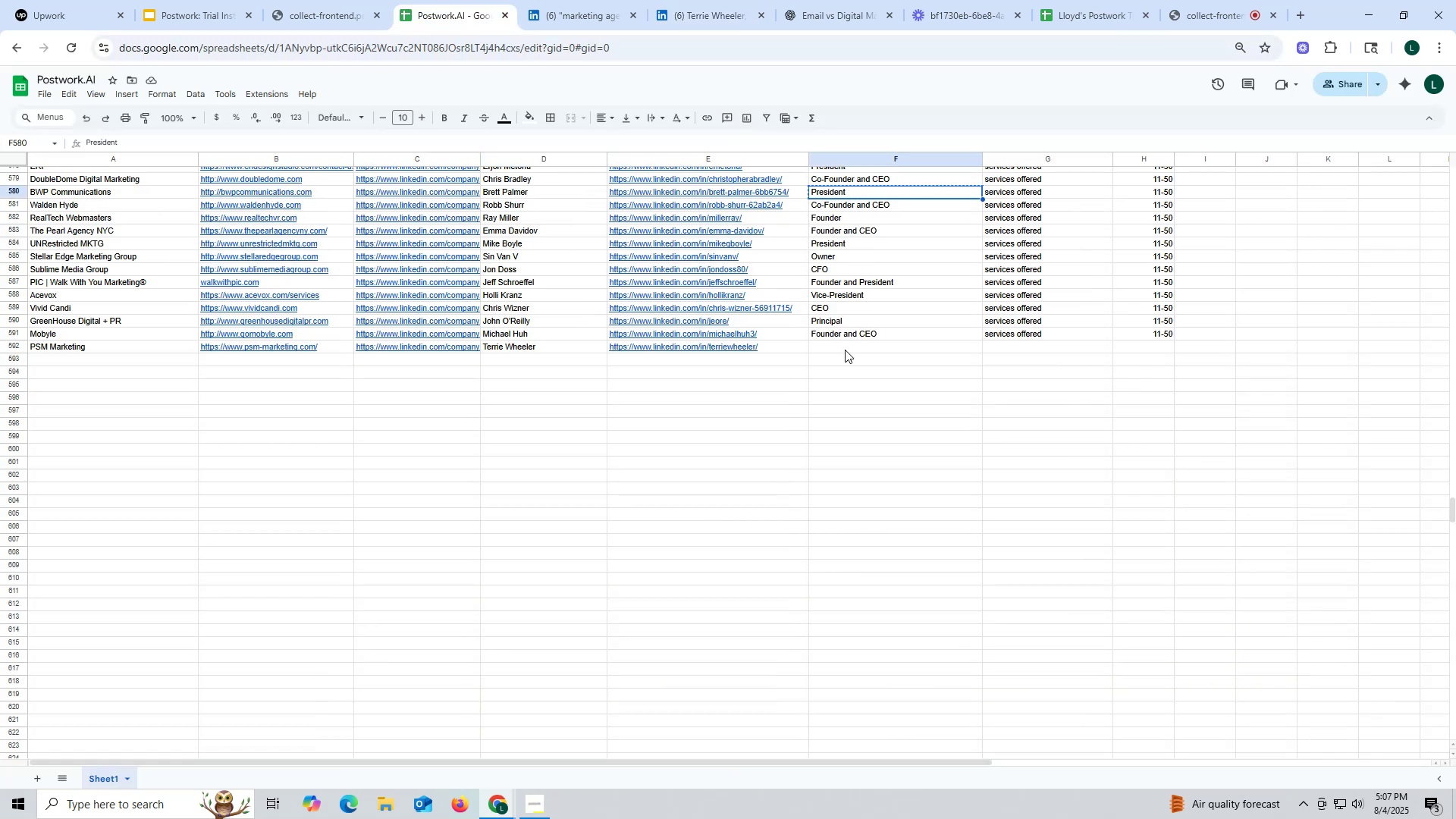 
left_click([845, 350])
 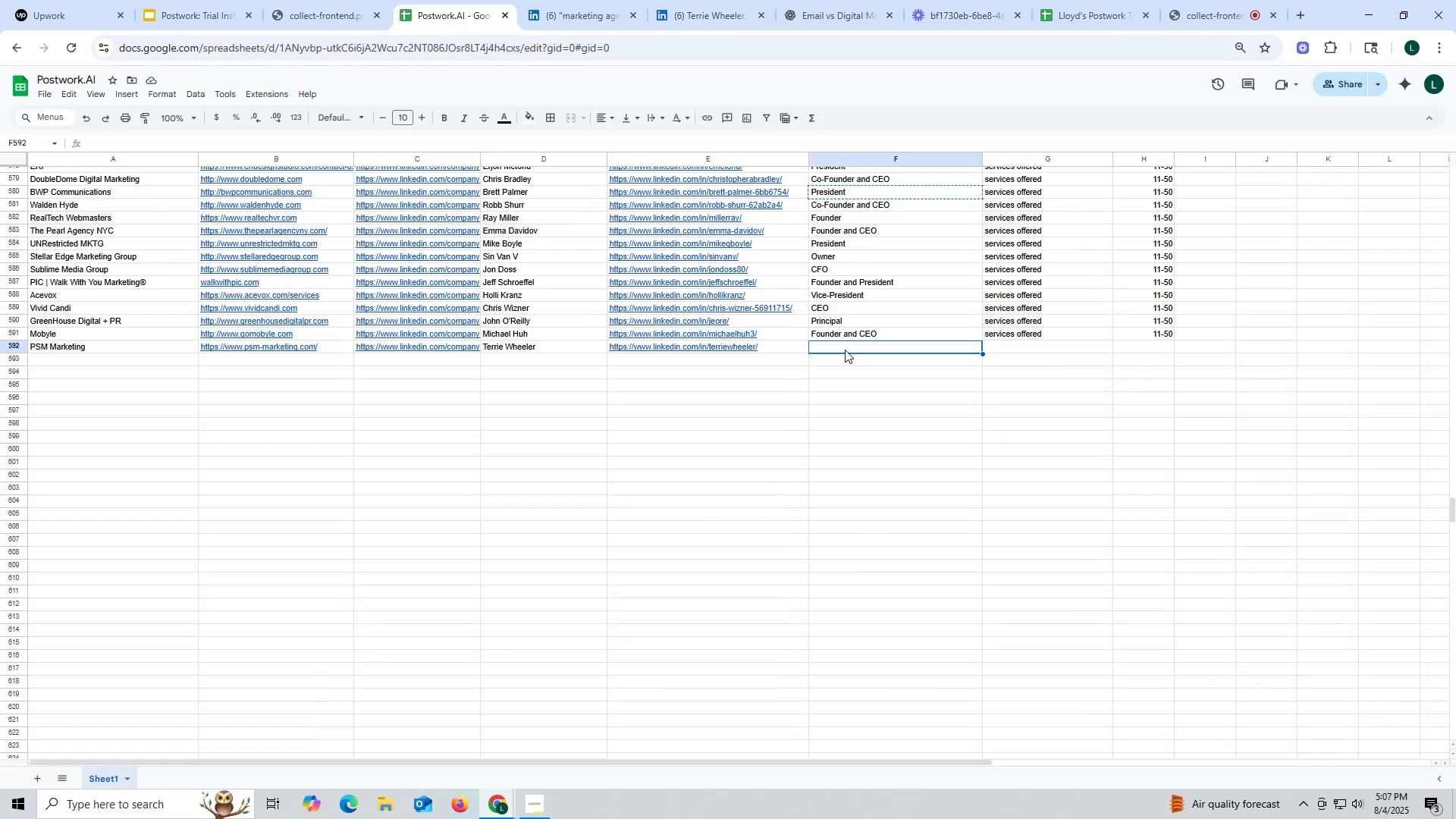 
key(Control+ControlLeft)
 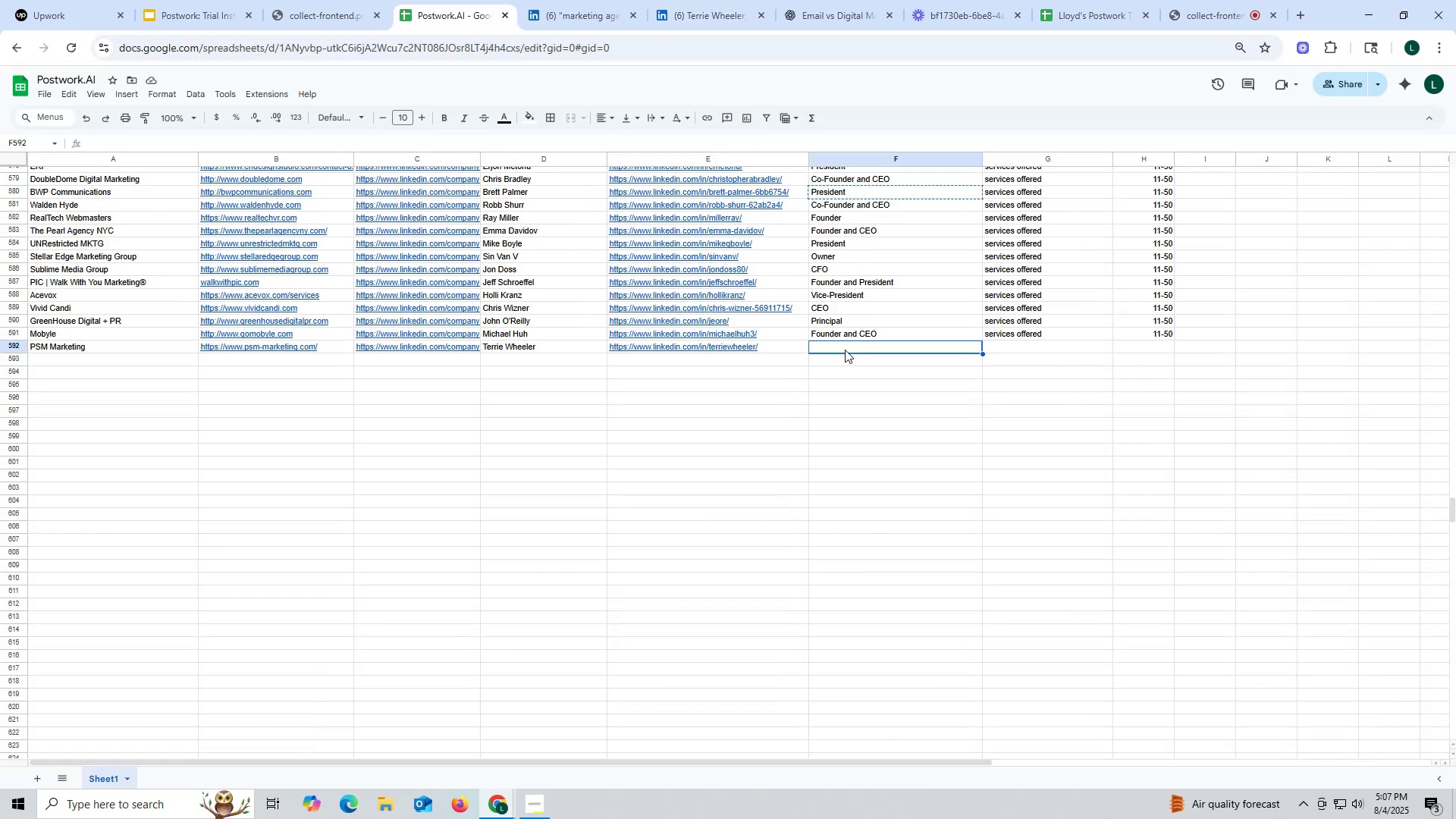 
key(Control+V)
 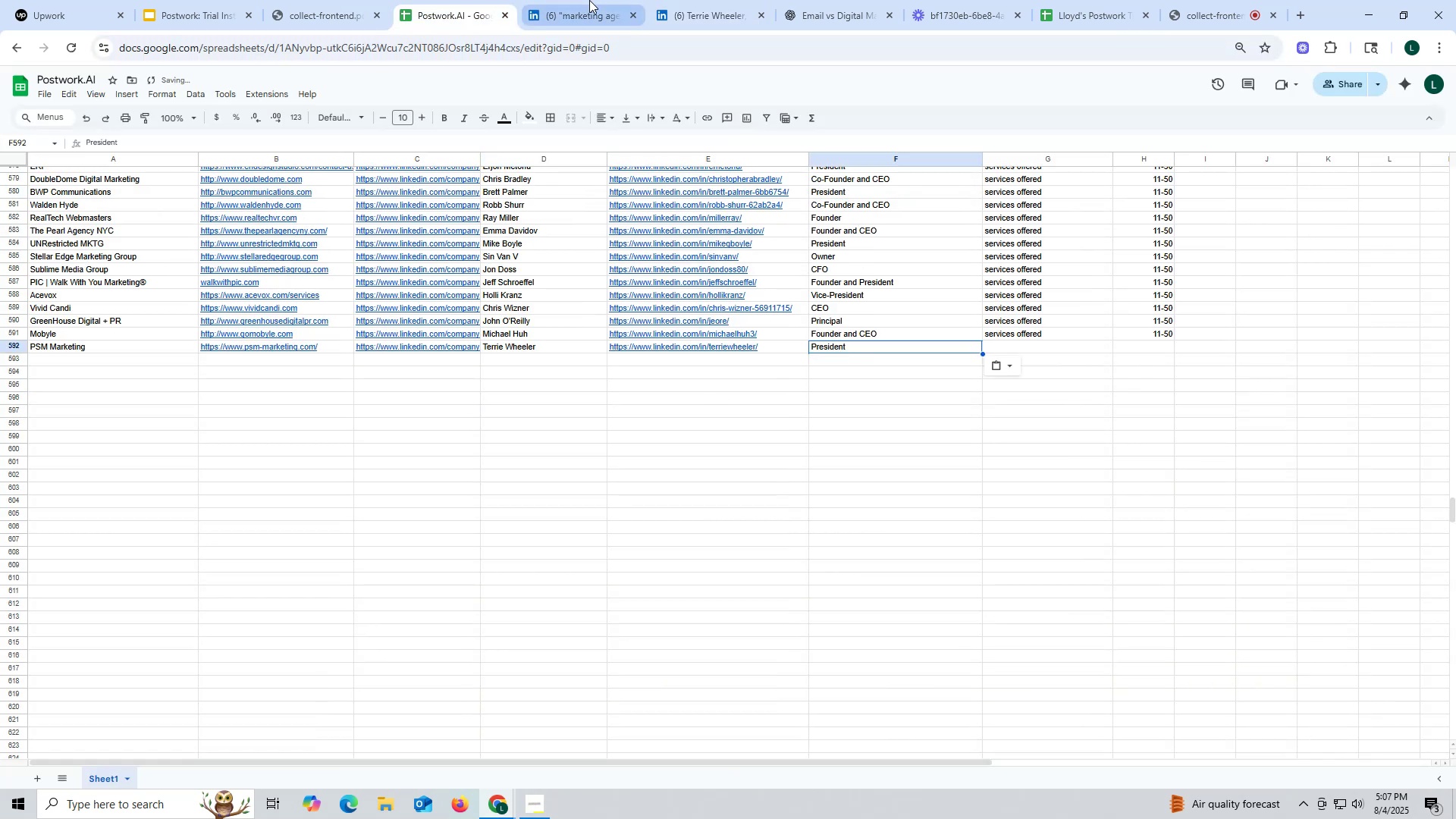 
mouse_move([681, 42])
 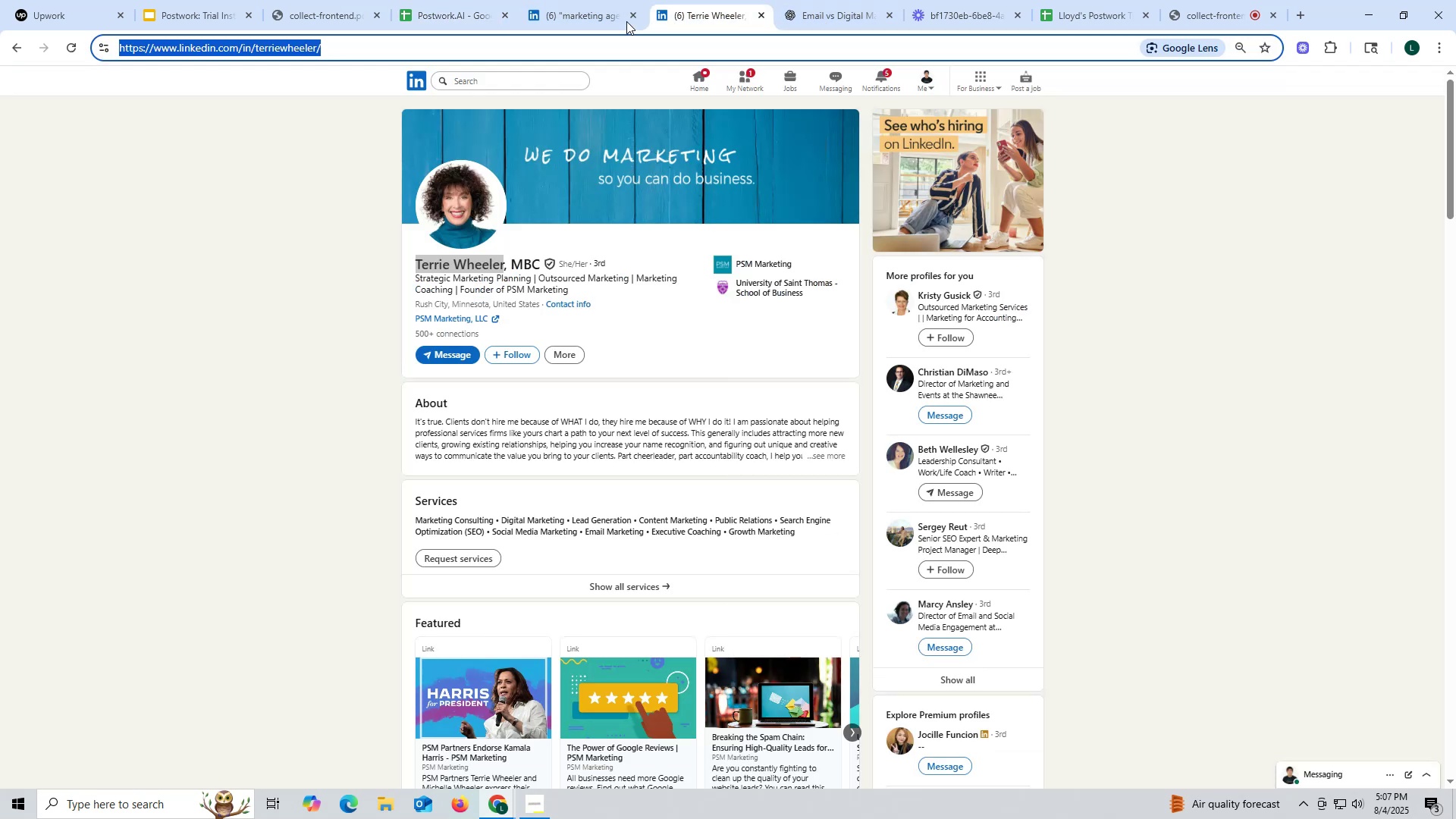 
scroll: coordinate [627, 290], scroll_direction: down, amount: 11.0
 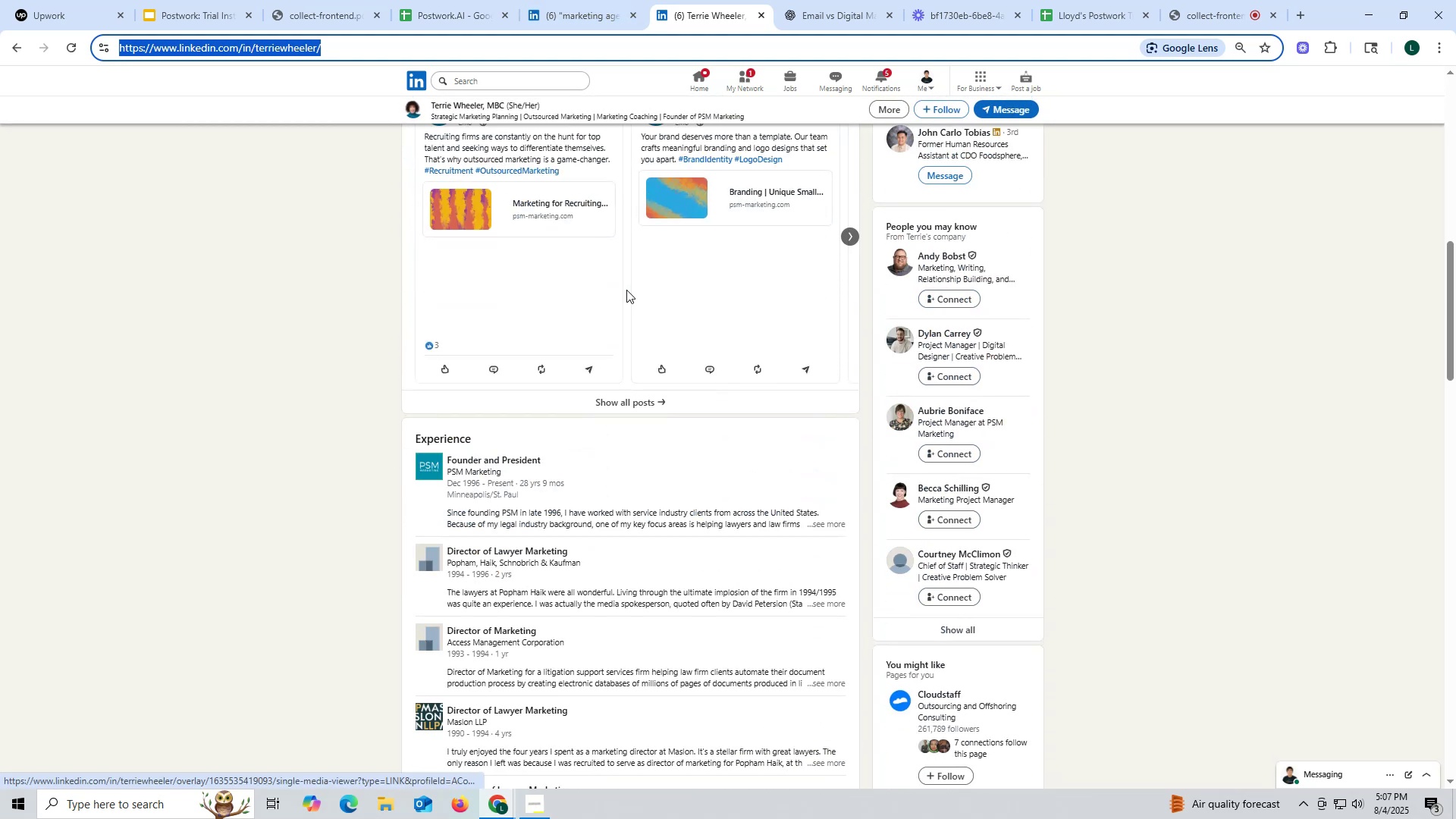 
scroll: coordinate [617, 268], scroll_direction: up, amount: 17.0
 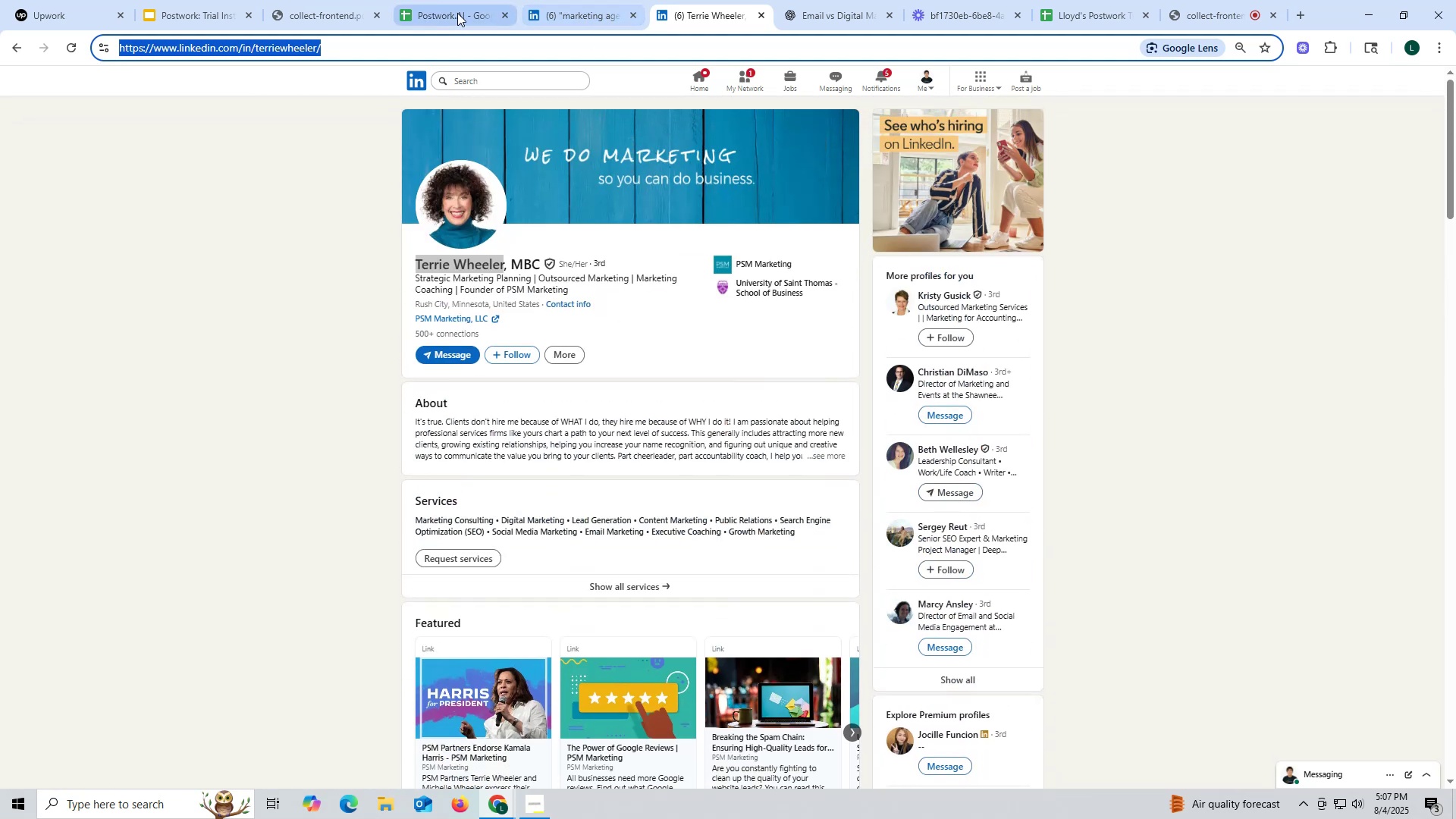 
left_click([445, 10])
 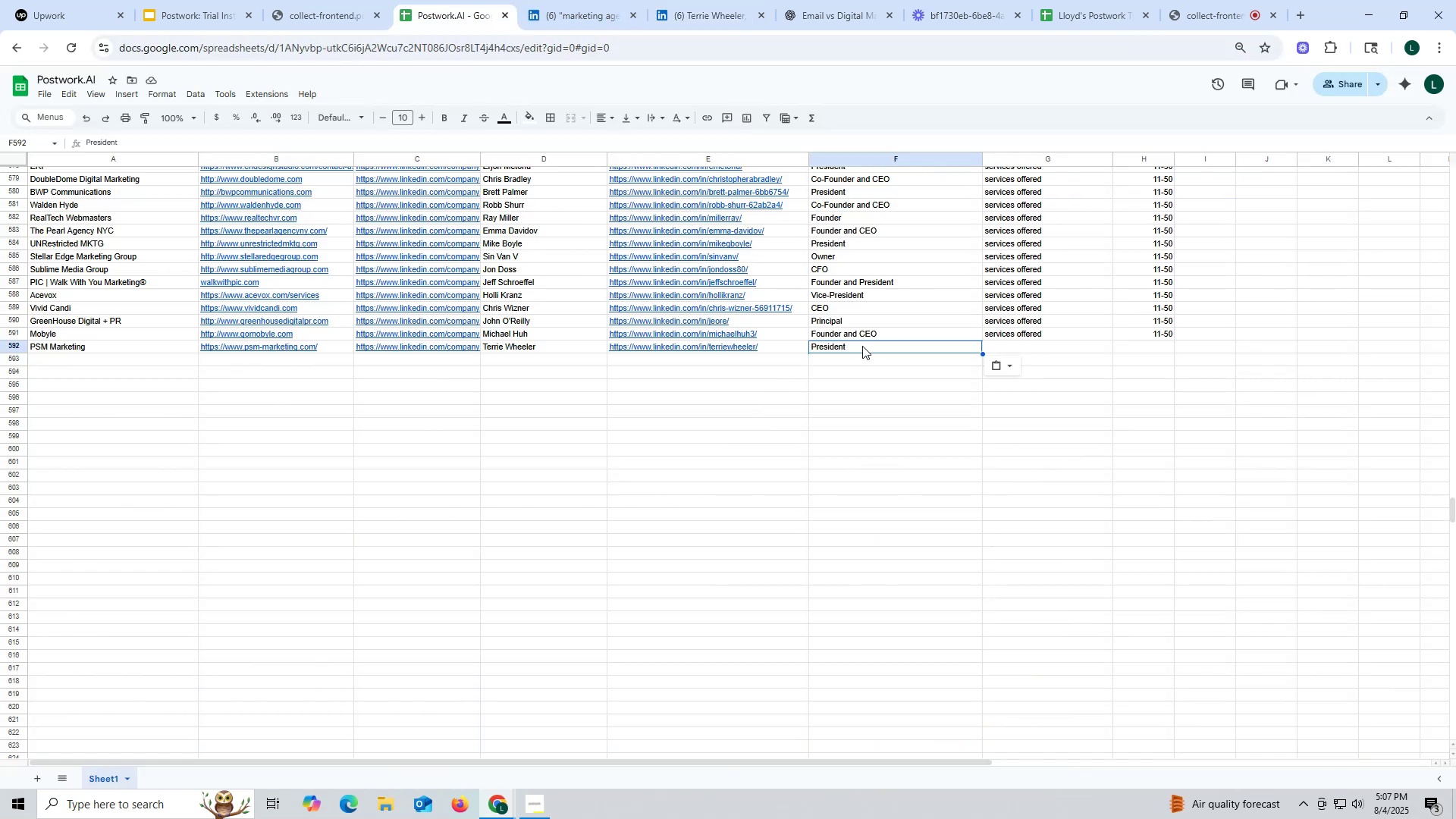 
double_click([862, 346])
 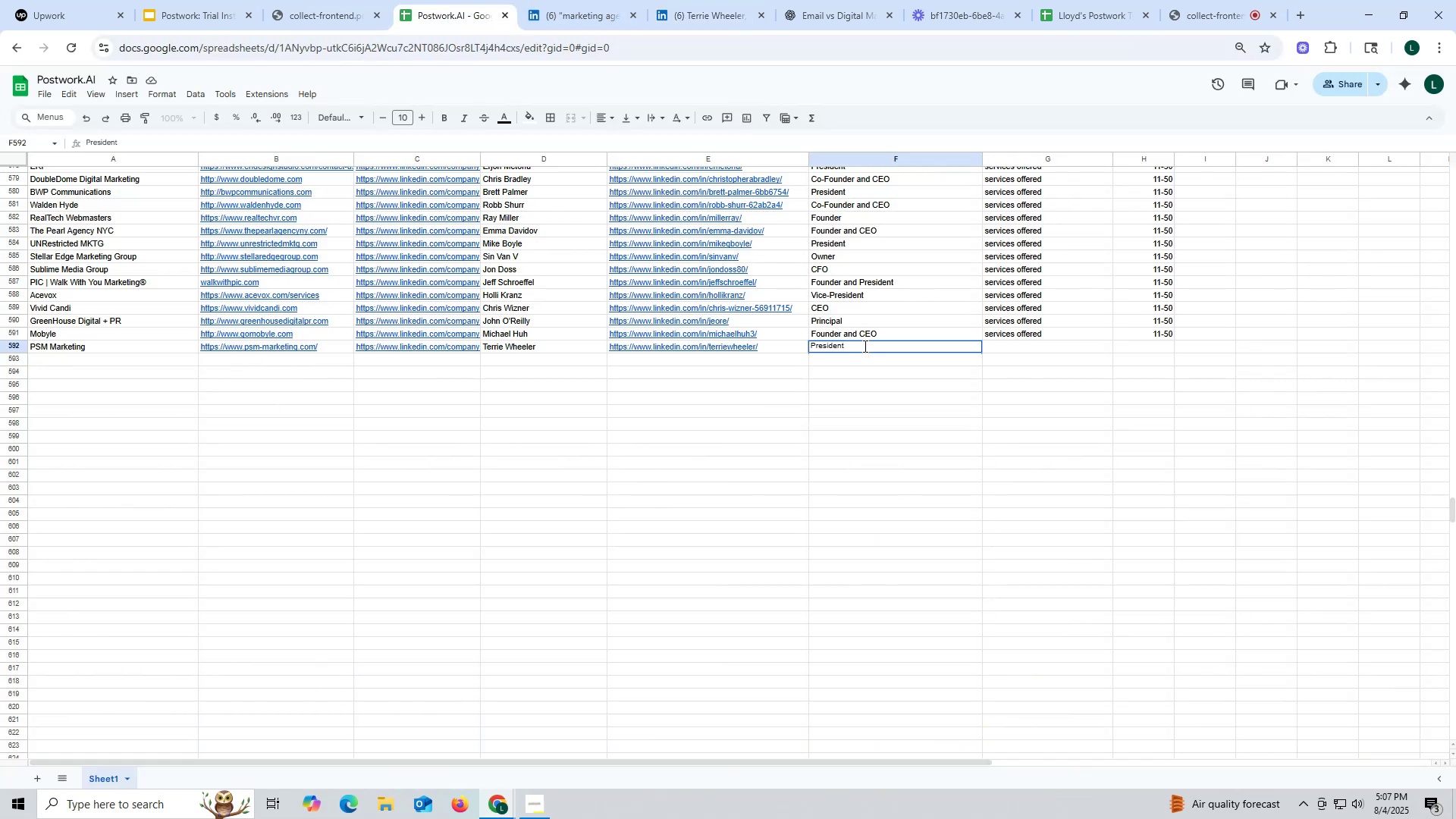 
type( and Founder)
 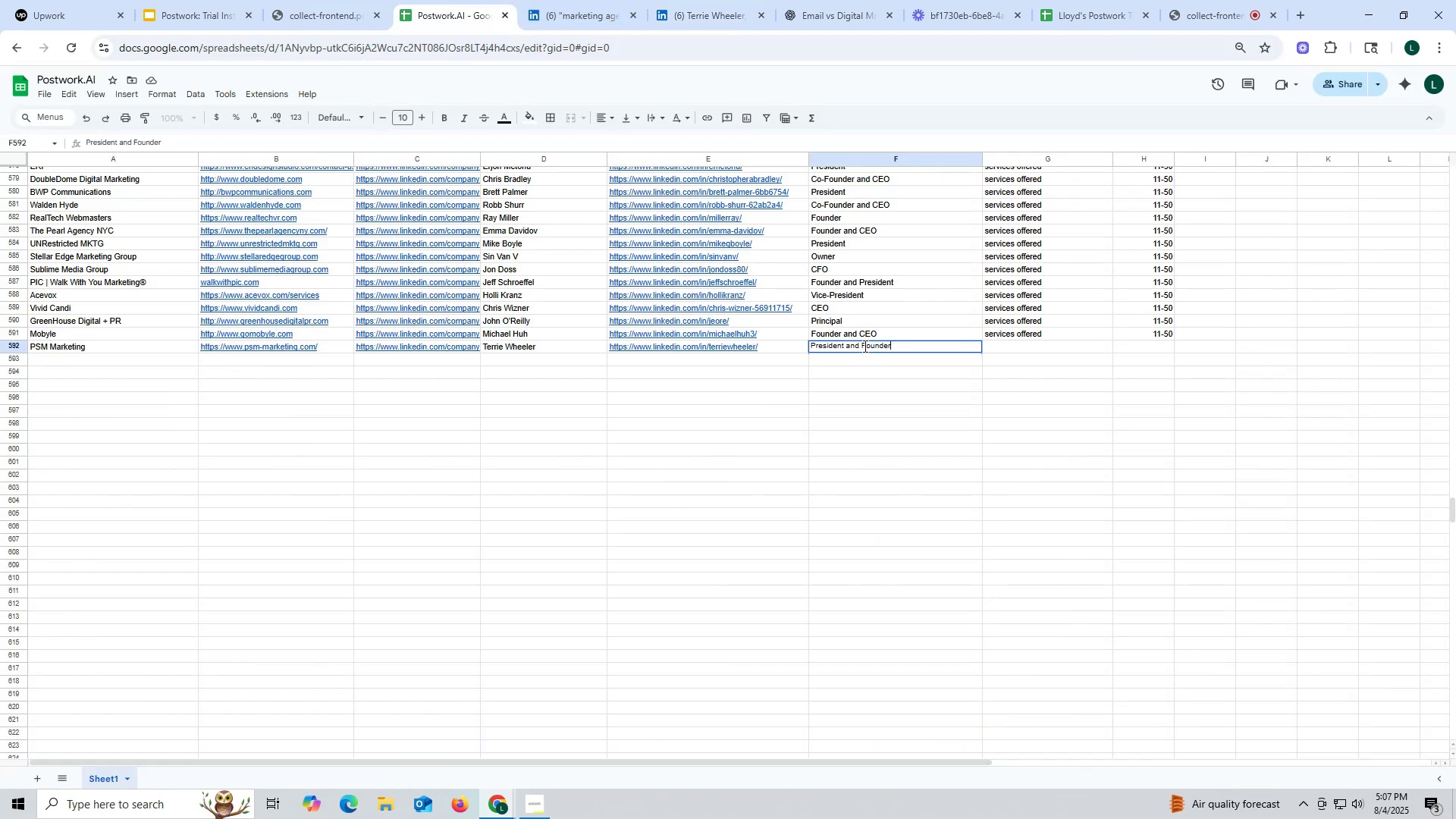 
left_click([974, 435])
 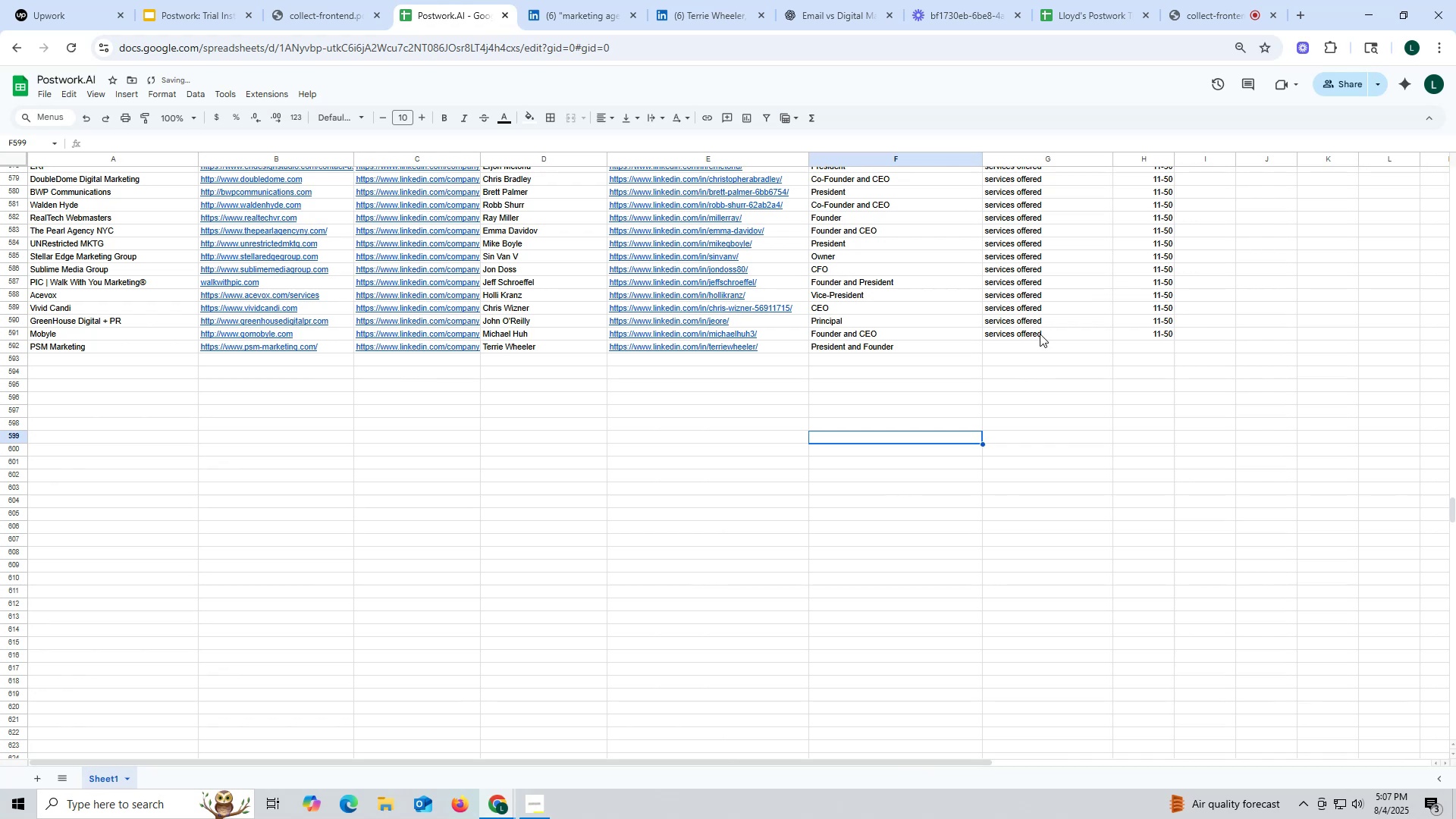 
left_click([1040, 334])
 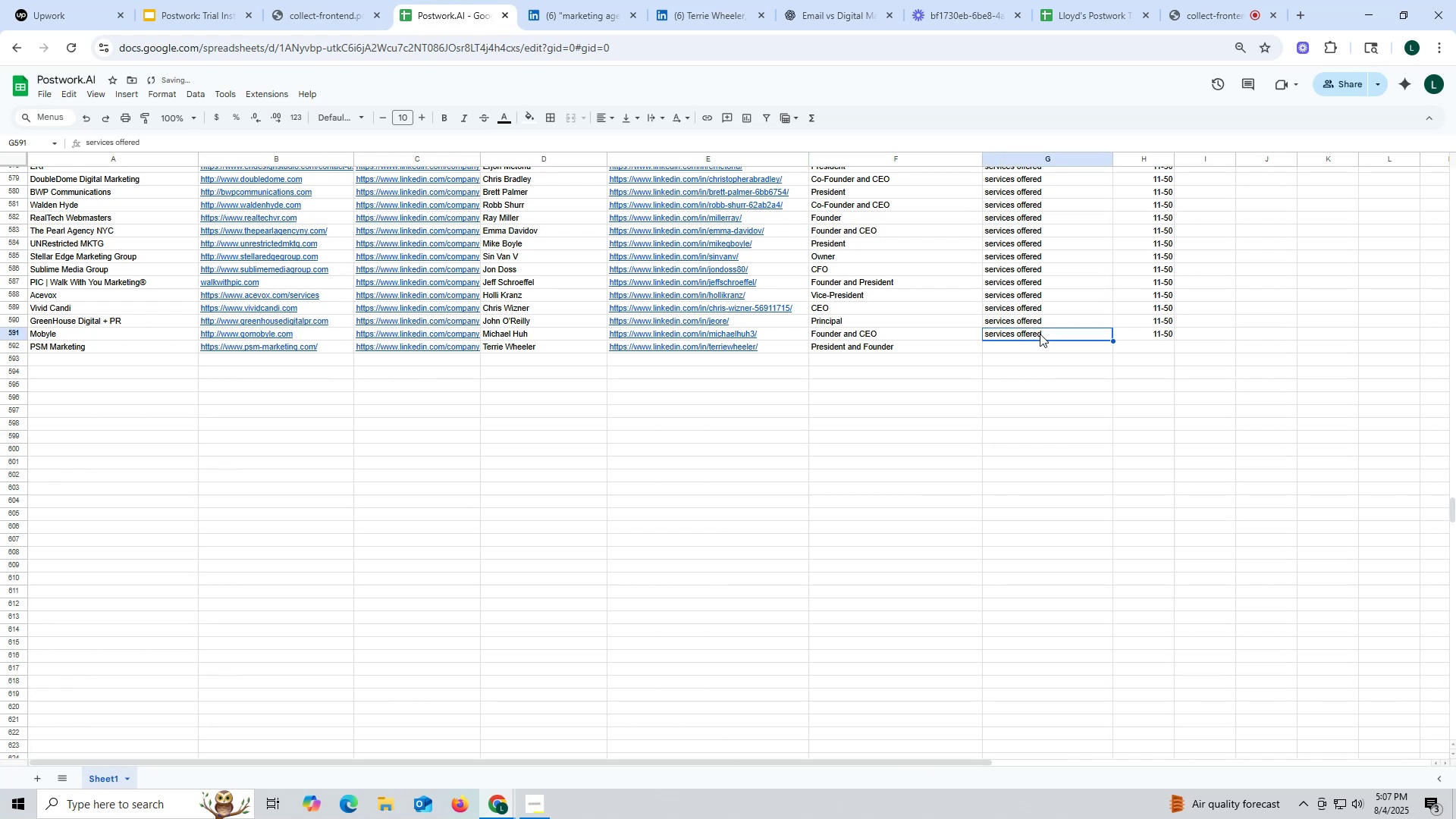 
key(Control+ControlLeft)
 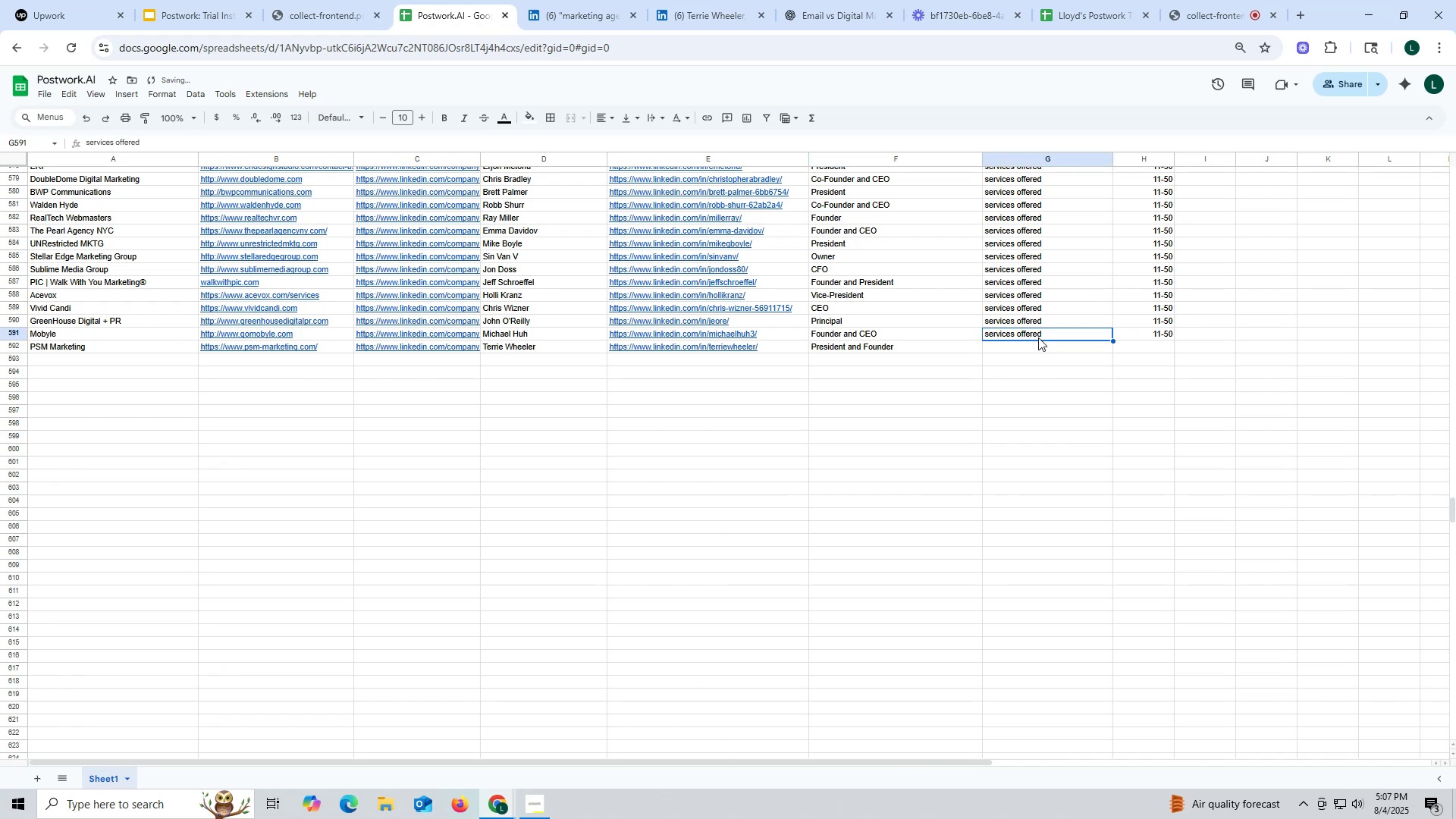 
key(Control+C)
 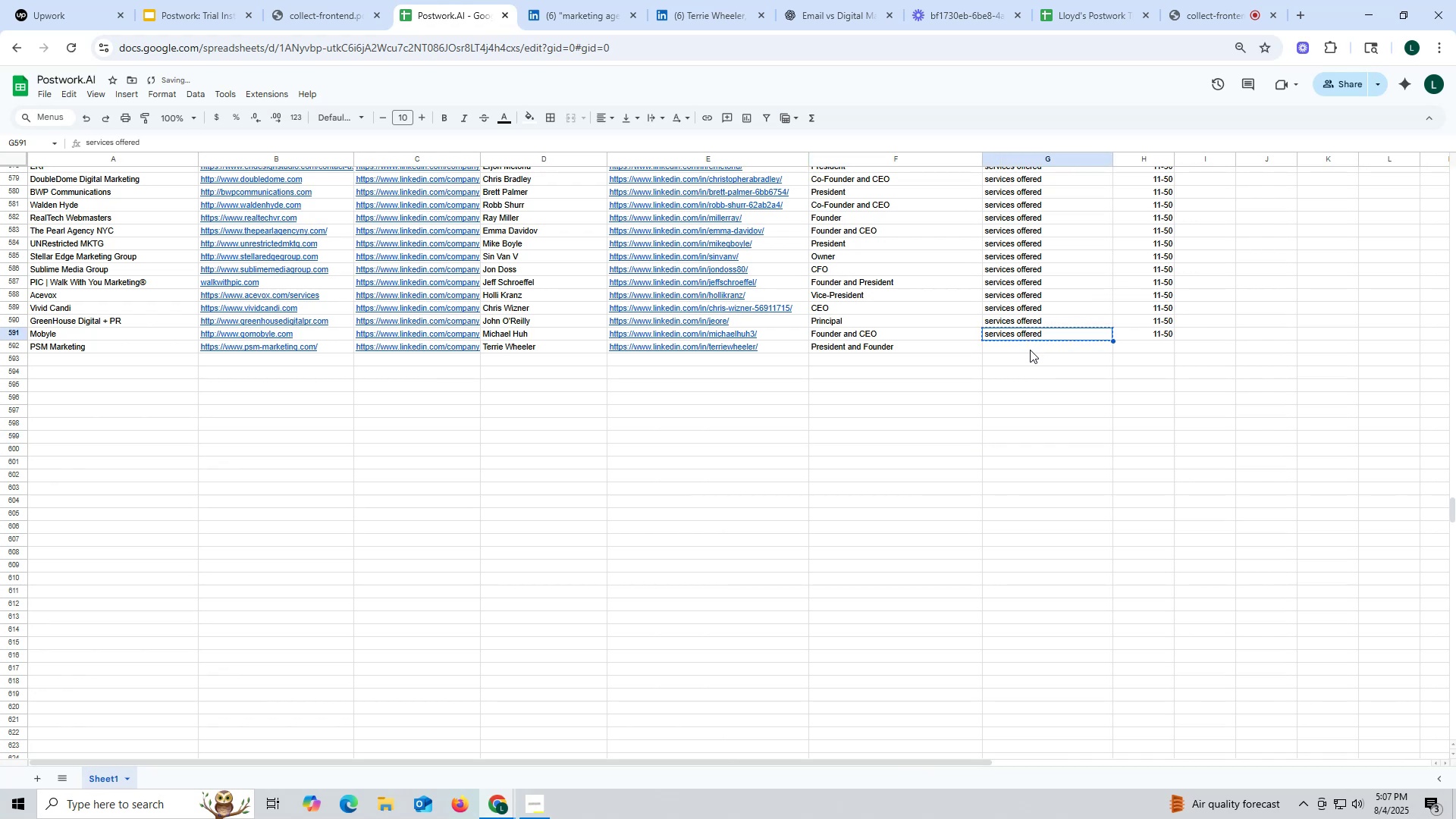 
key(Control+ControlLeft)
 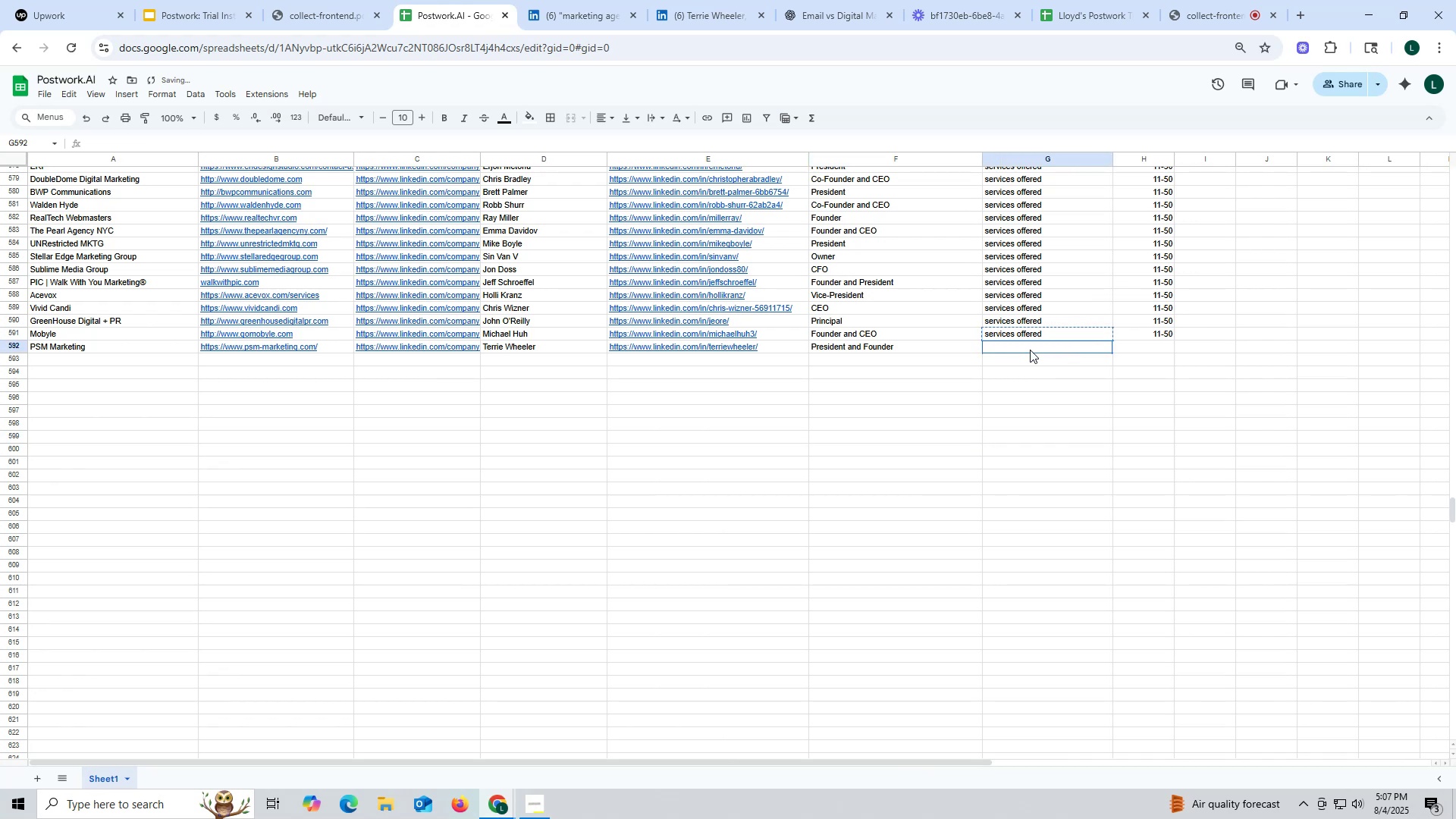 
double_click([1030, 350])
 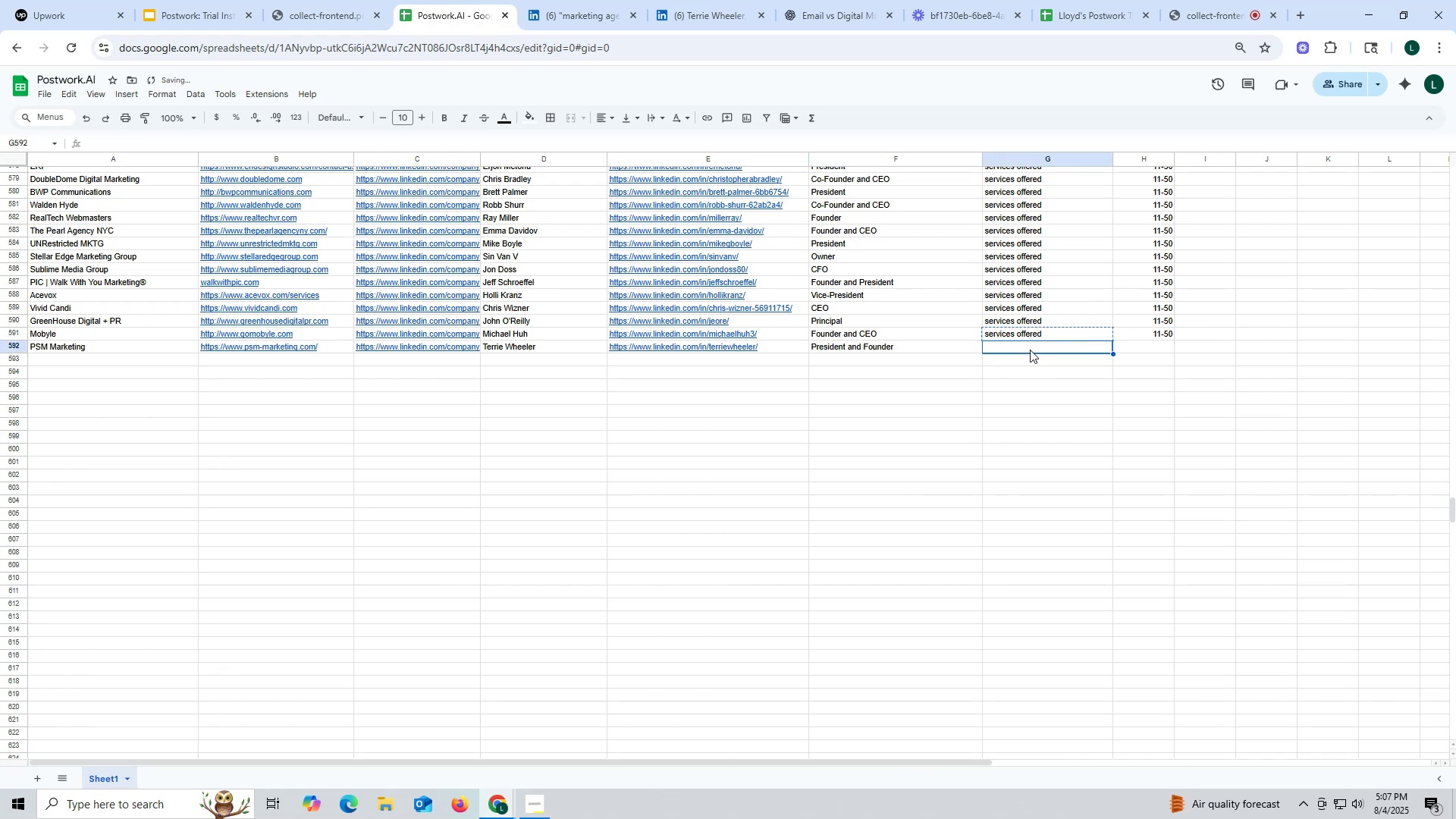 
key(Control+V)
 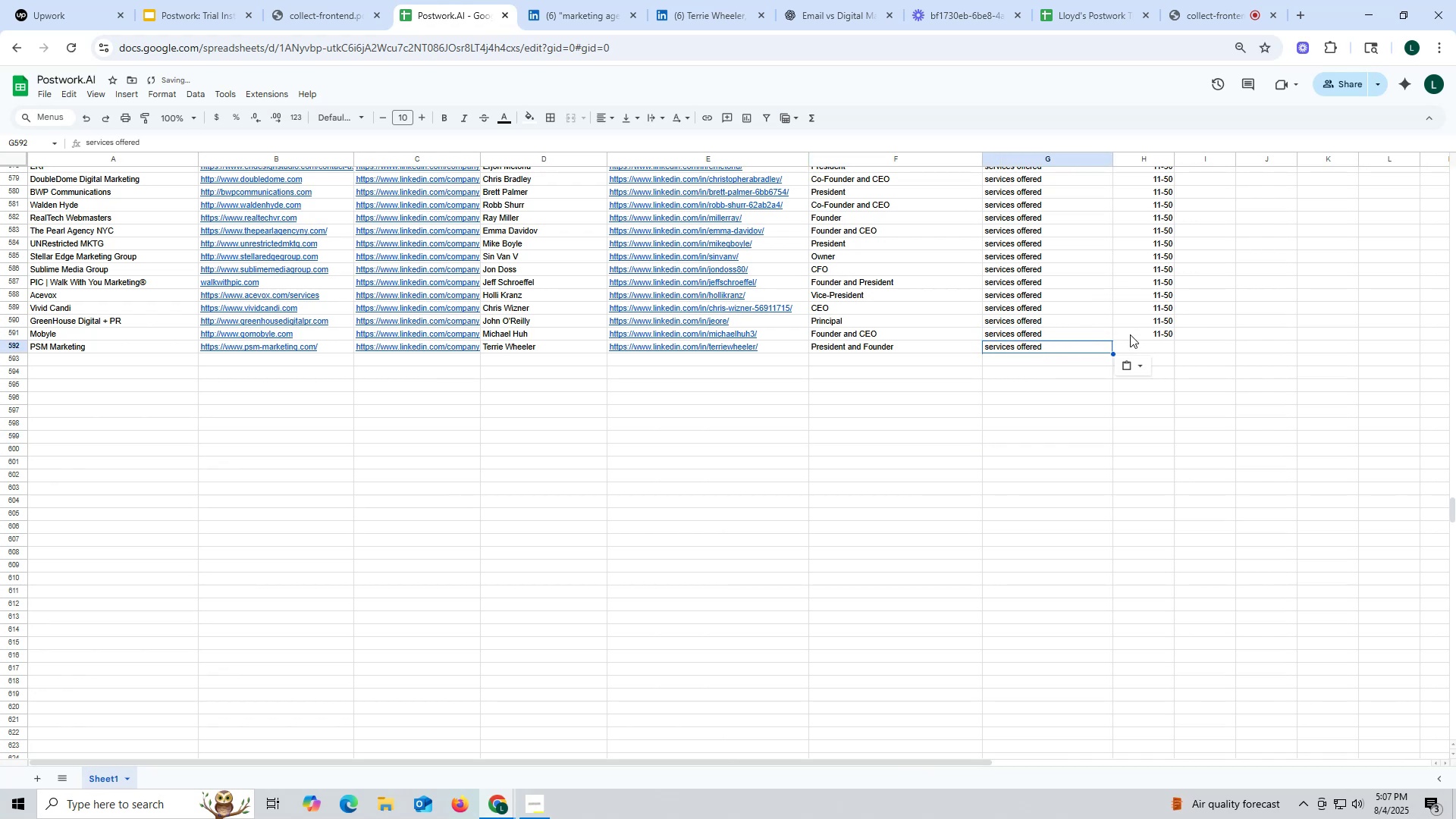 
key(Control+ControlLeft)
 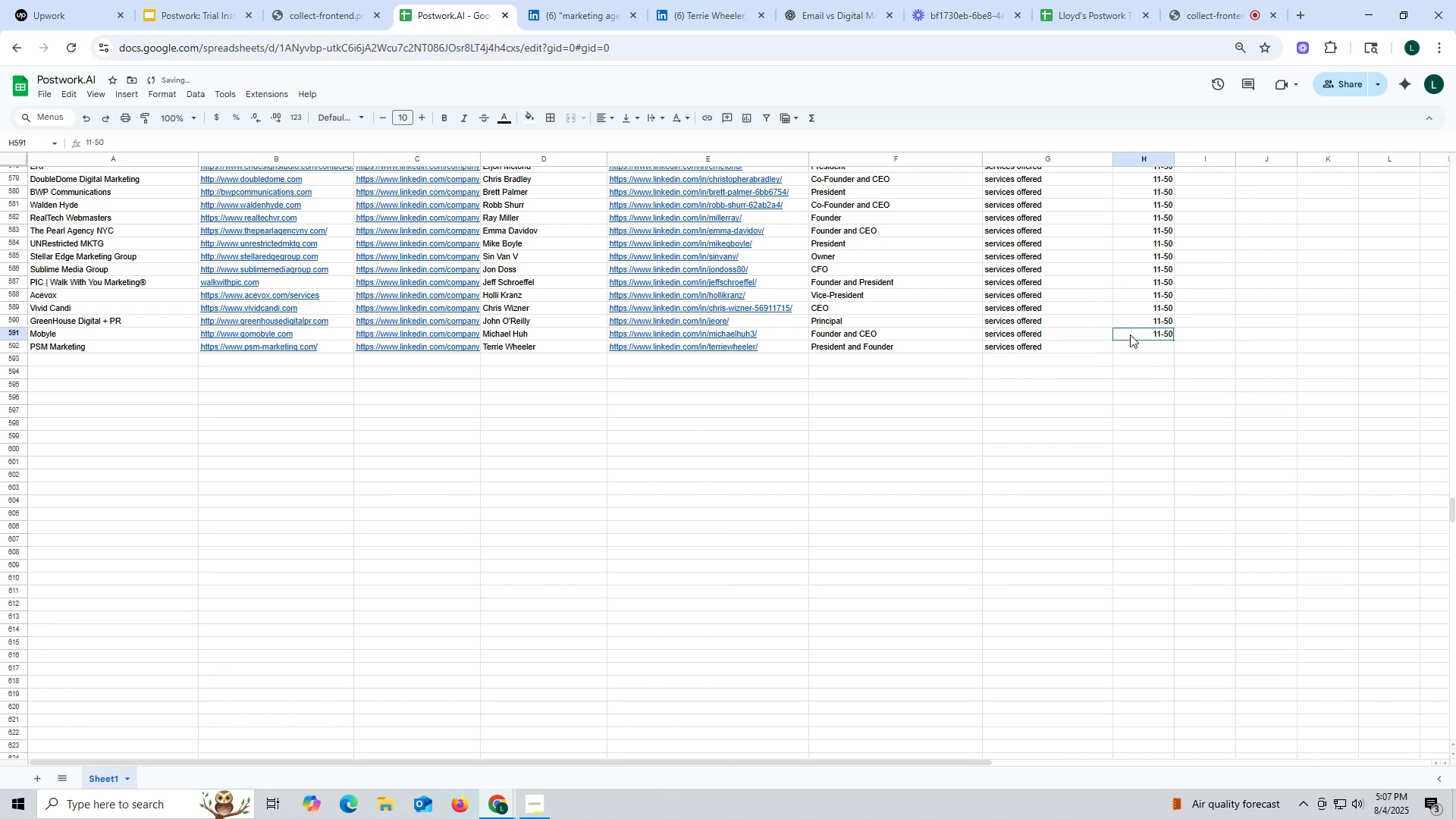 
left_click([1130, 334])
 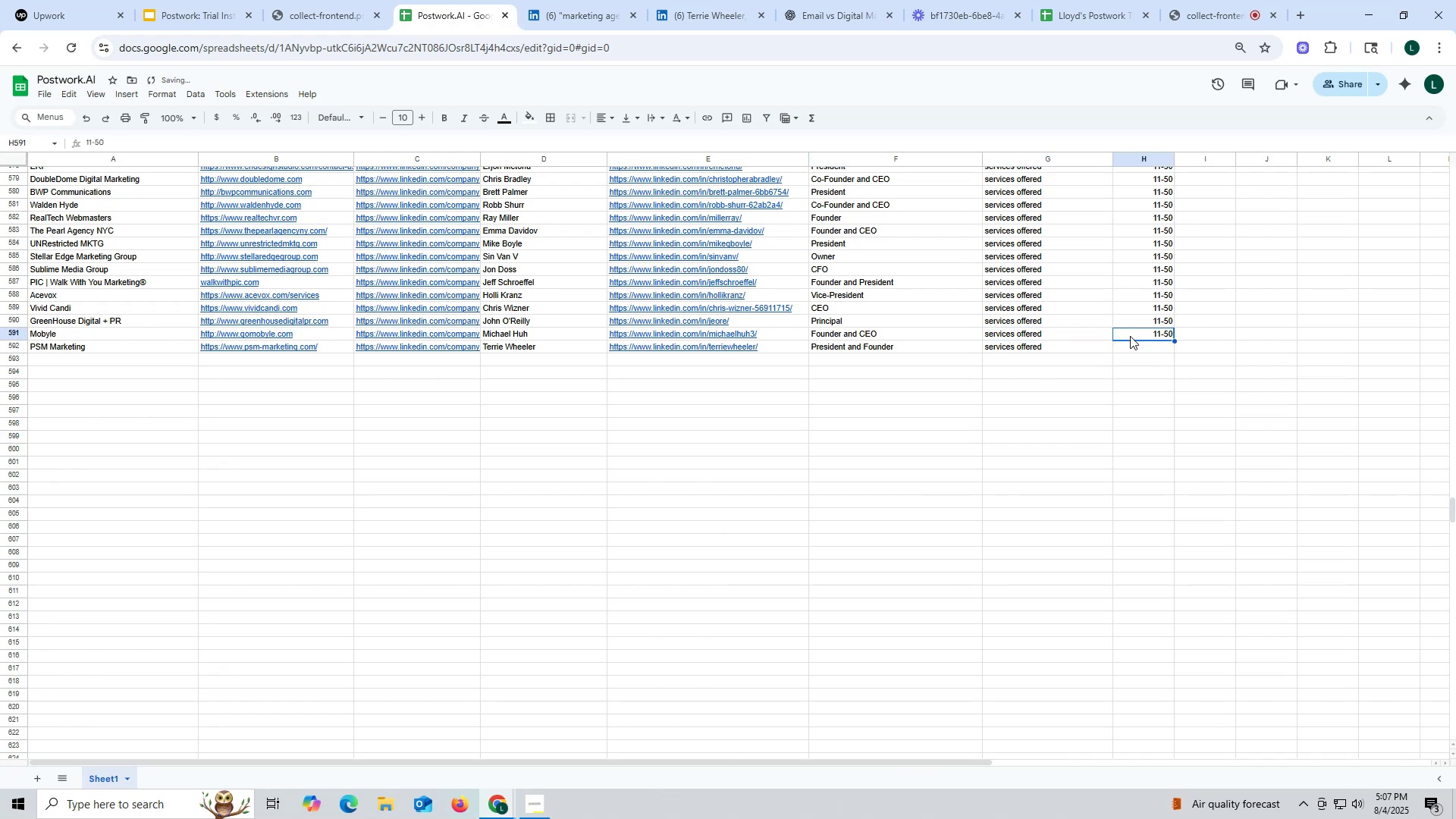 
key(Control+C)
 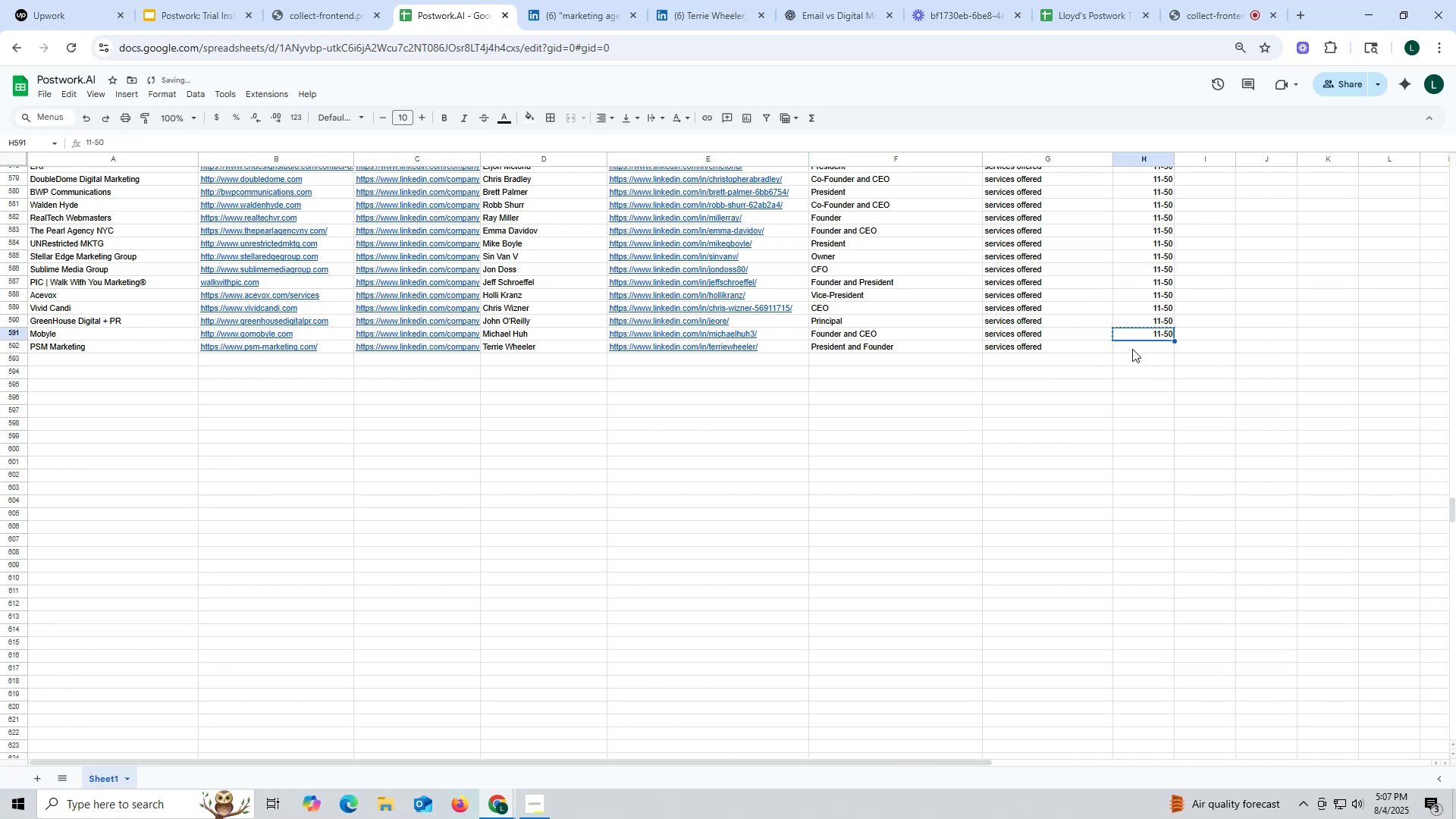 
key(Control+ControlLeft)
 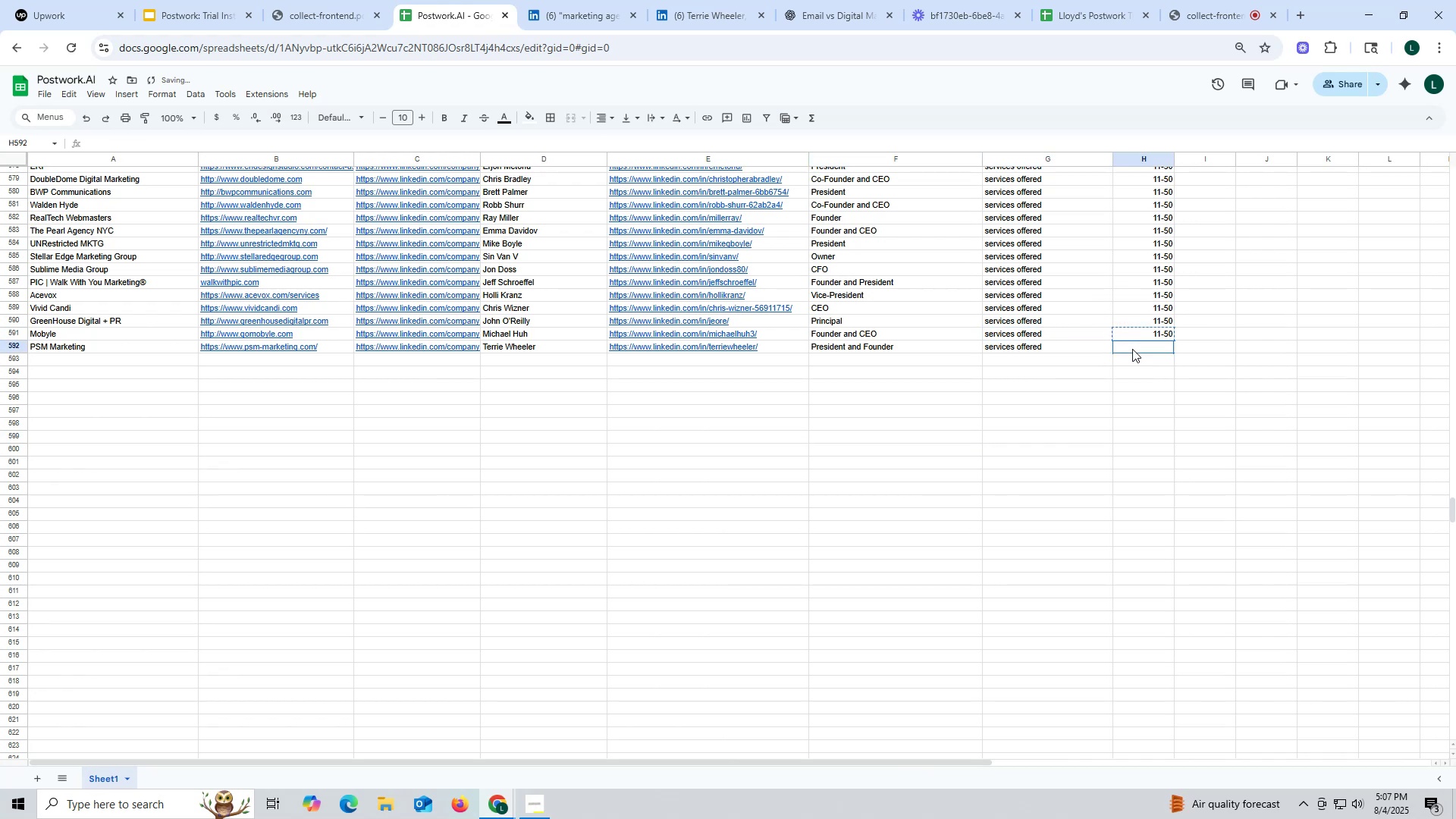 
double_click([1132, 349])
 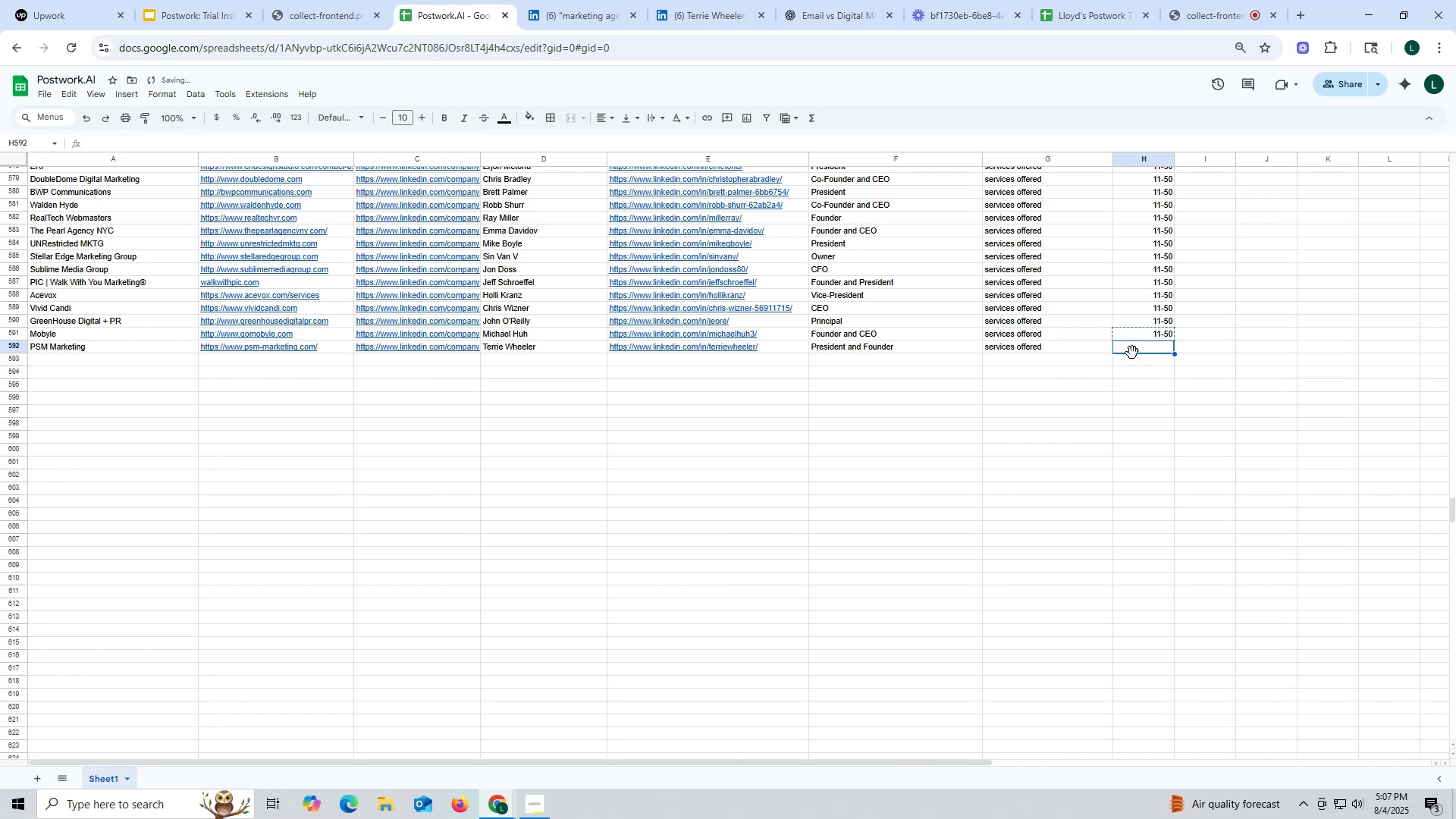 
key(Control+V)
 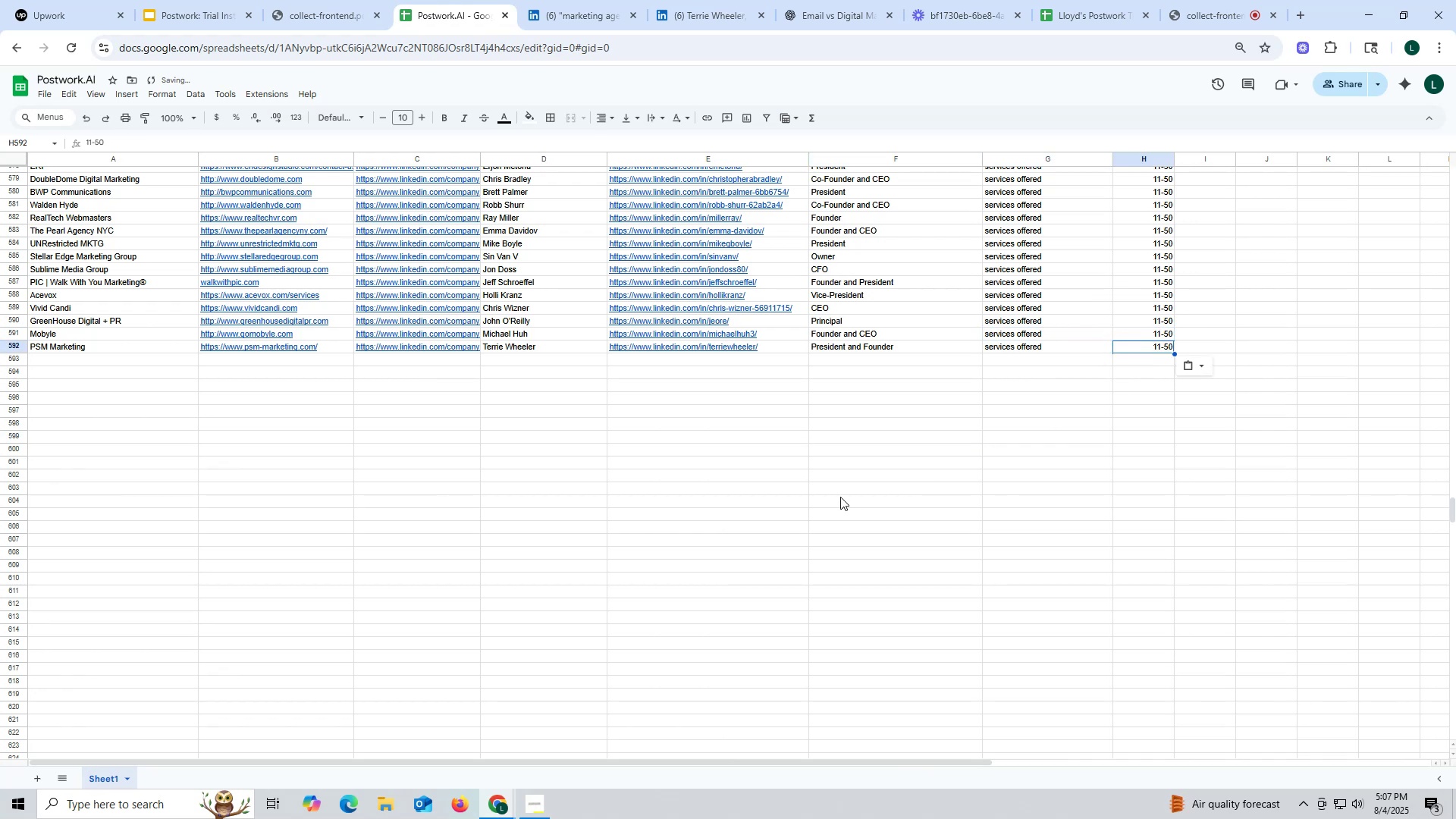 
triple_click([840, 497])
 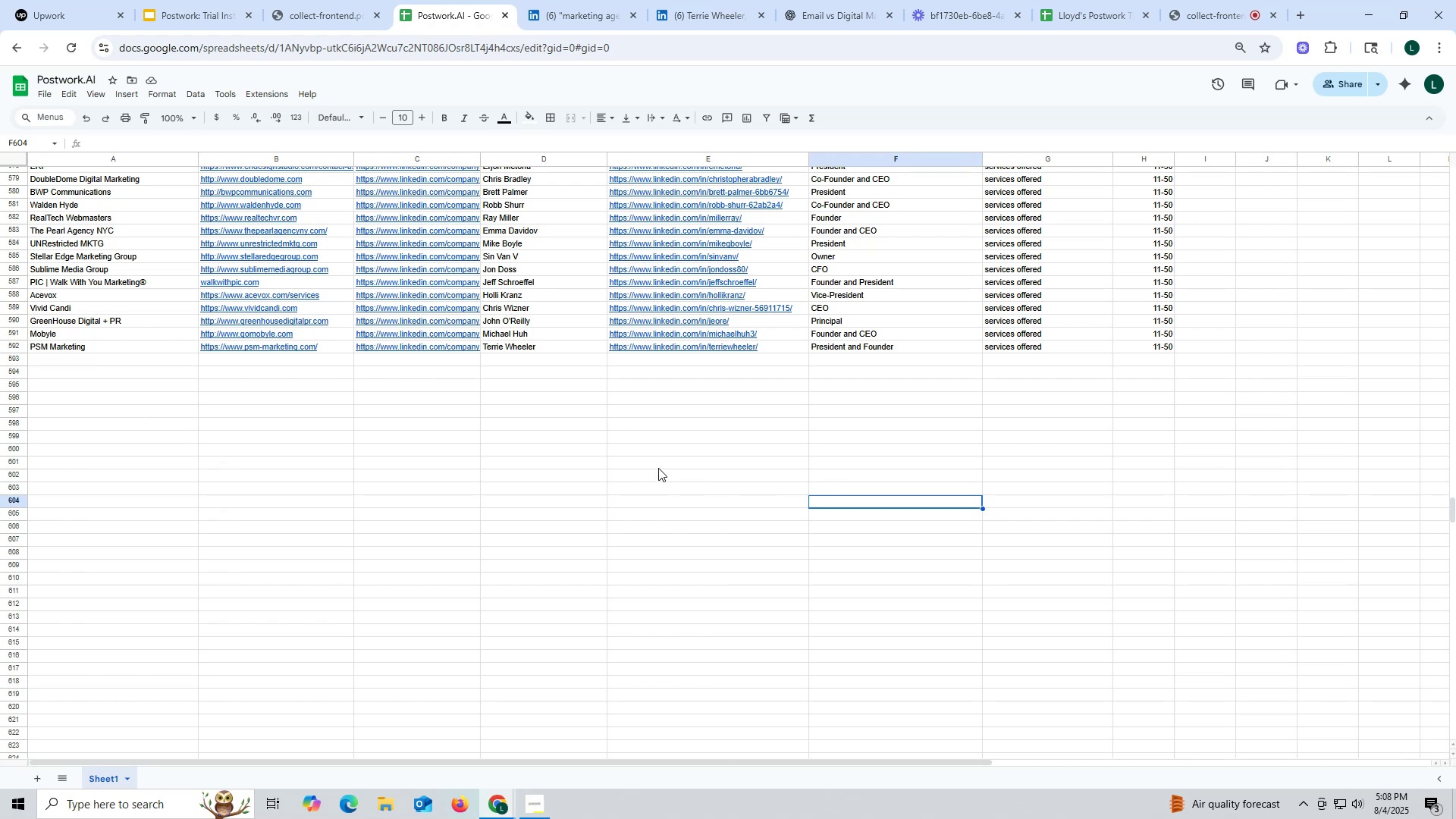 
wait(20.24)
 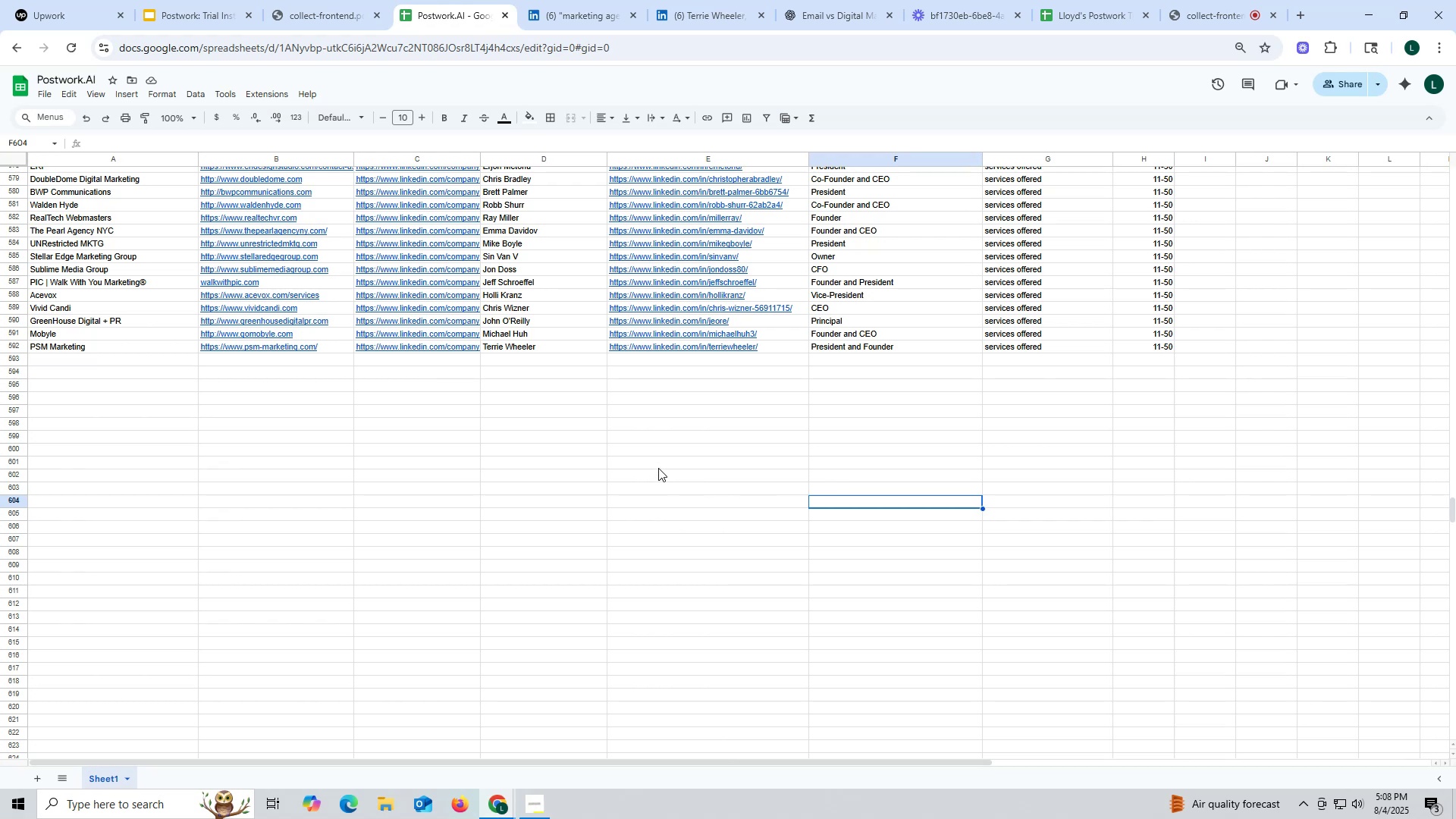 
scroll: coordinate [657, 466], scroll_direction: down, amount: 2.0
 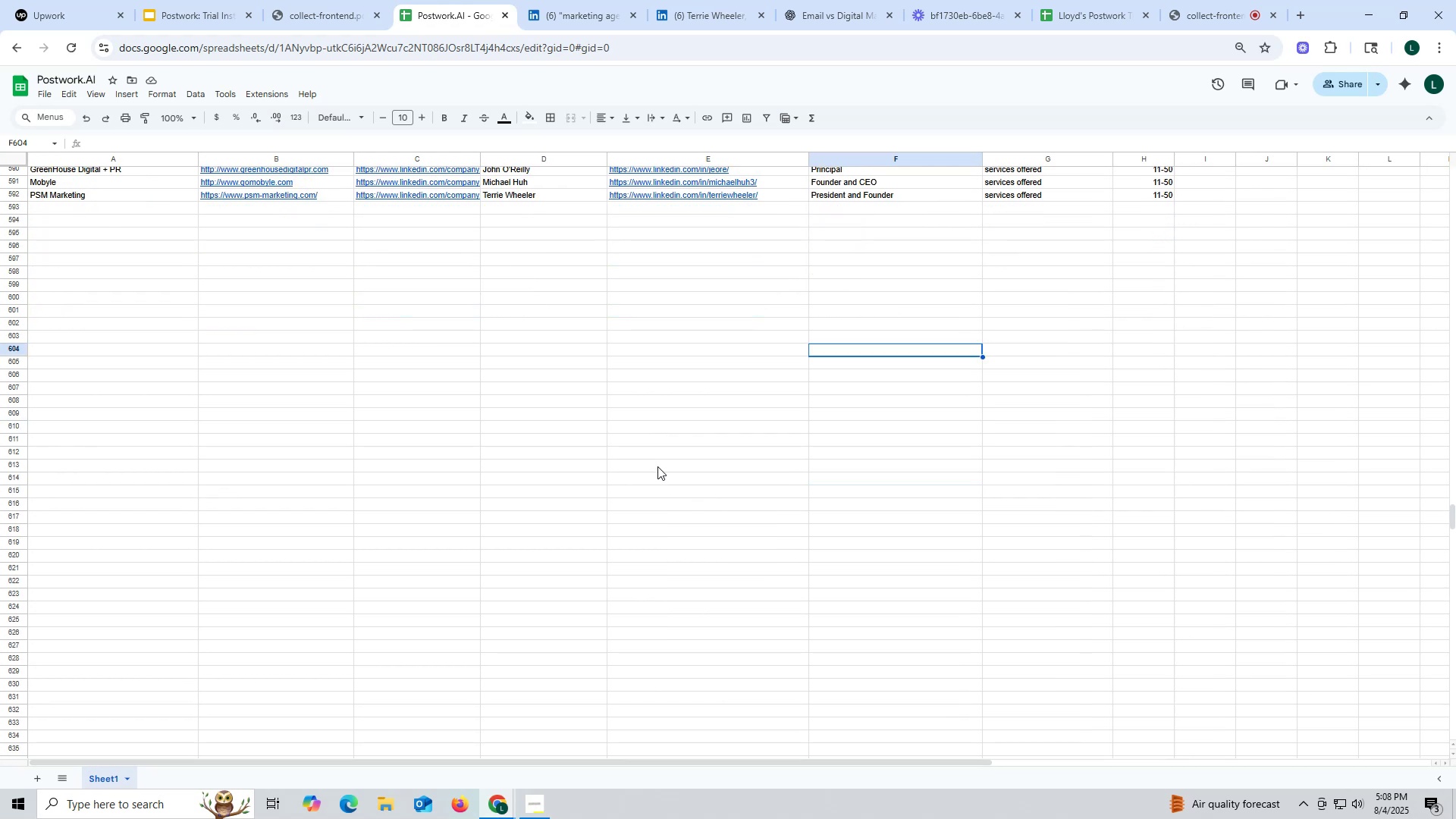 
scroll: coordinate [657, 466], scroll_direction: up, amount: 1.0
 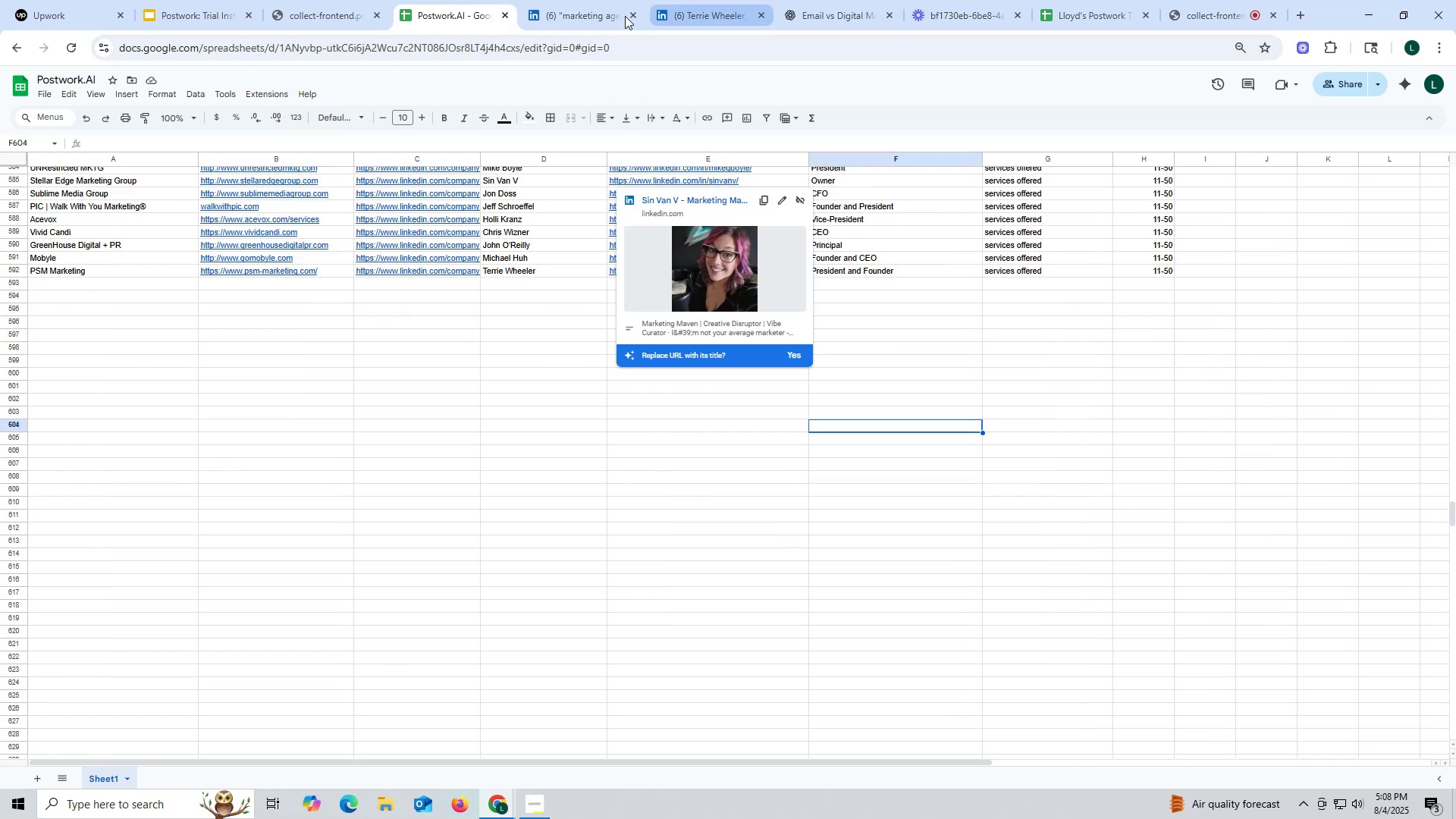 
left_click([574, 8])
 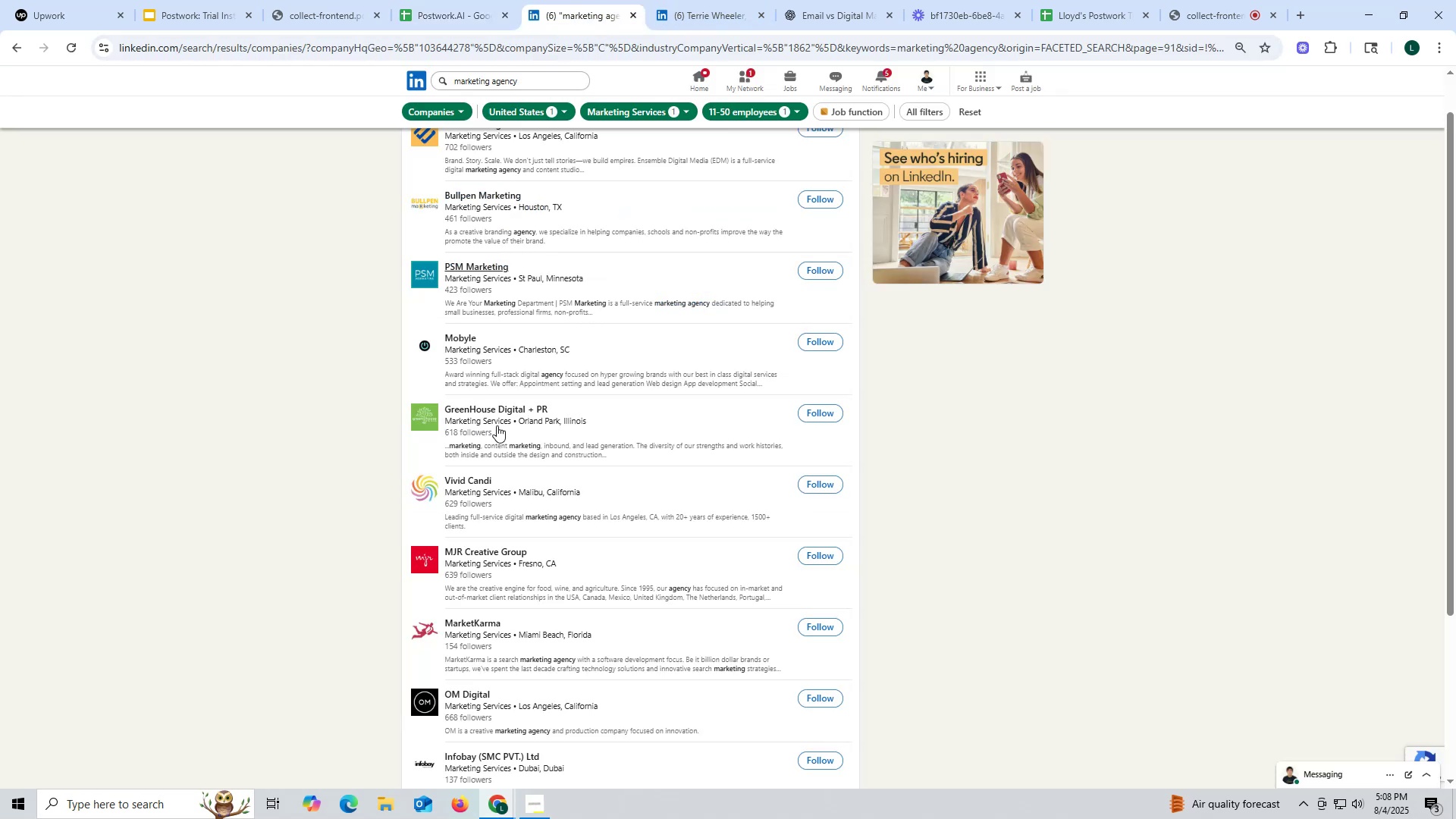 
scroll: coordinate [528, 394], scroll_direction: up, amount: 4.0
 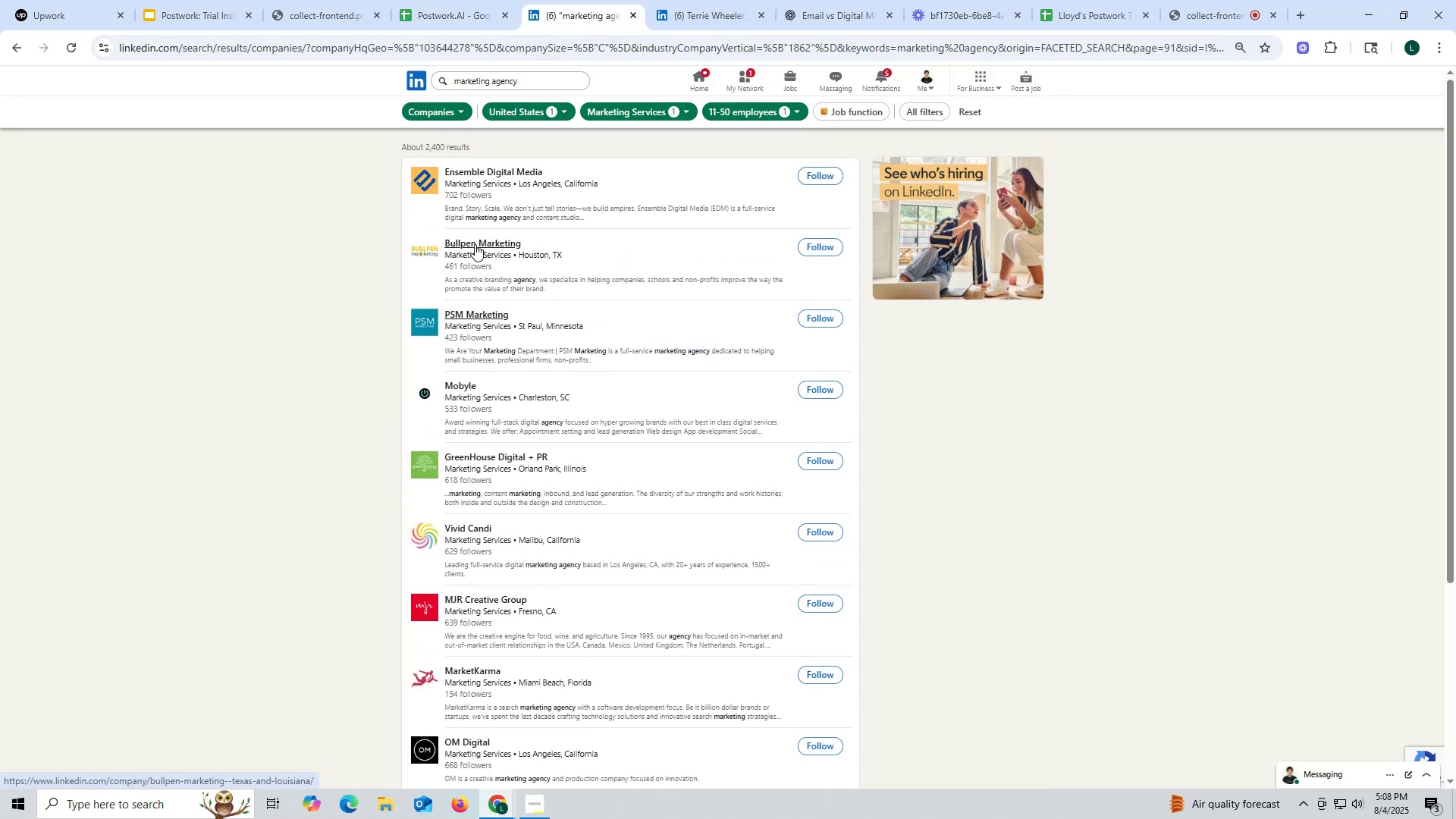 
right_click([474, 243])
 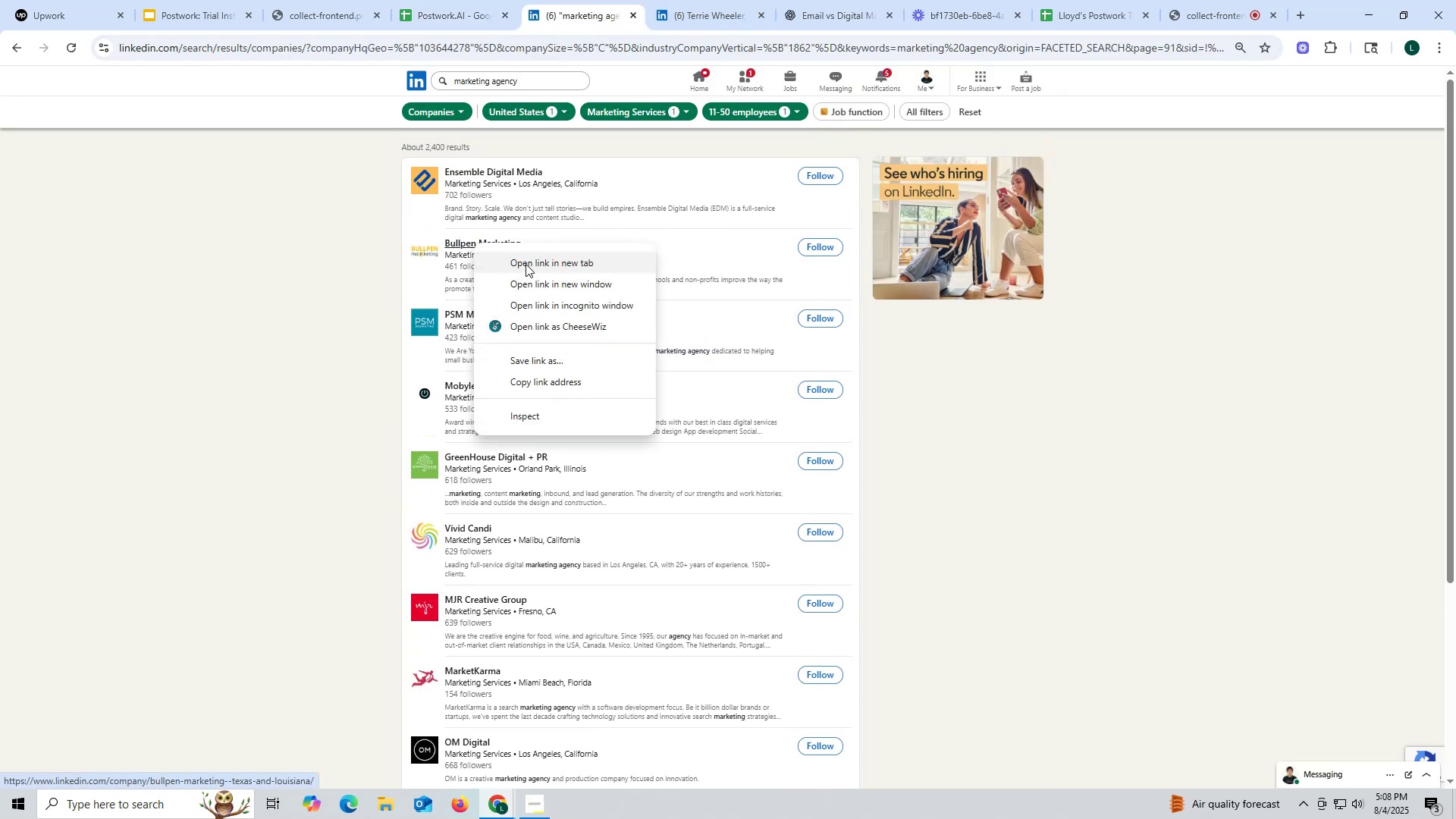 
left_click([526, 264])
 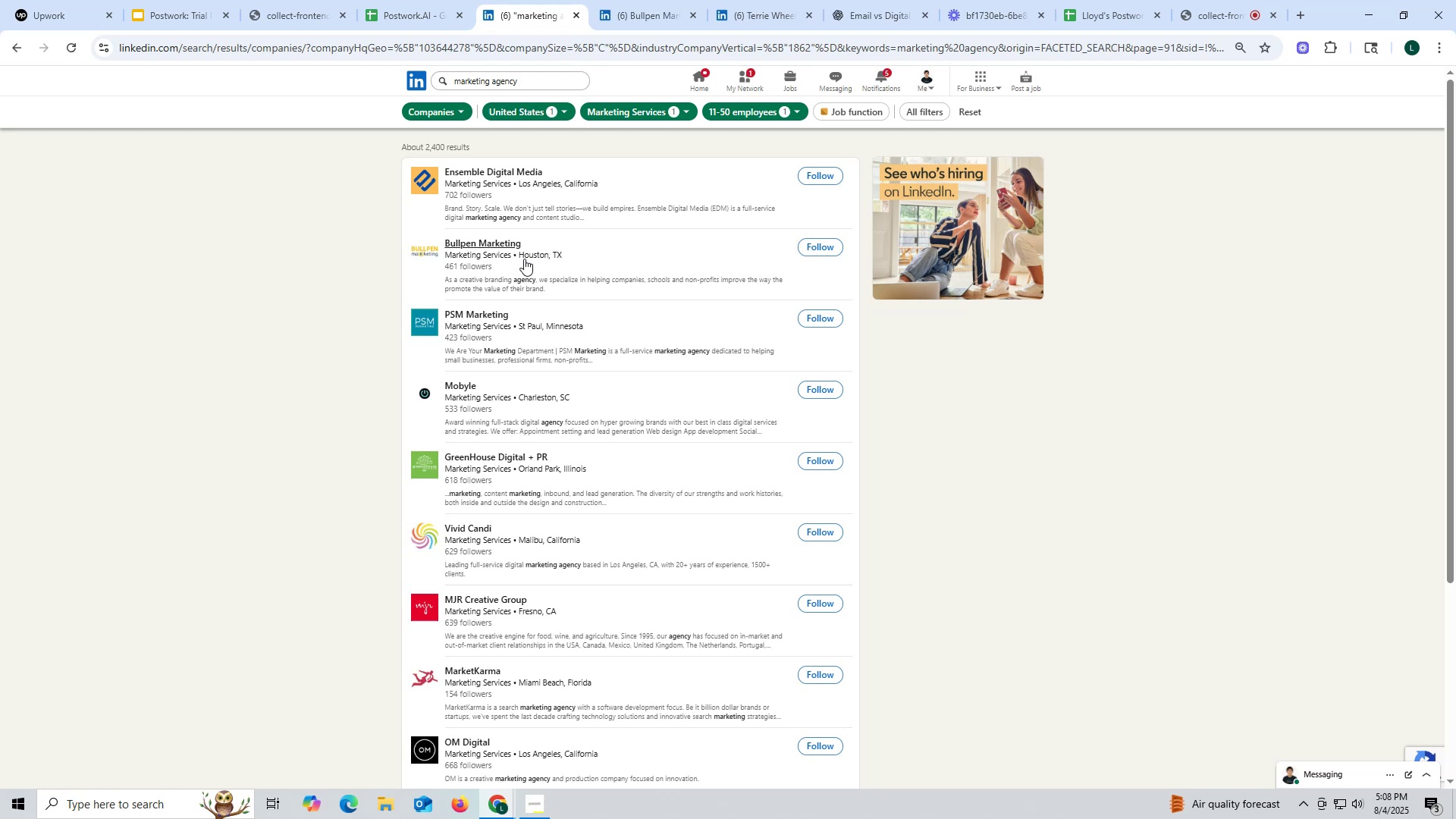 
wait(16.58)
 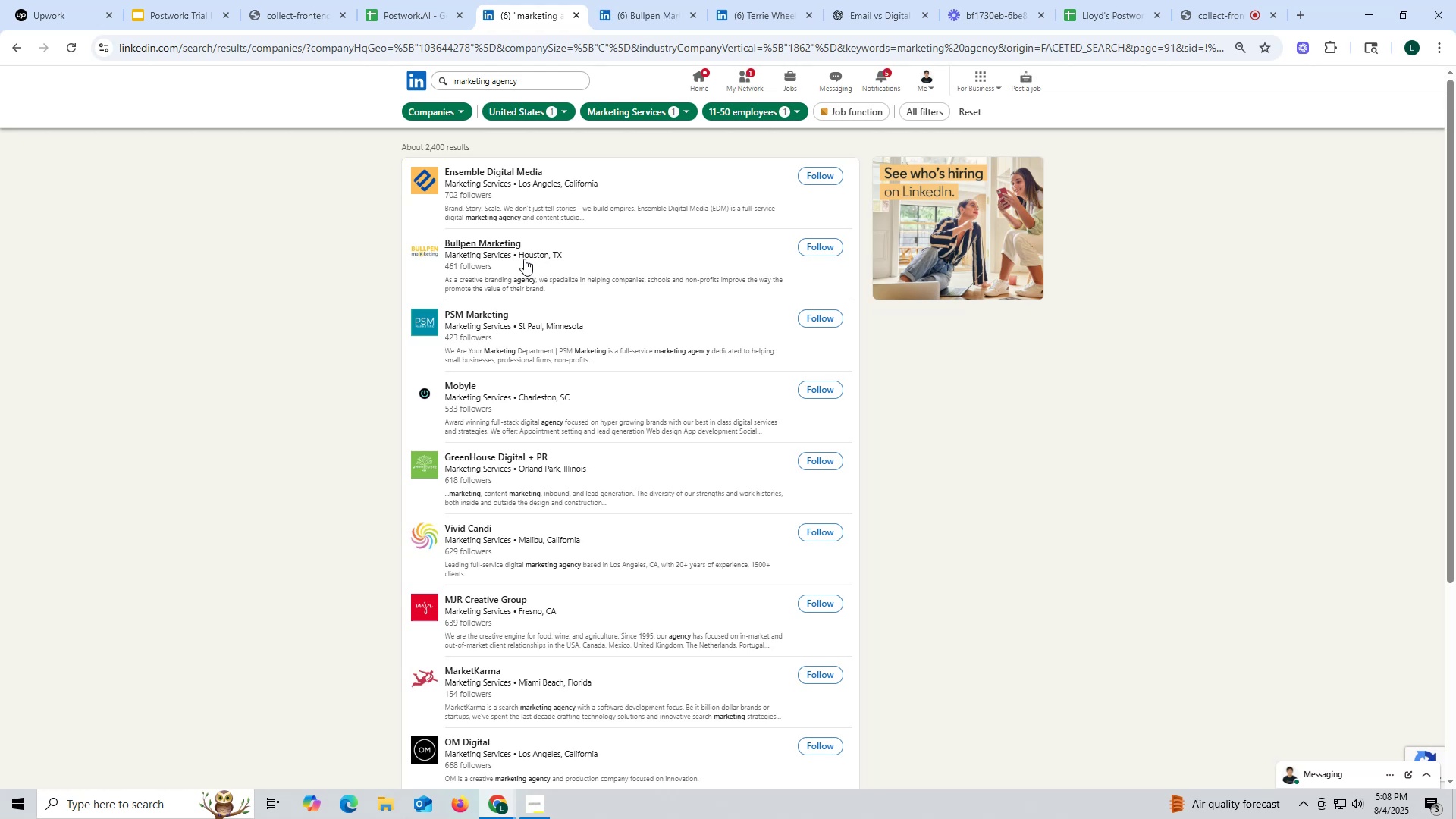 
left_click([636, 9])
 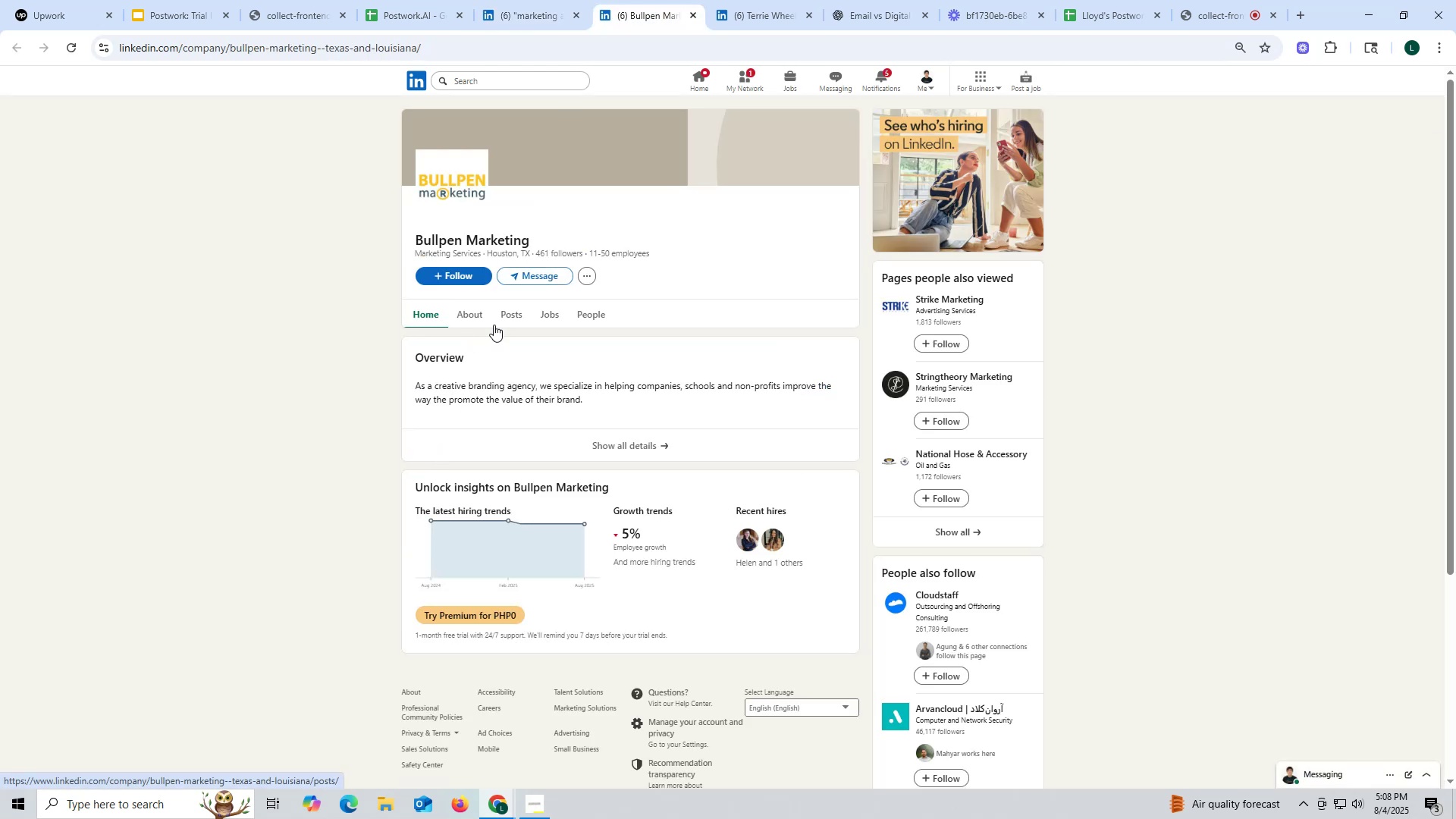 
left_click([511, 315])
 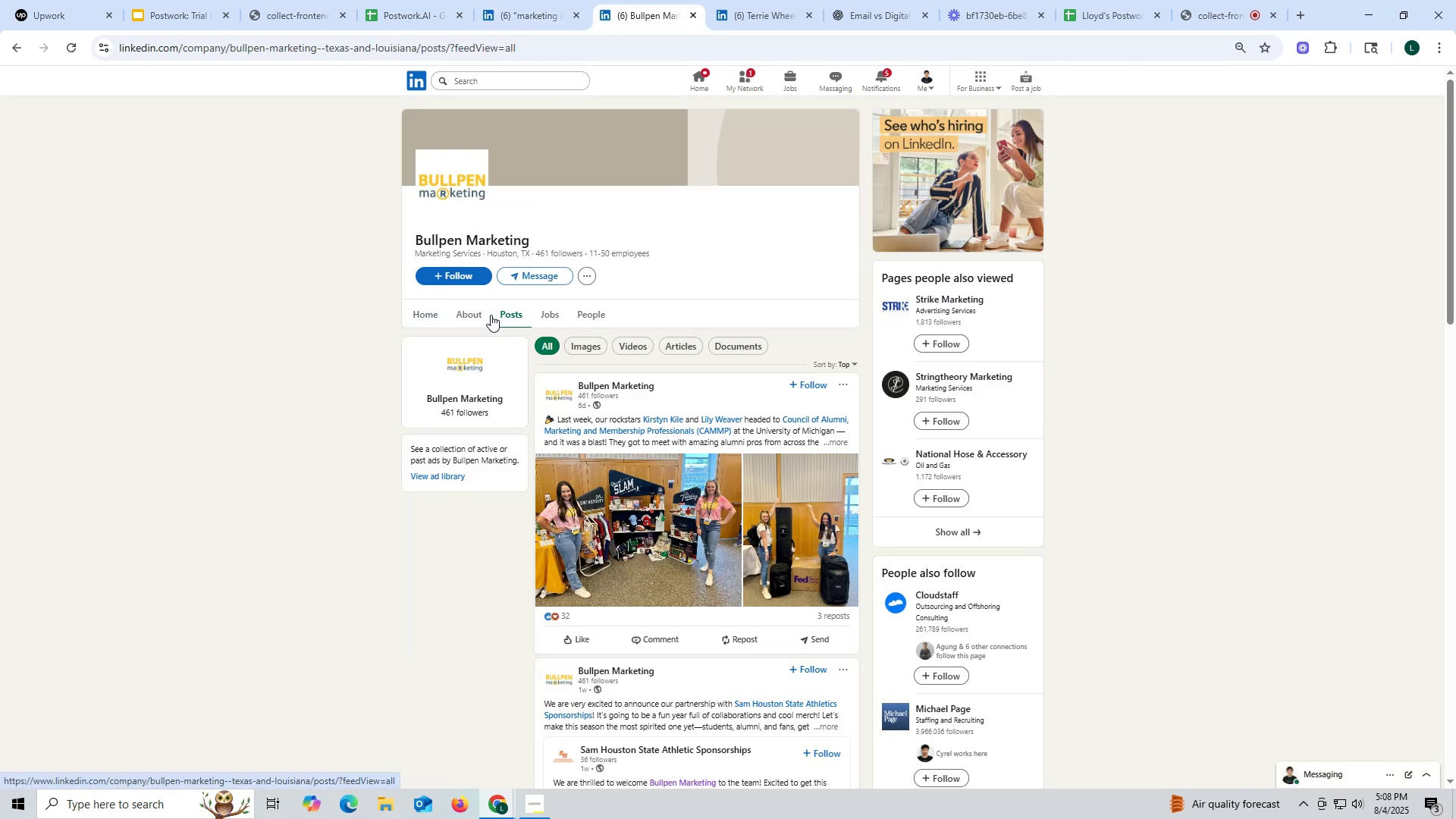 
left_click([471, 315])
 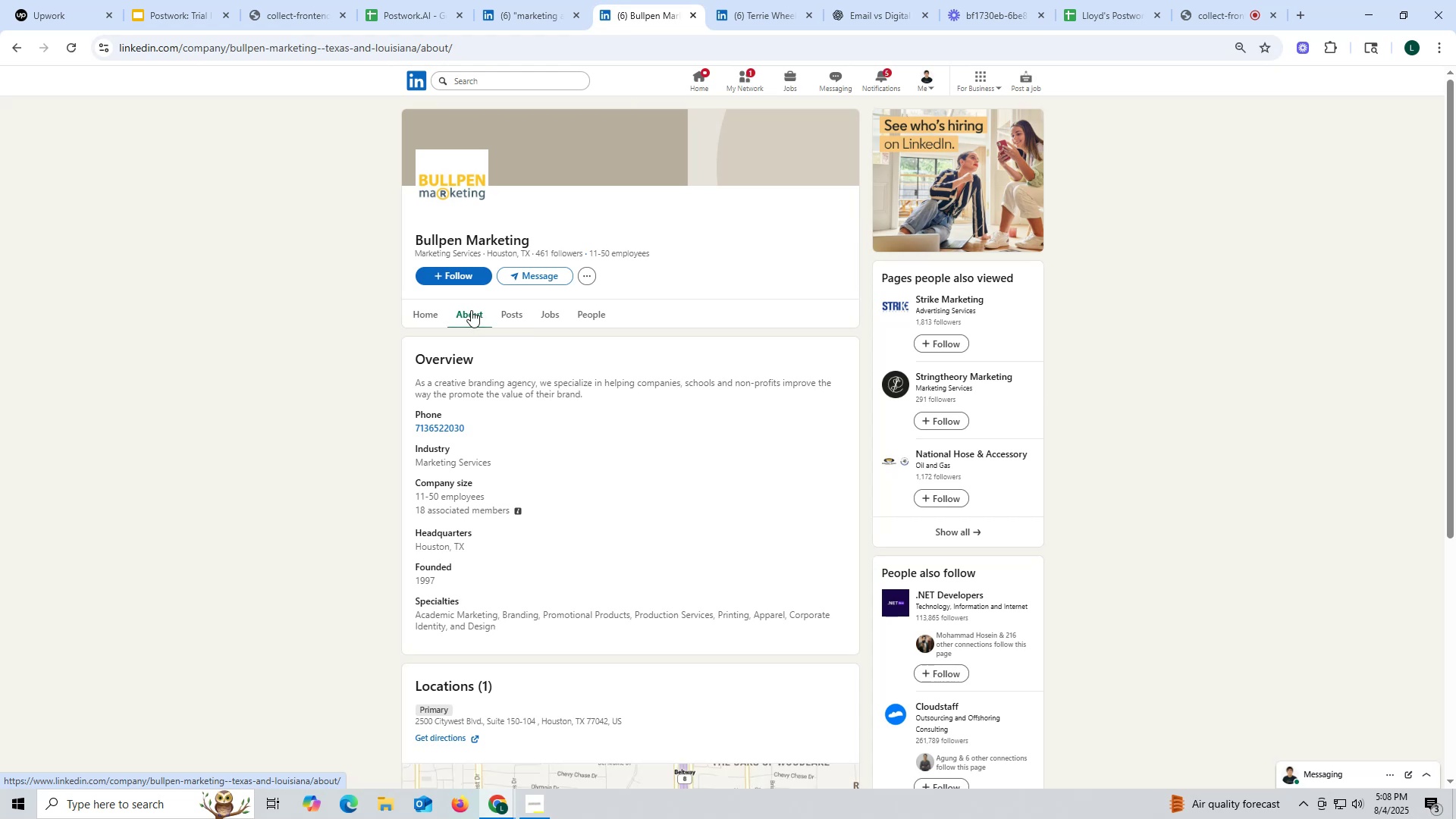 
wait(10.18)
 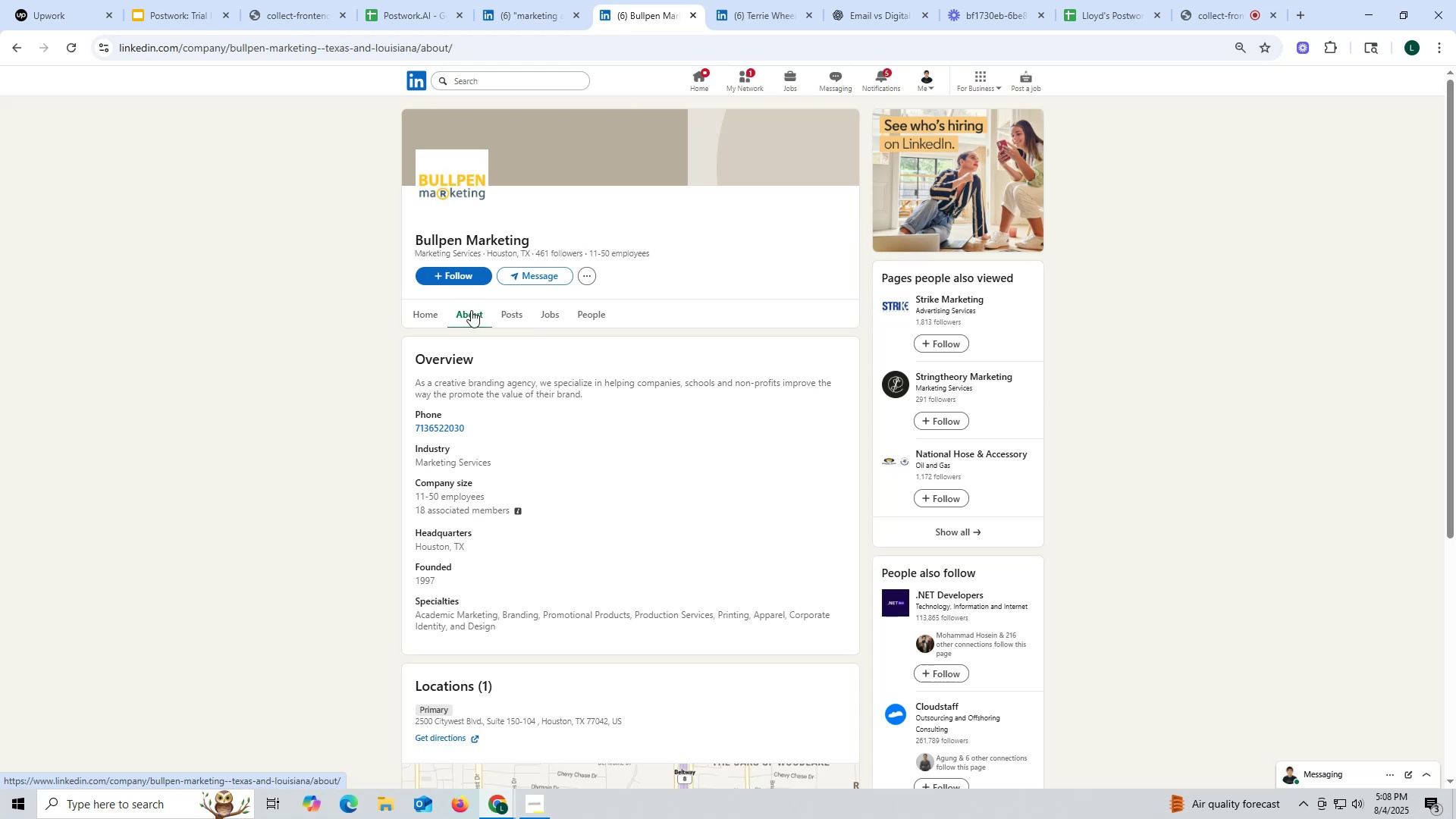 
scroll: coordinate [482, 347], scroll_direction: up, amount: 3.0
 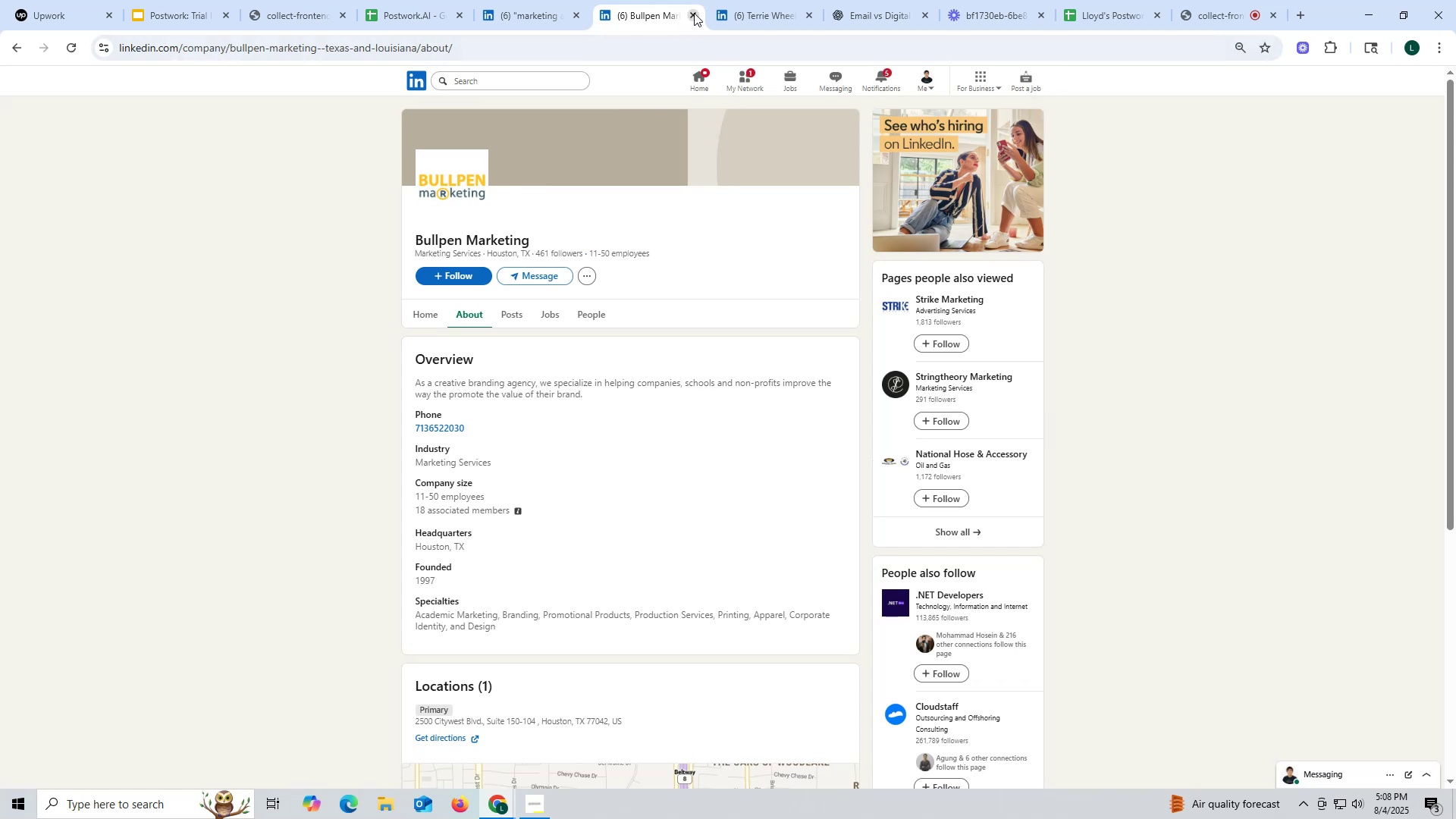 
left_click([692, 11])
 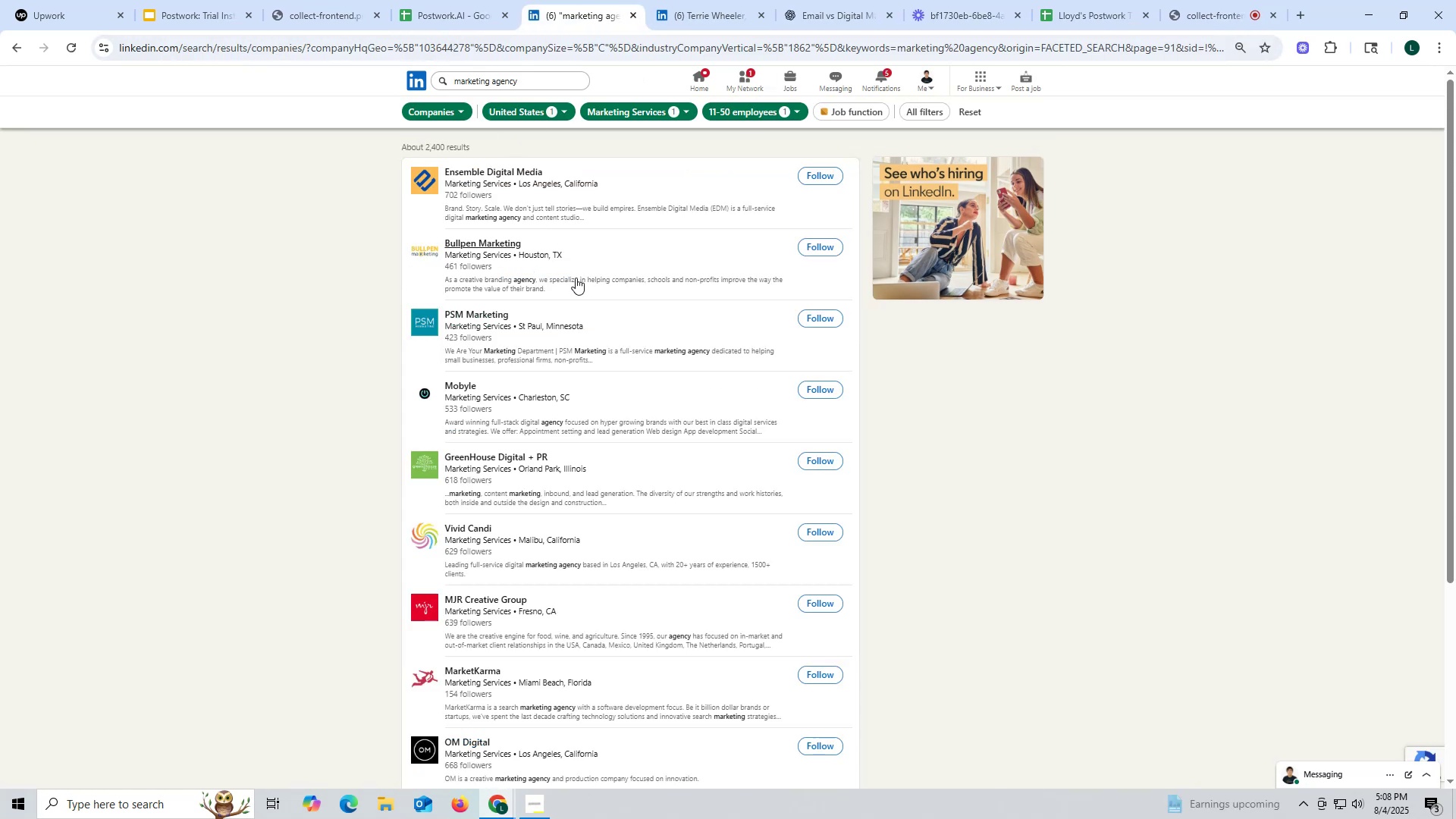 
wait(8.12)
 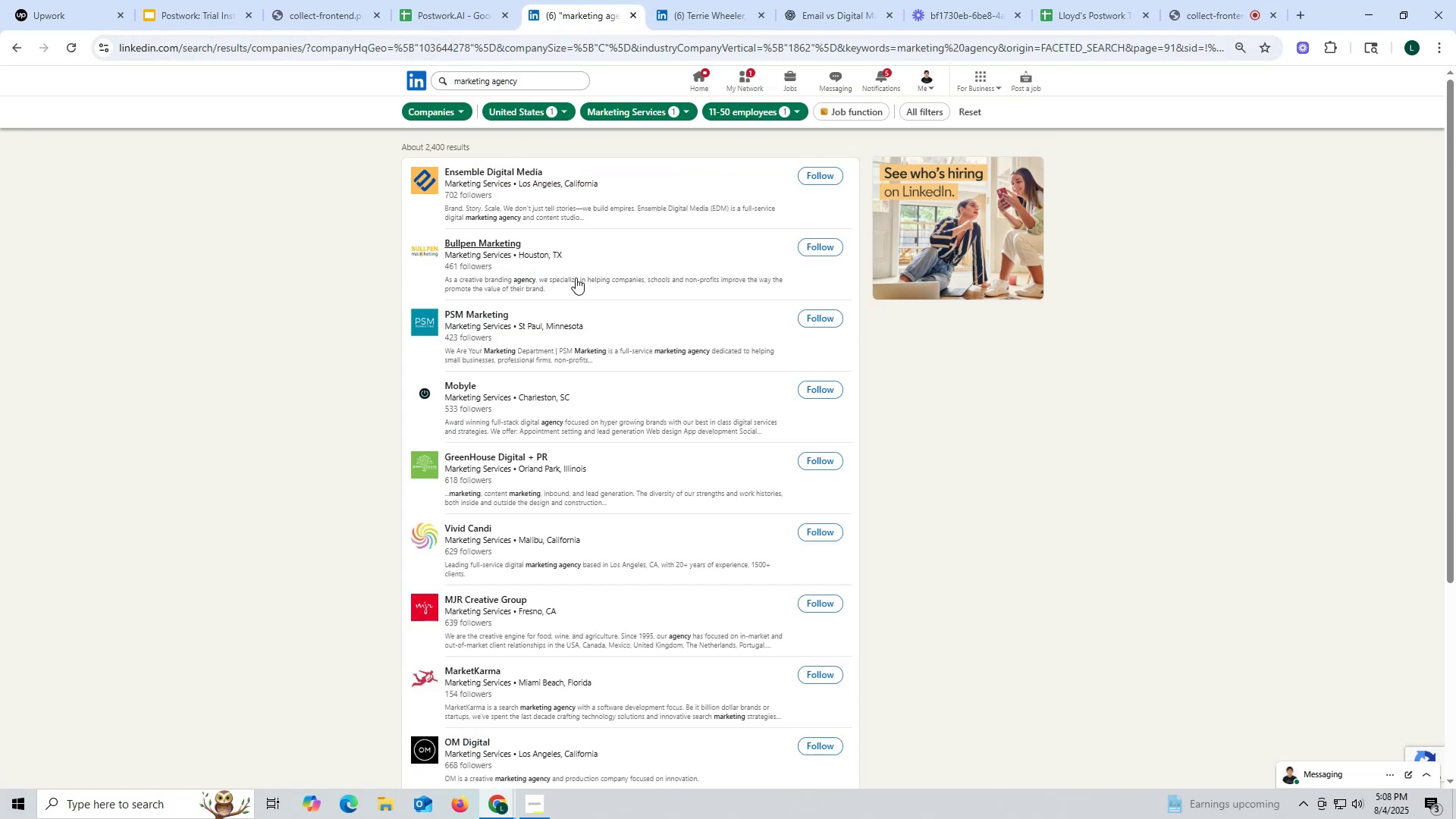 
scroll: coordinate [509, 309], scroll_direction: up, amount: 2.0
 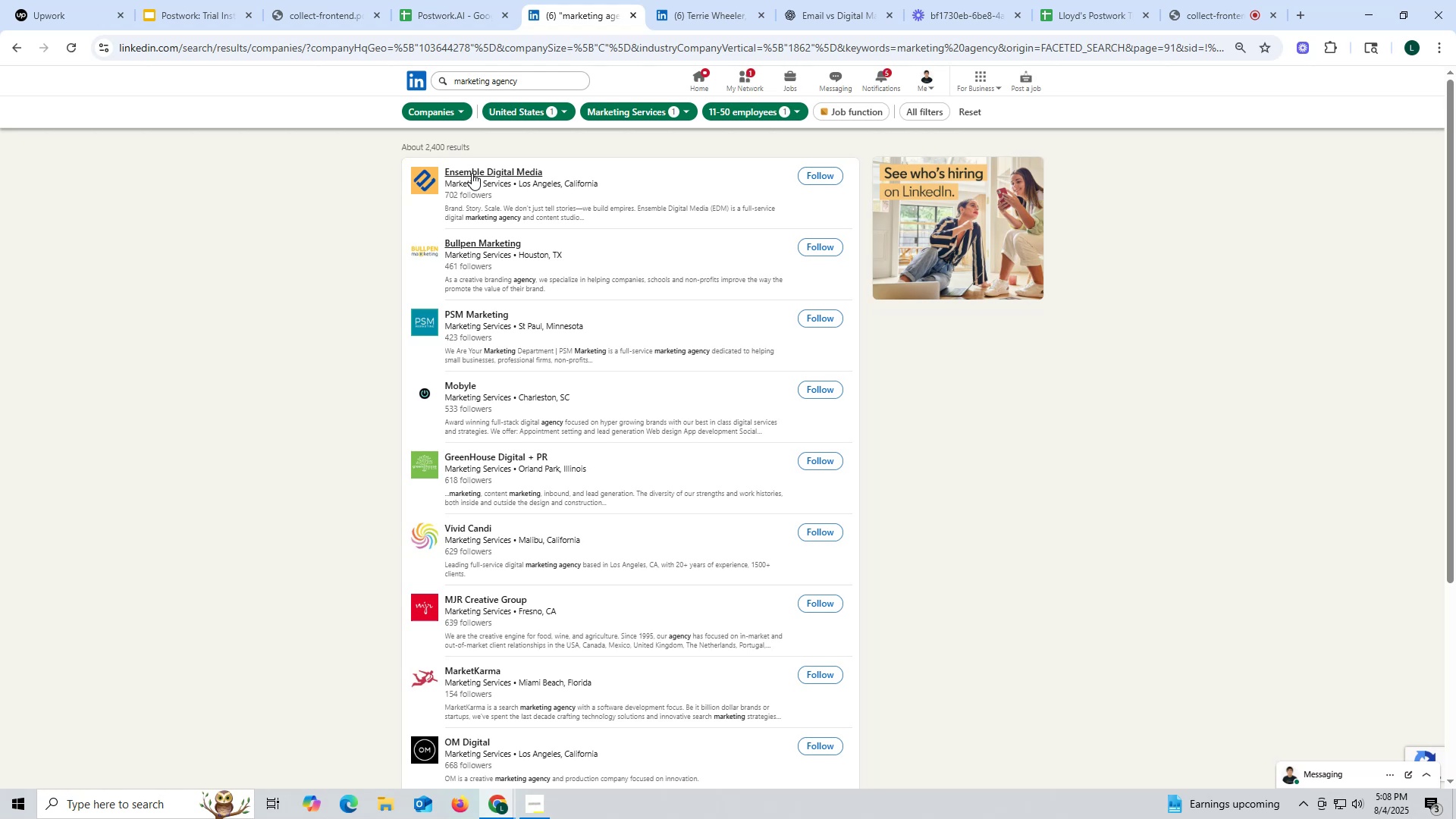 
right_click([472, 173])
 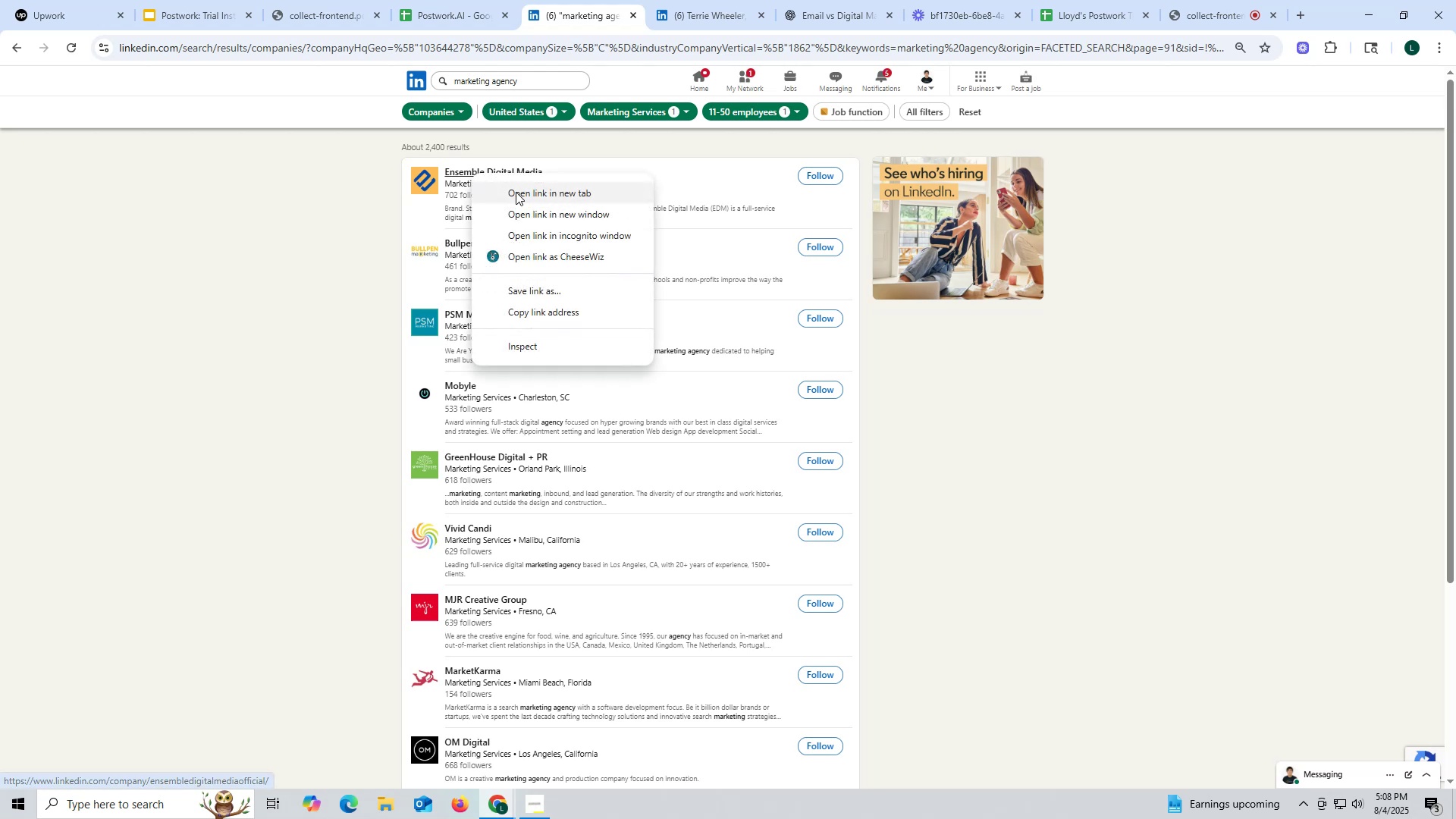 
left_click([516, 192])
 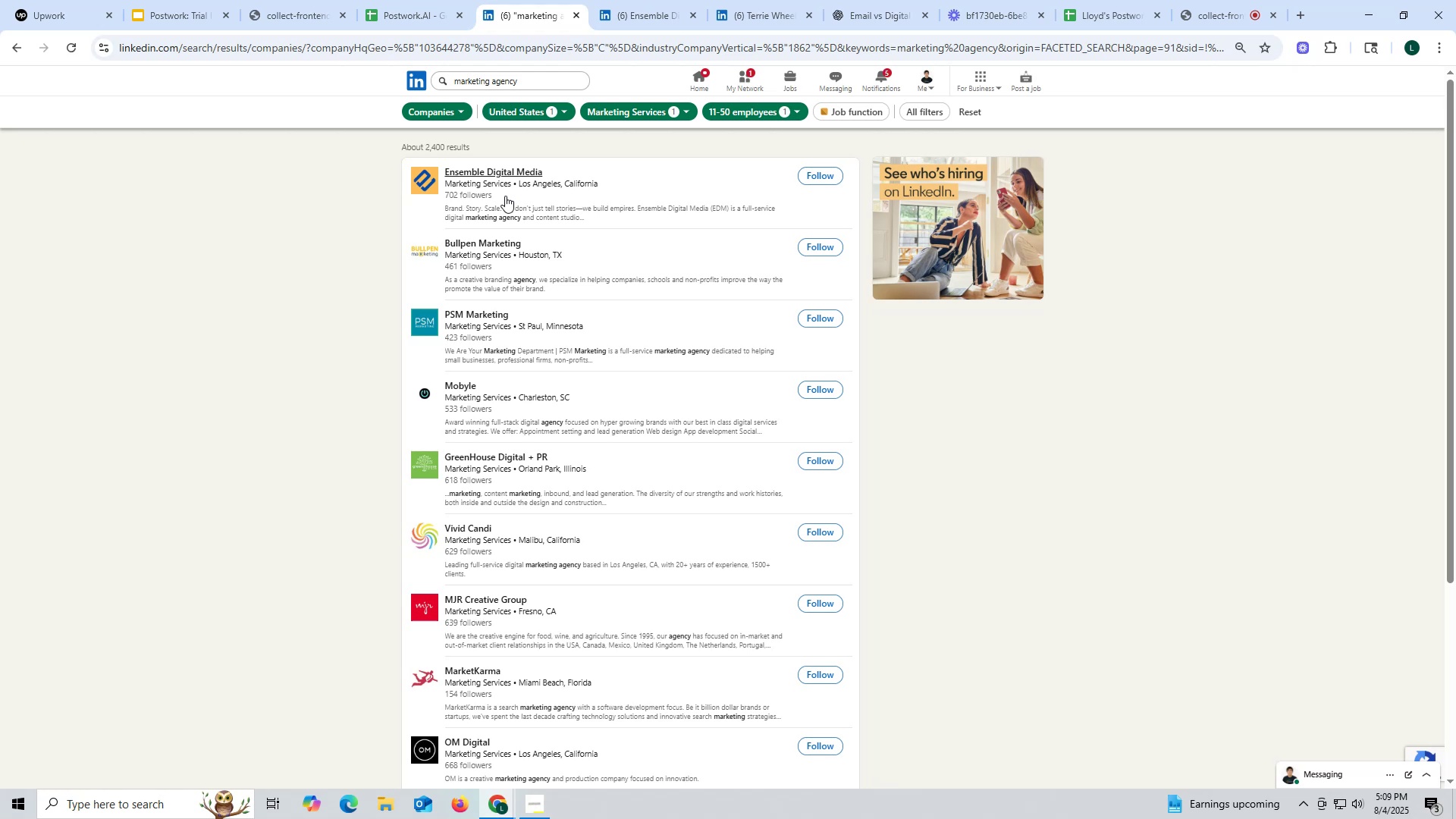 
wait(14.45)
 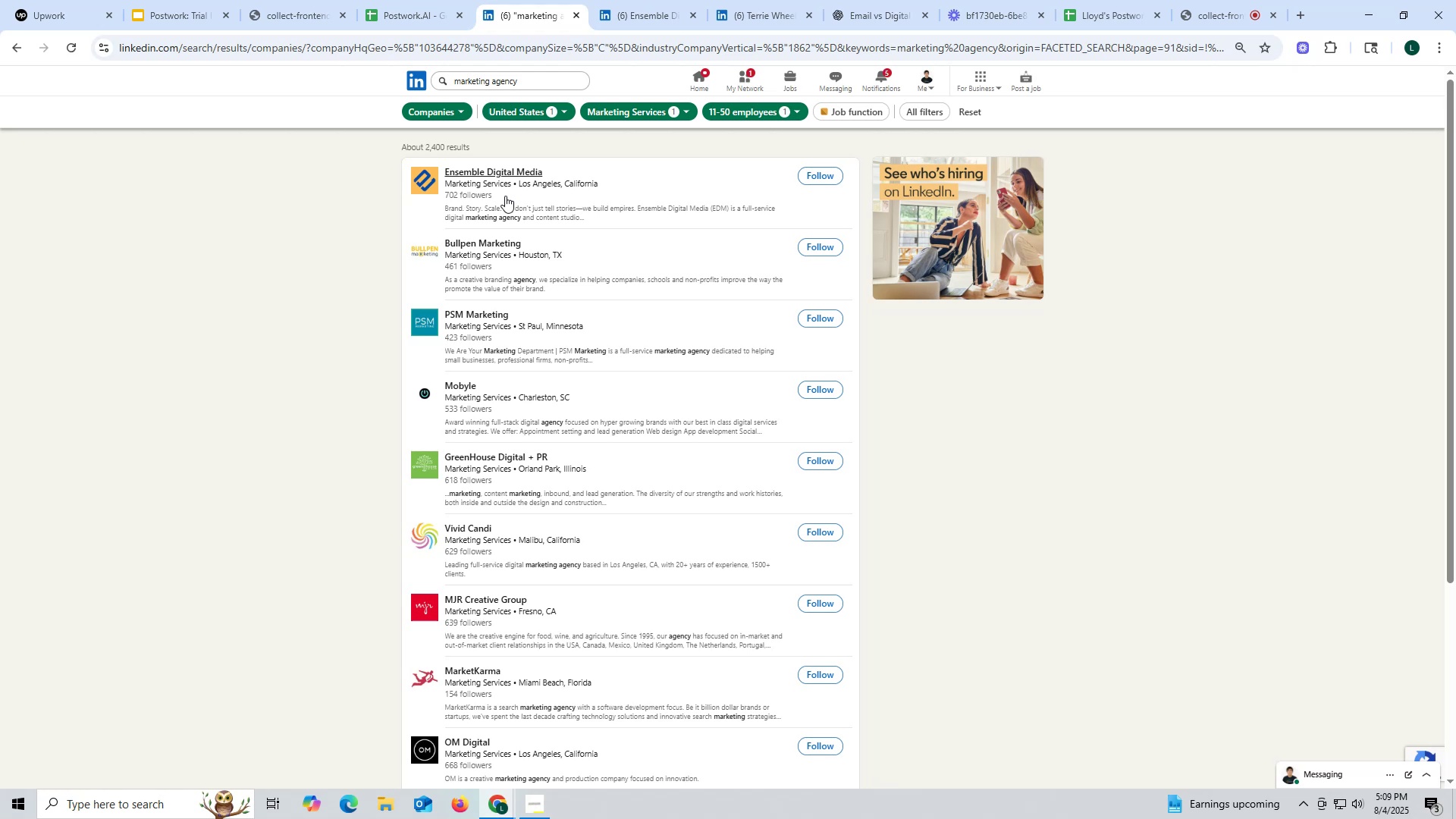 
left_click([660, 23])
 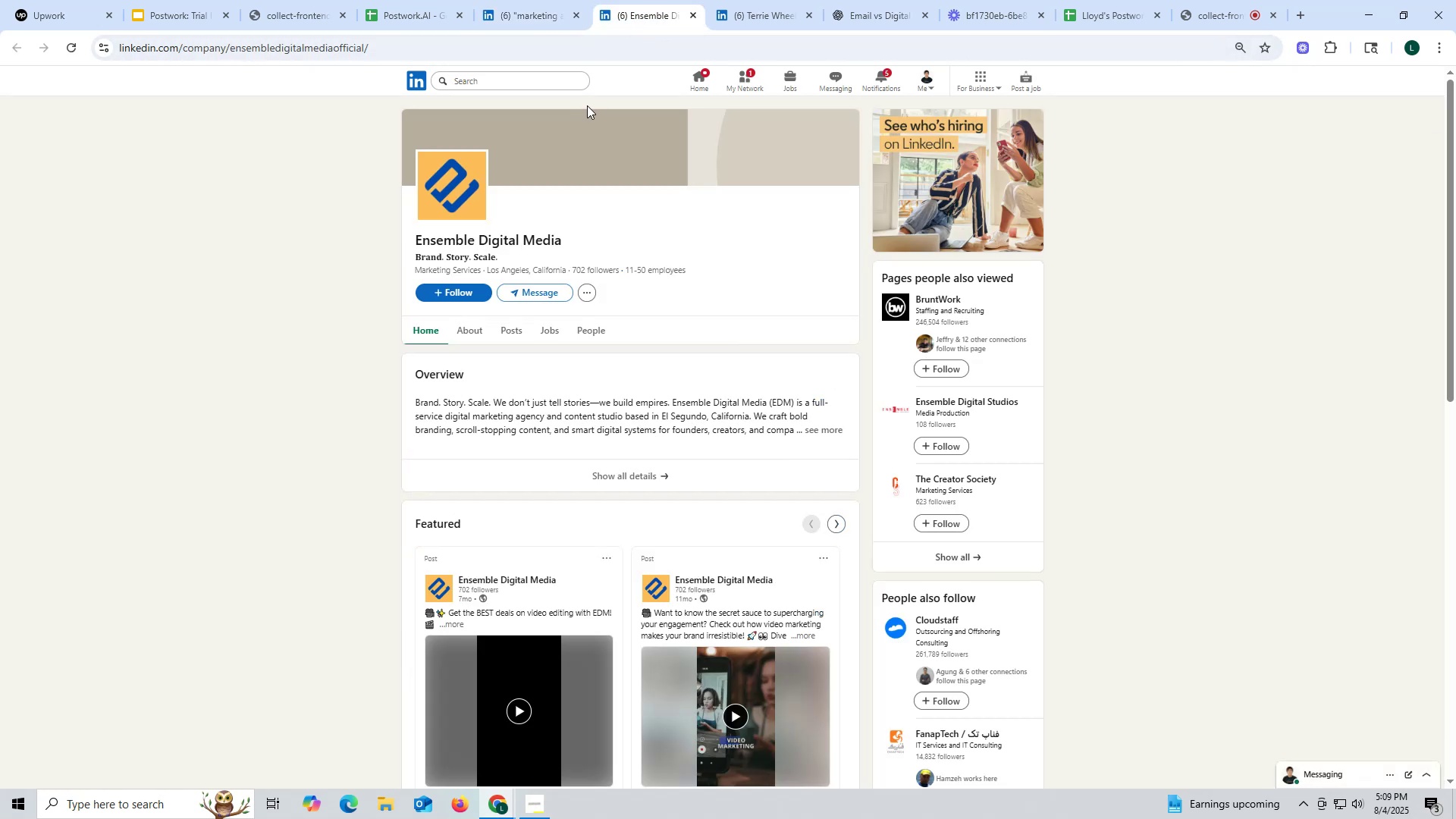 
mouse_move([494, 319])
 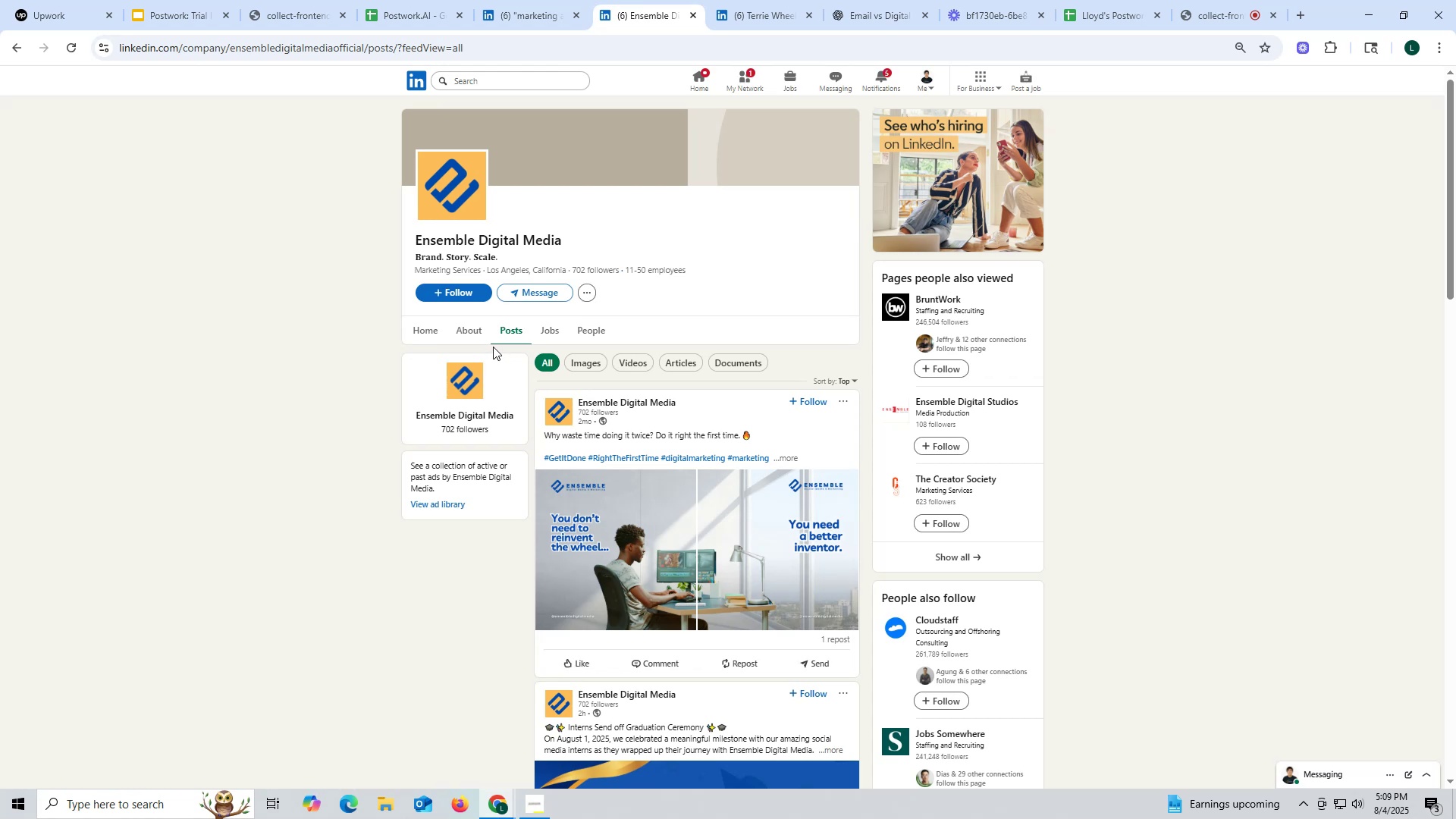 
left_click([472, 332])
 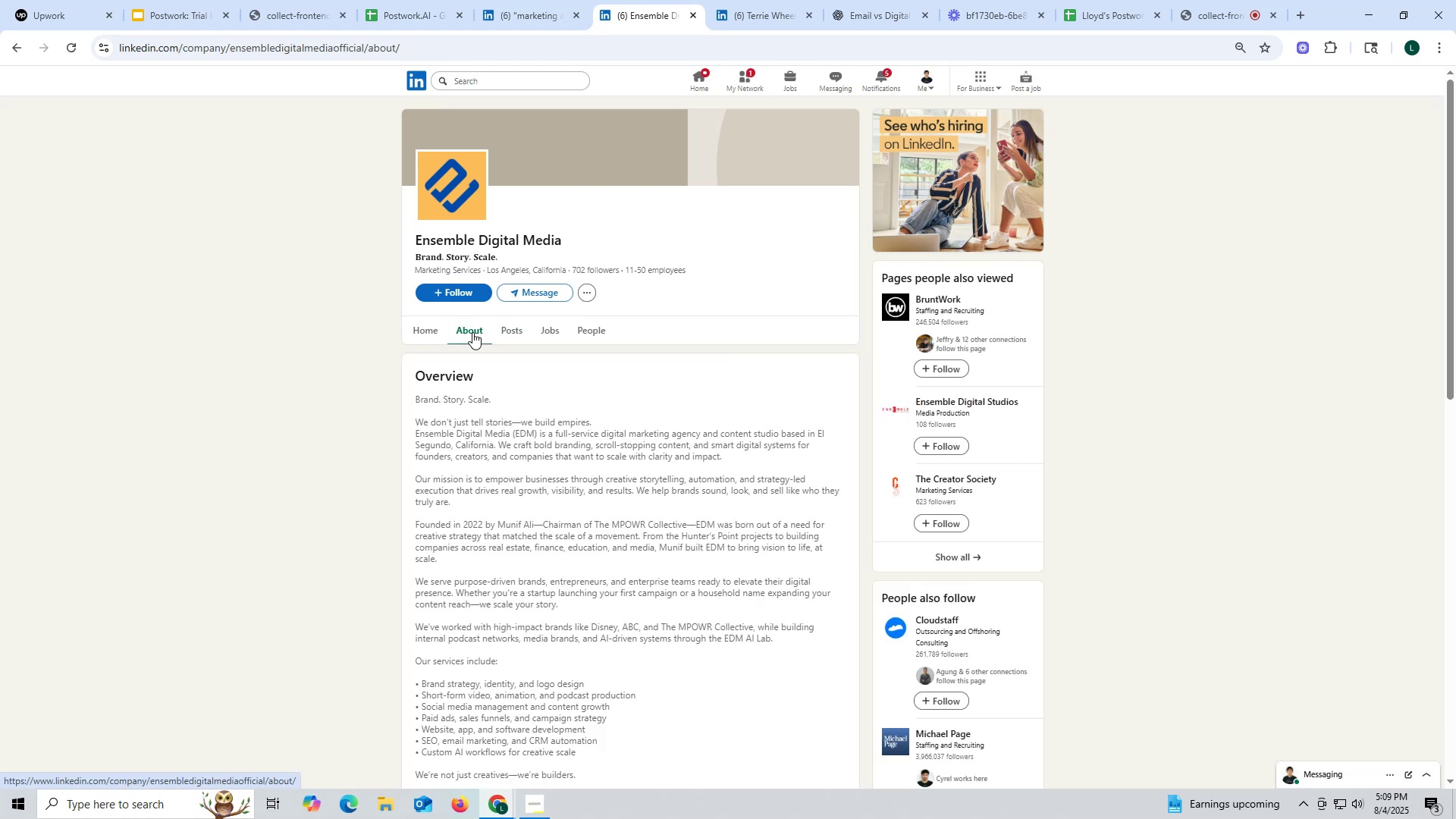 
scroll: coordinate [452, 462], scroll_direction: down, amount: 7.0
 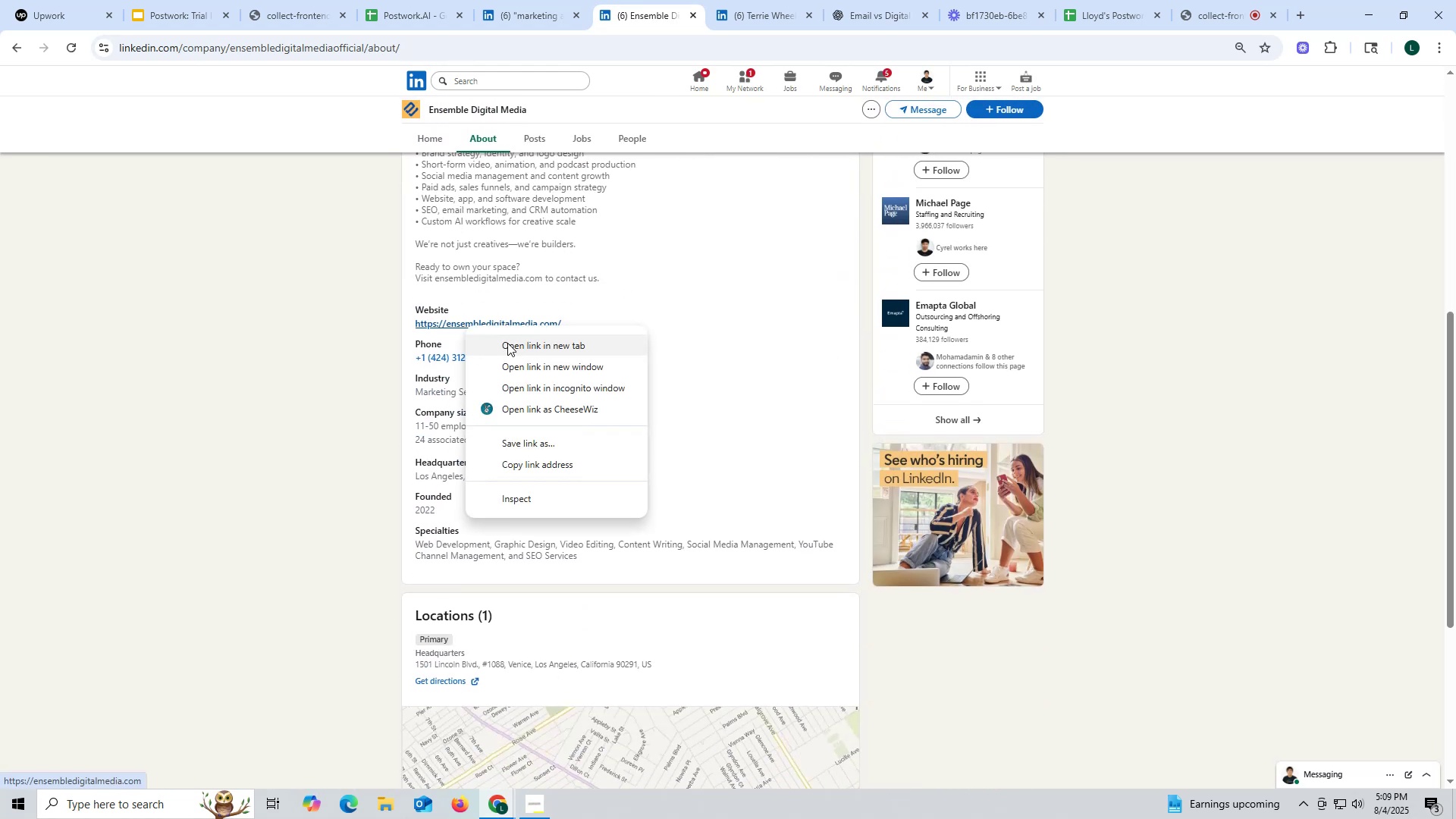 
left_click([512, 346])
 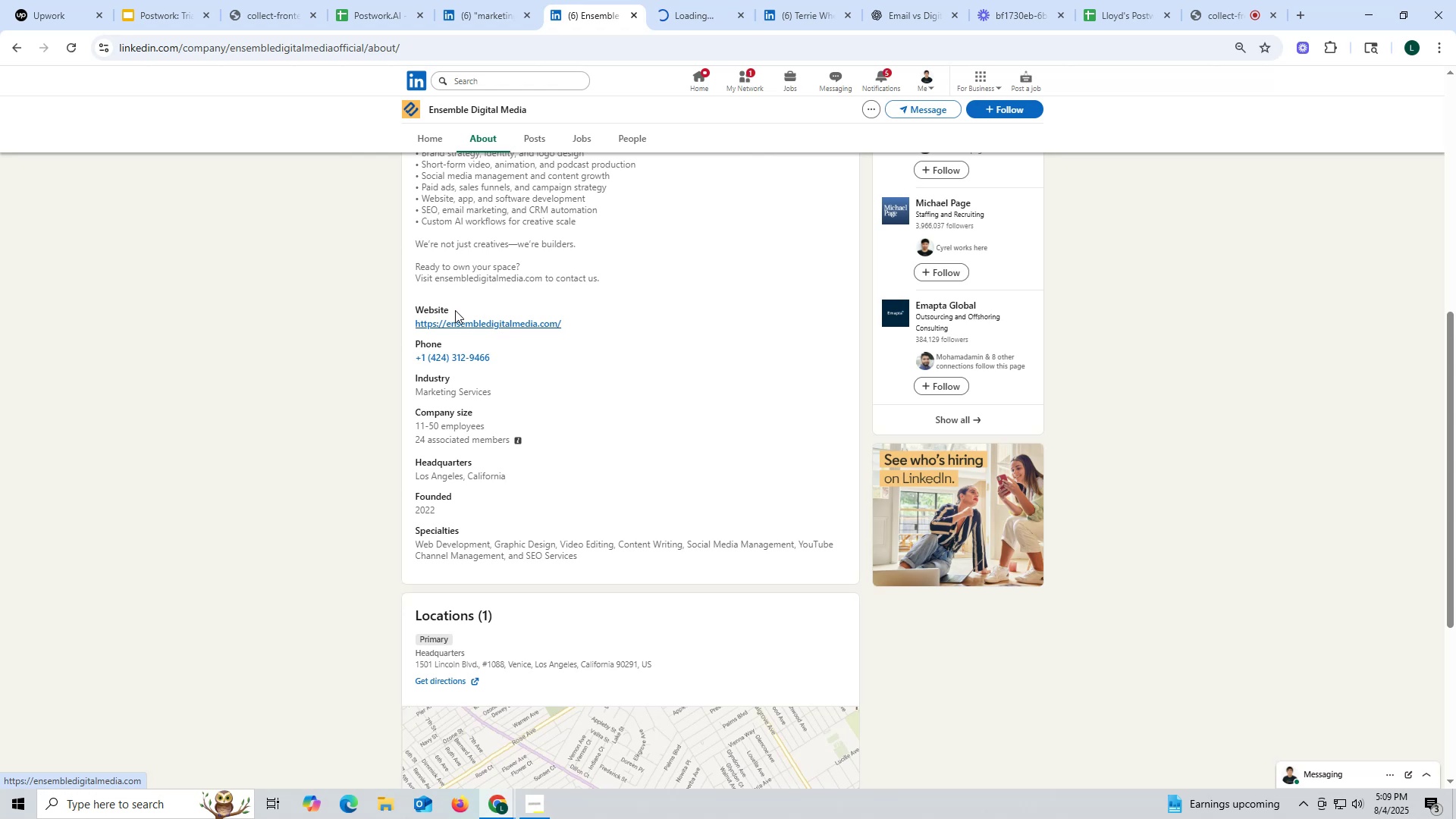 
left_click_drag(start_coordinate=[406, 323], to_coordinate=[607, 323])
 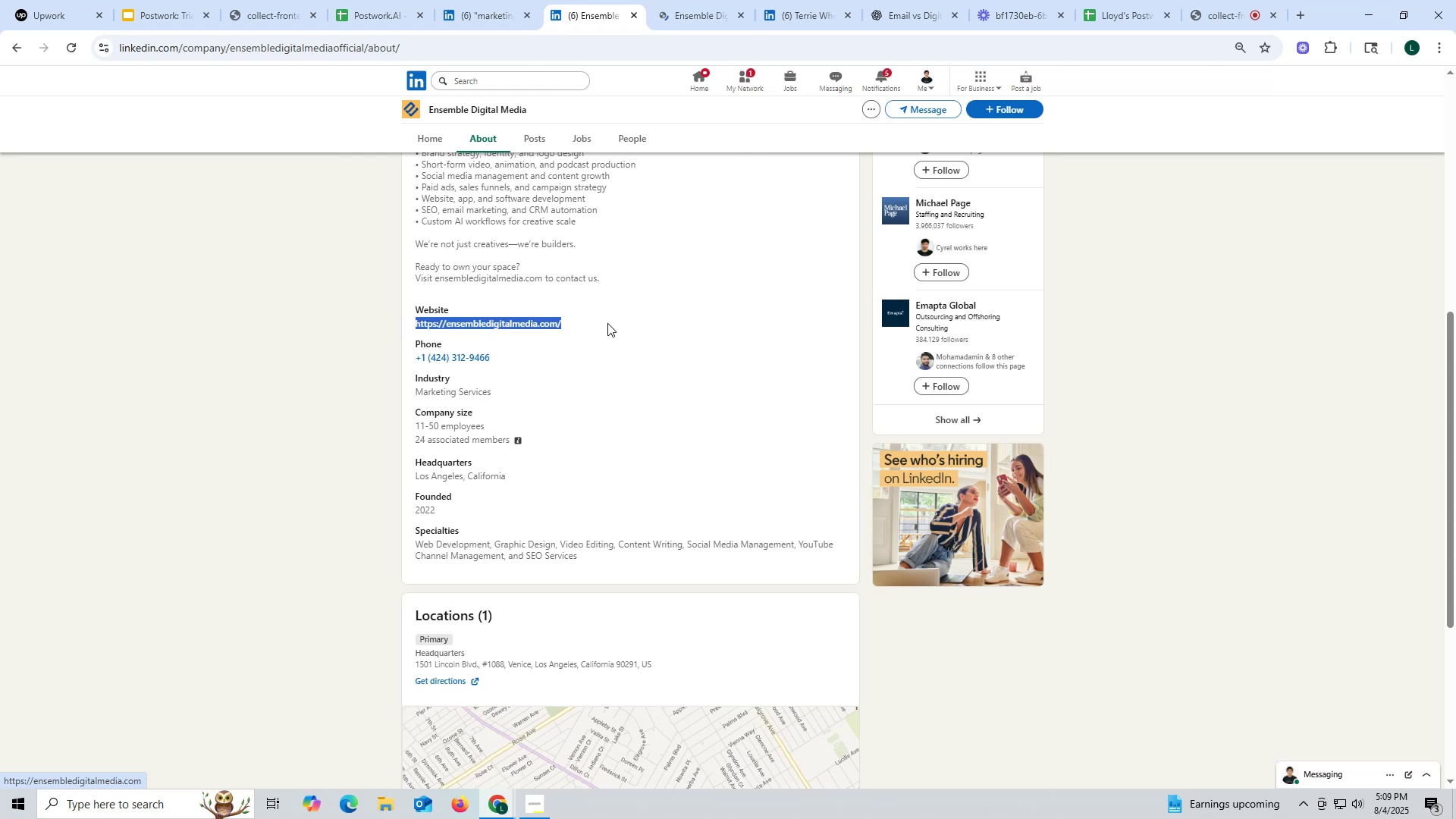 
key(Control+ControlLeft)
 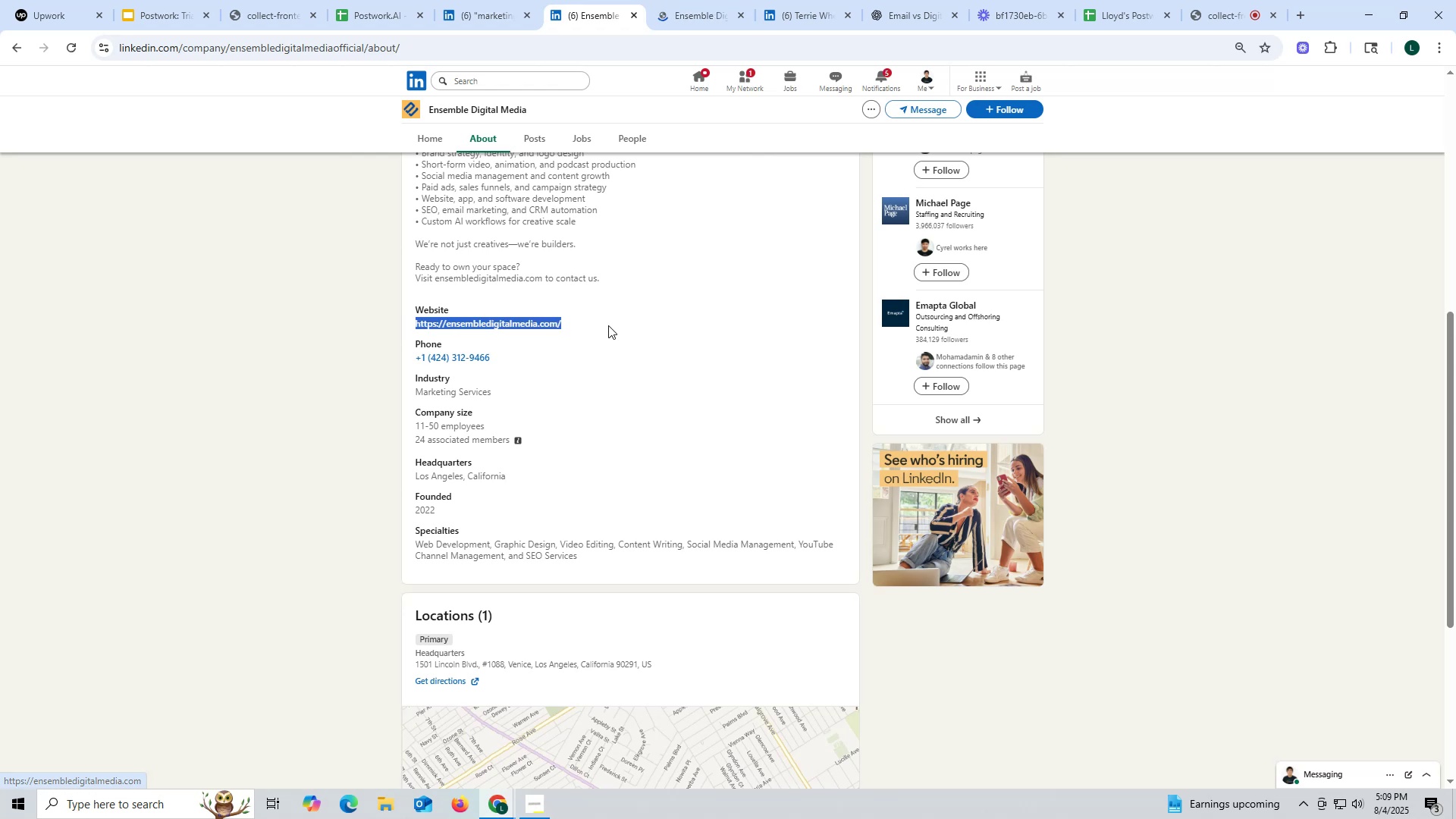 
key(Control+C)
 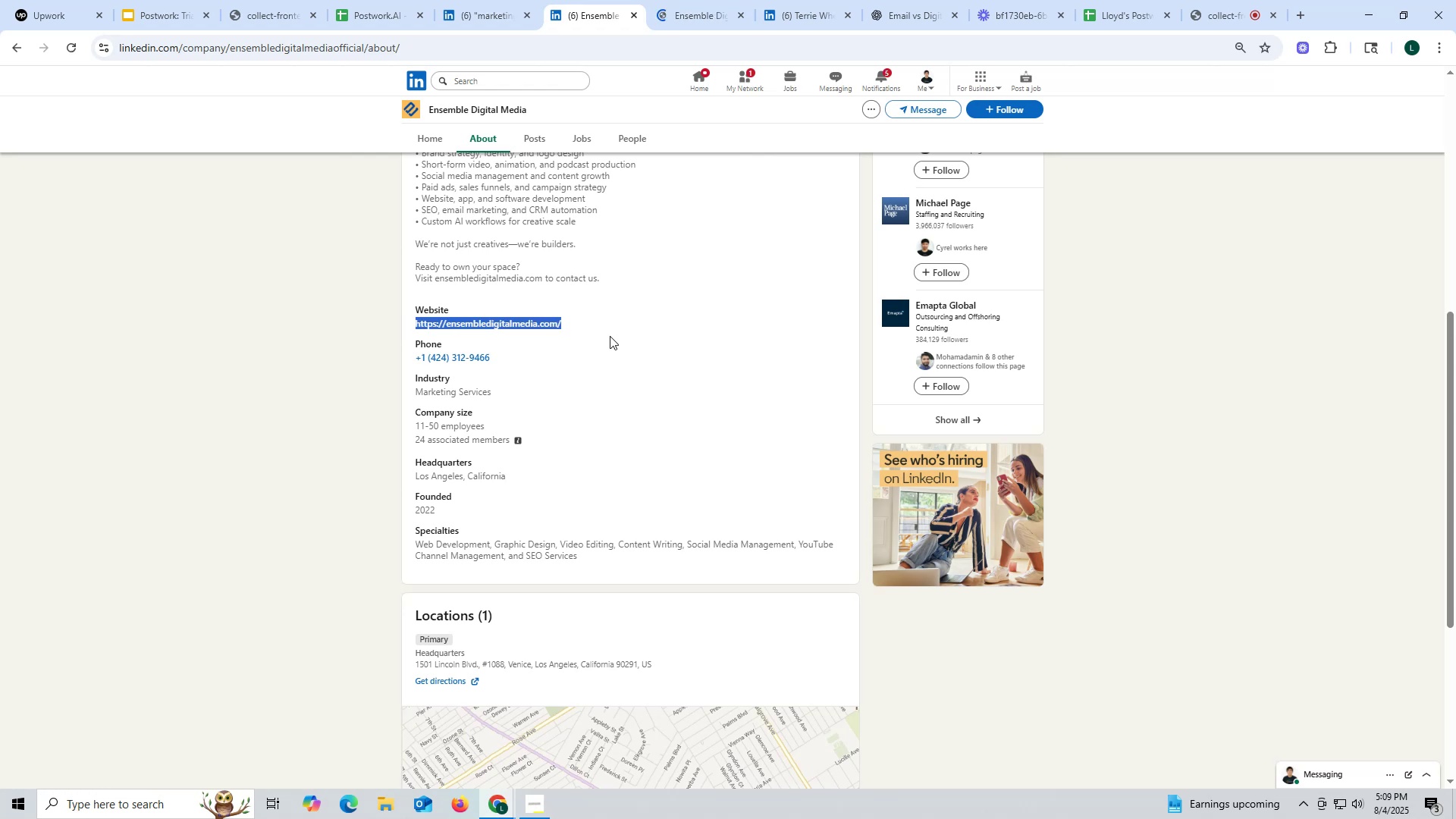 
key(Control+ControlLeft)
 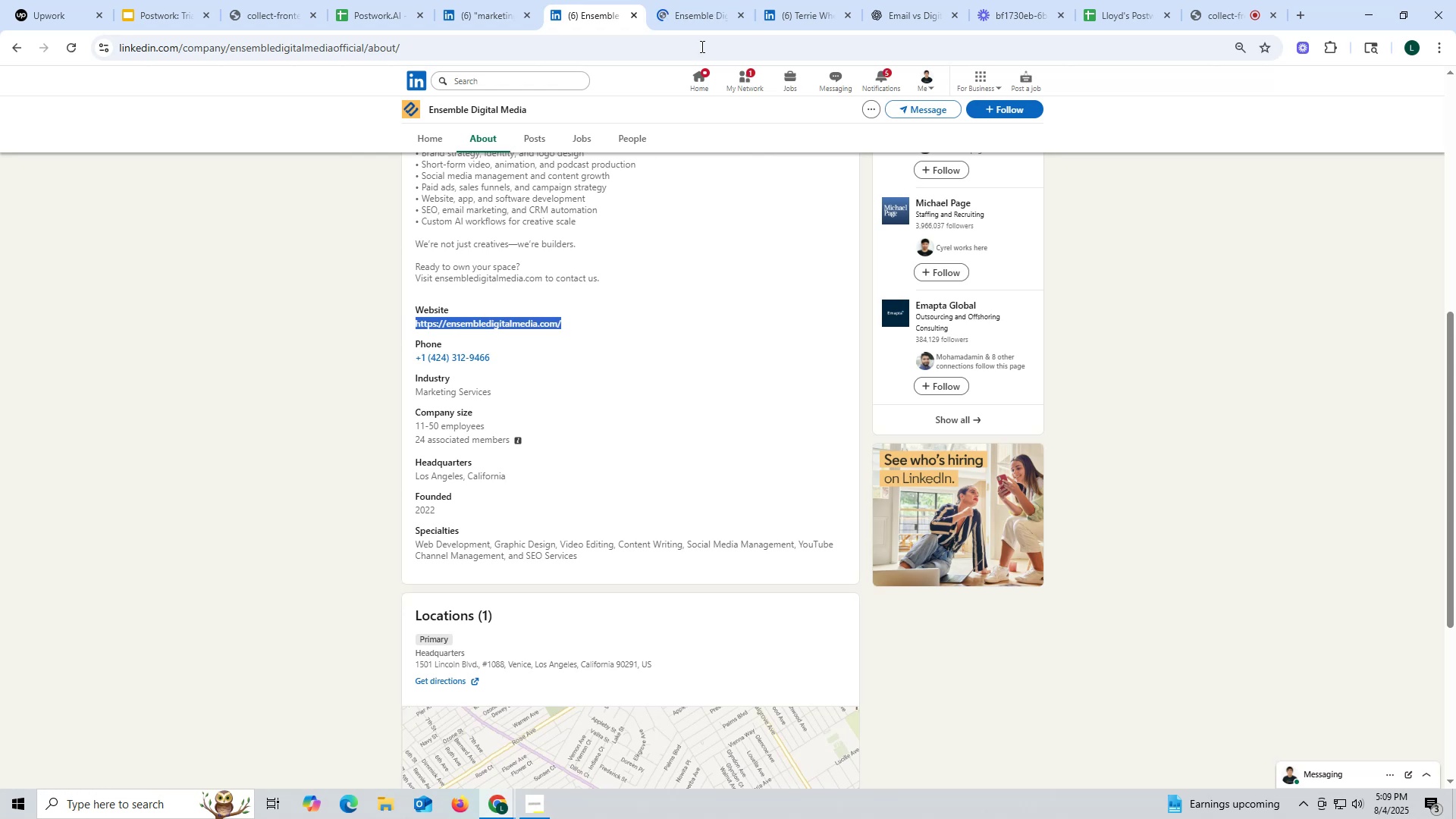 
key(Control+C)
 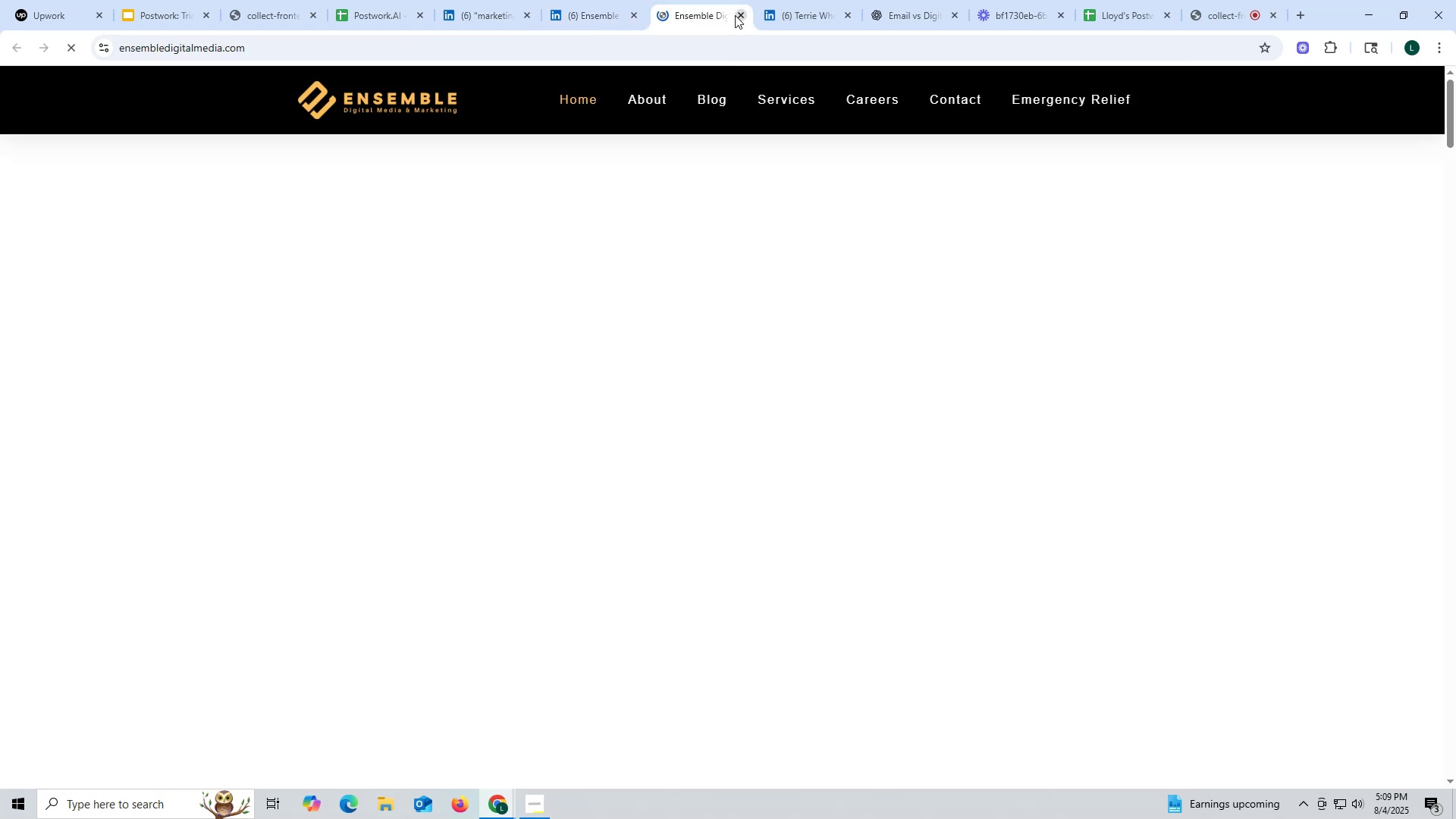 
left_click([739, 13])
 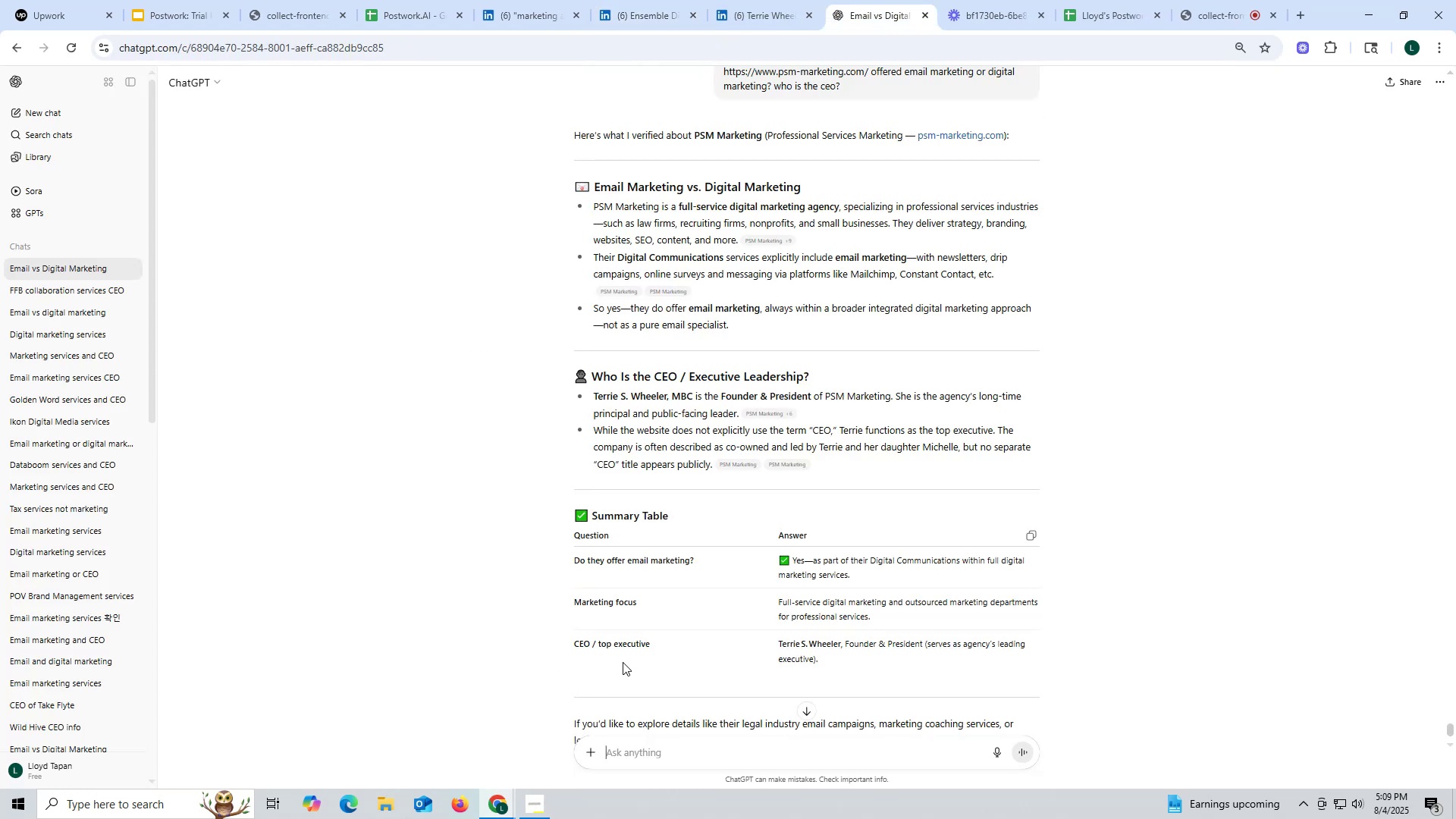 
left_click([644, 755])
 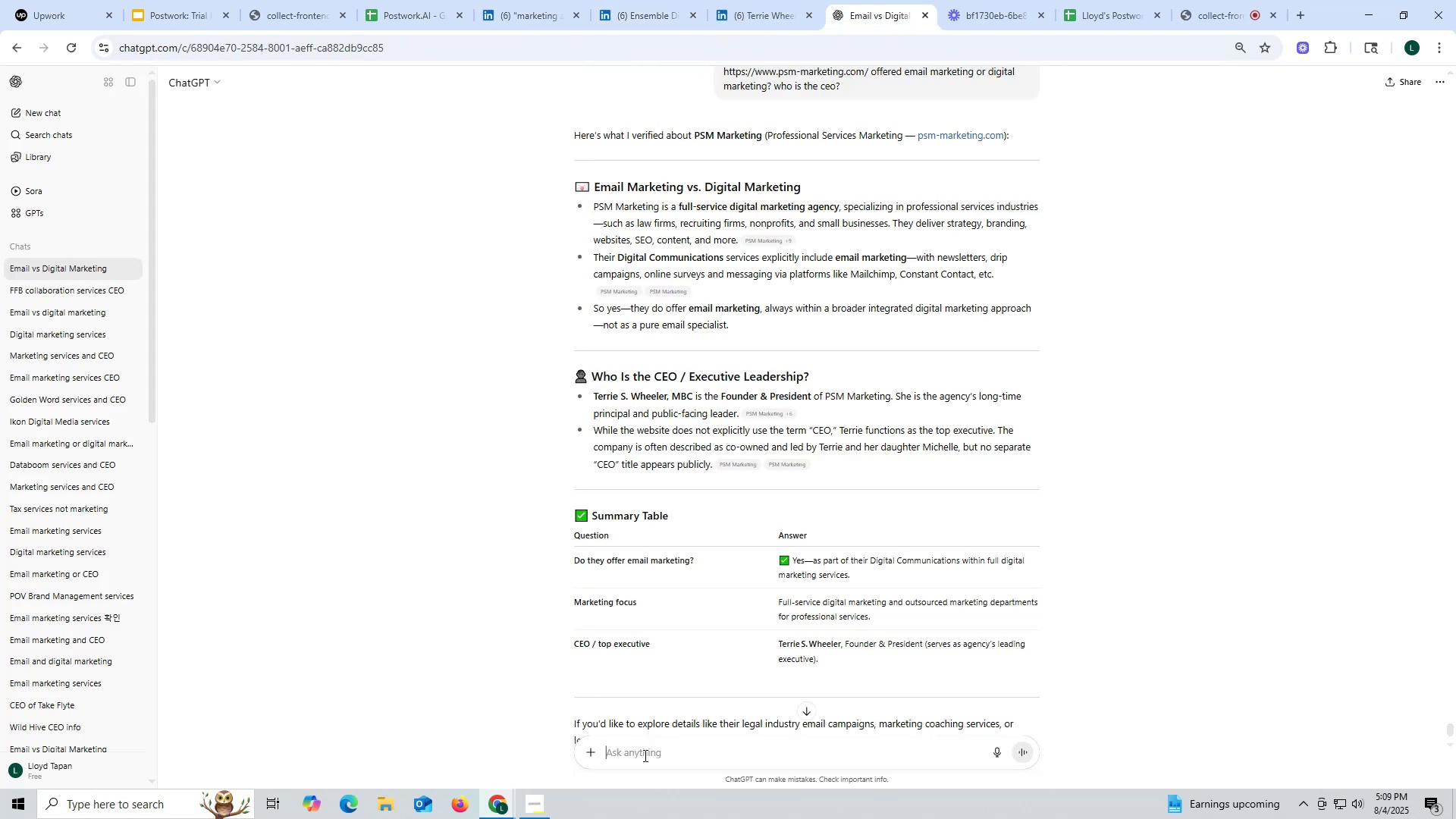 
key(Control+ControlLeft)
 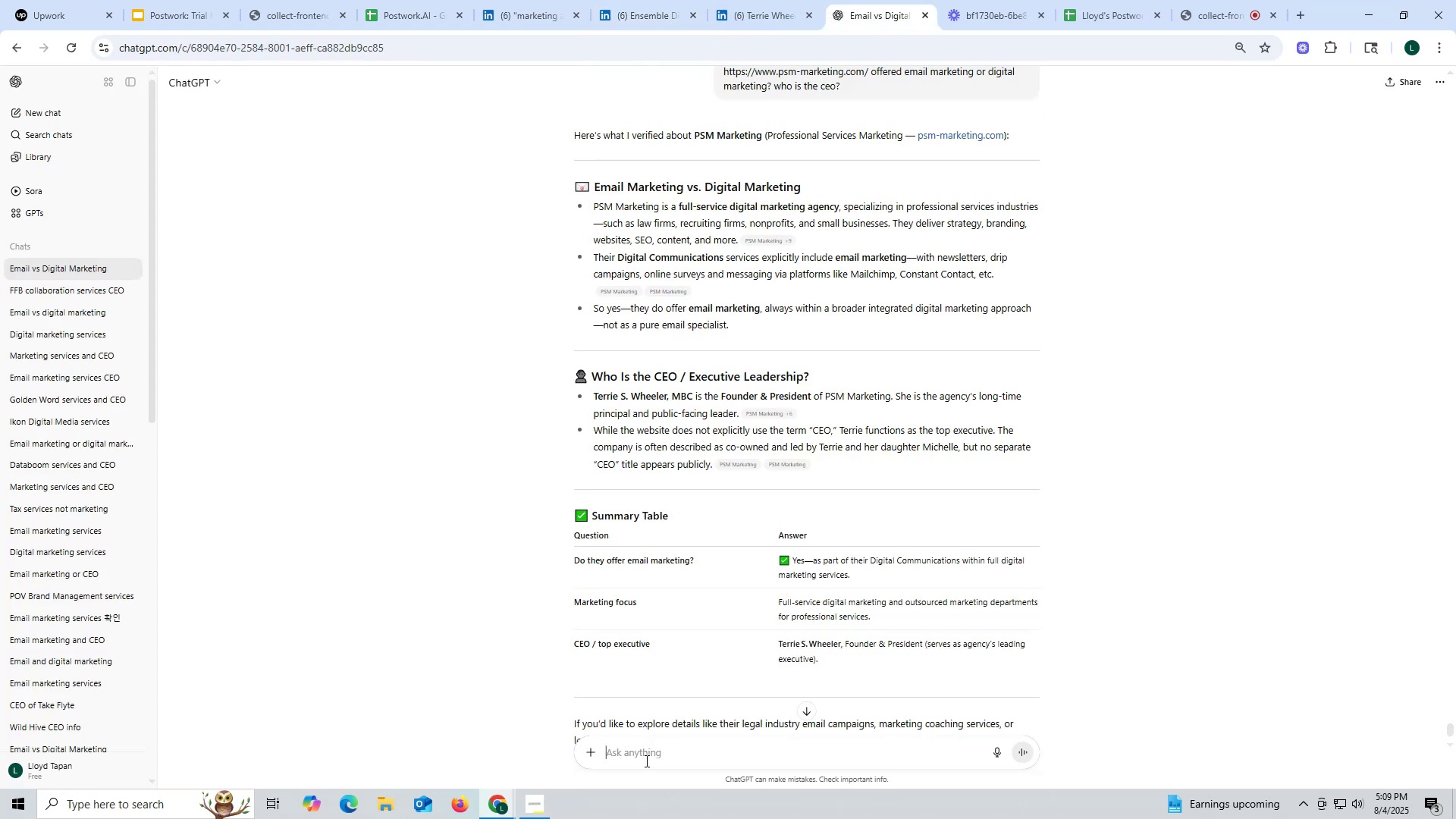 
key(Control+V)
 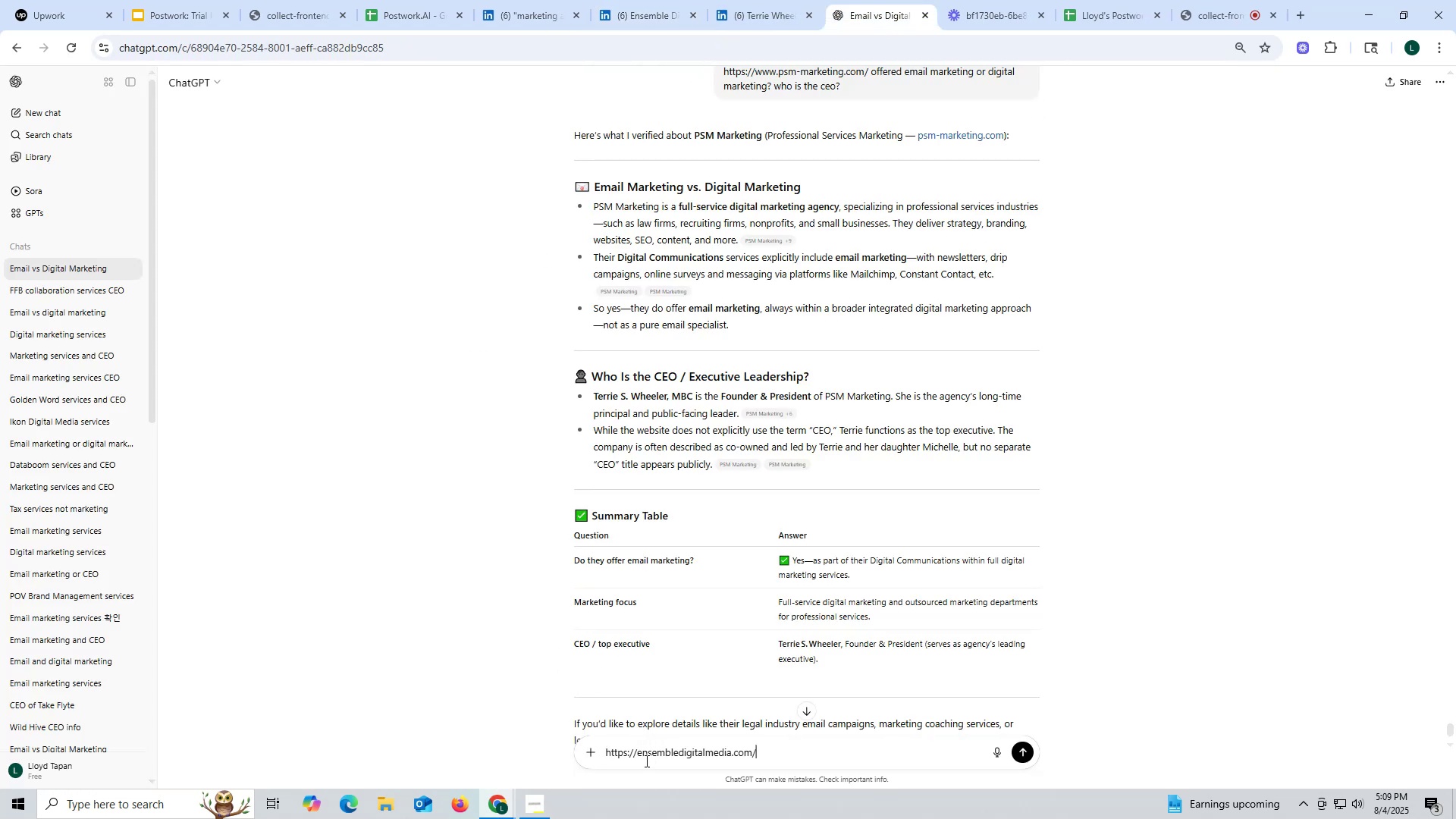 
key(Space)
 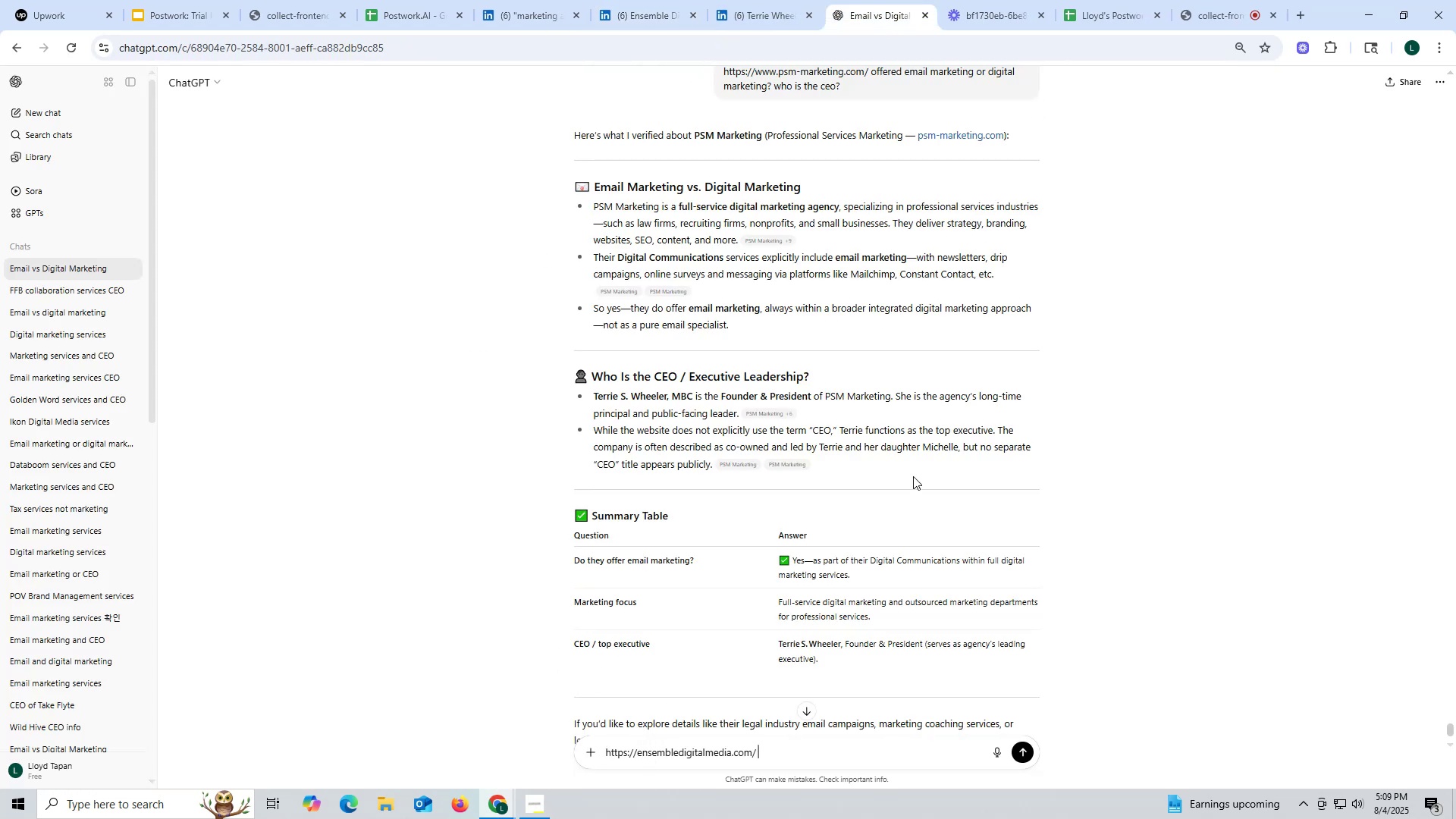 
scroll: coordinate [911, 475], scroll_direction: up, amount: 2.0
 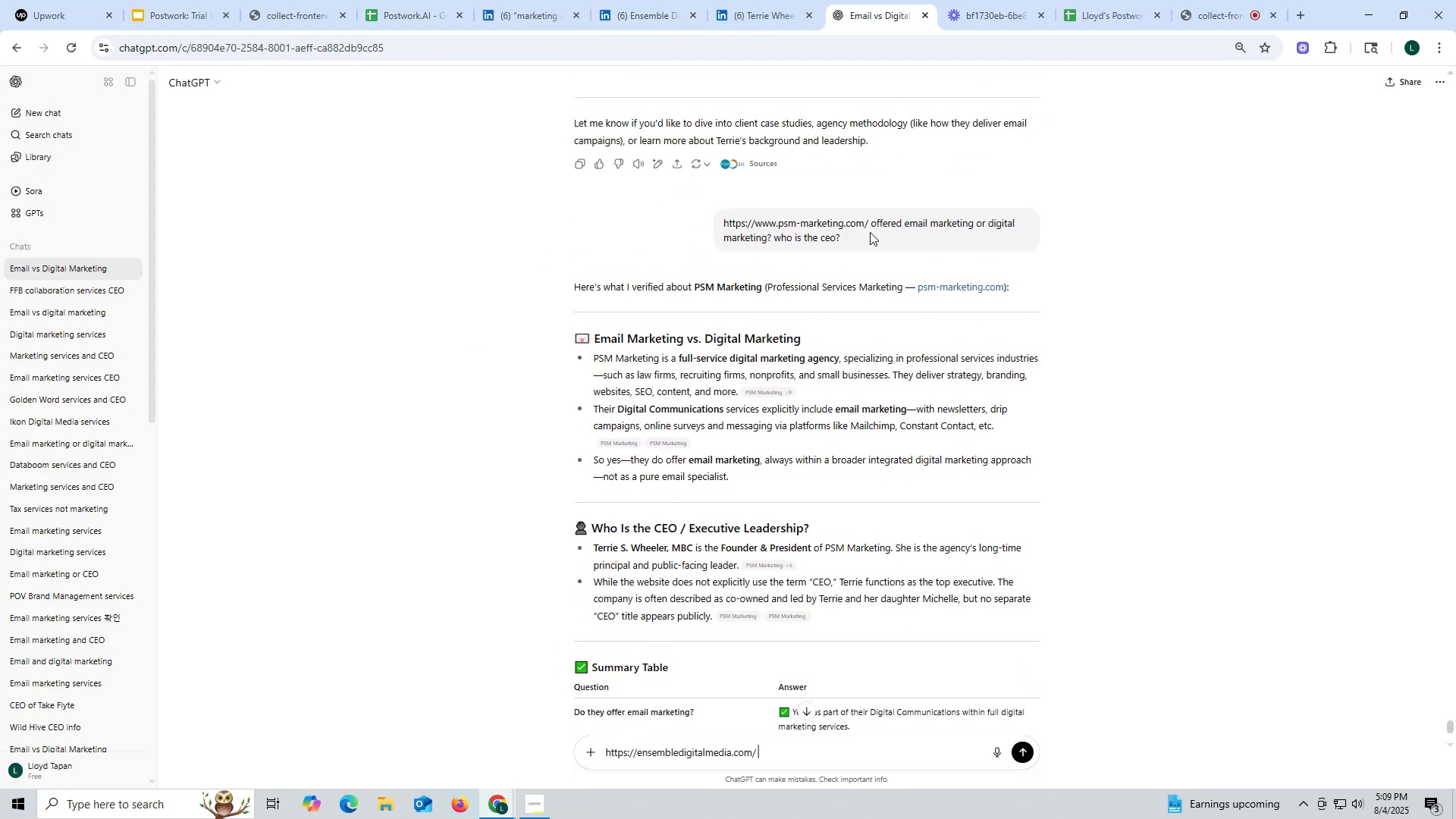 
left_click_drag(start_coordinate=[871, 222], to_coordinate=[907, 244])
 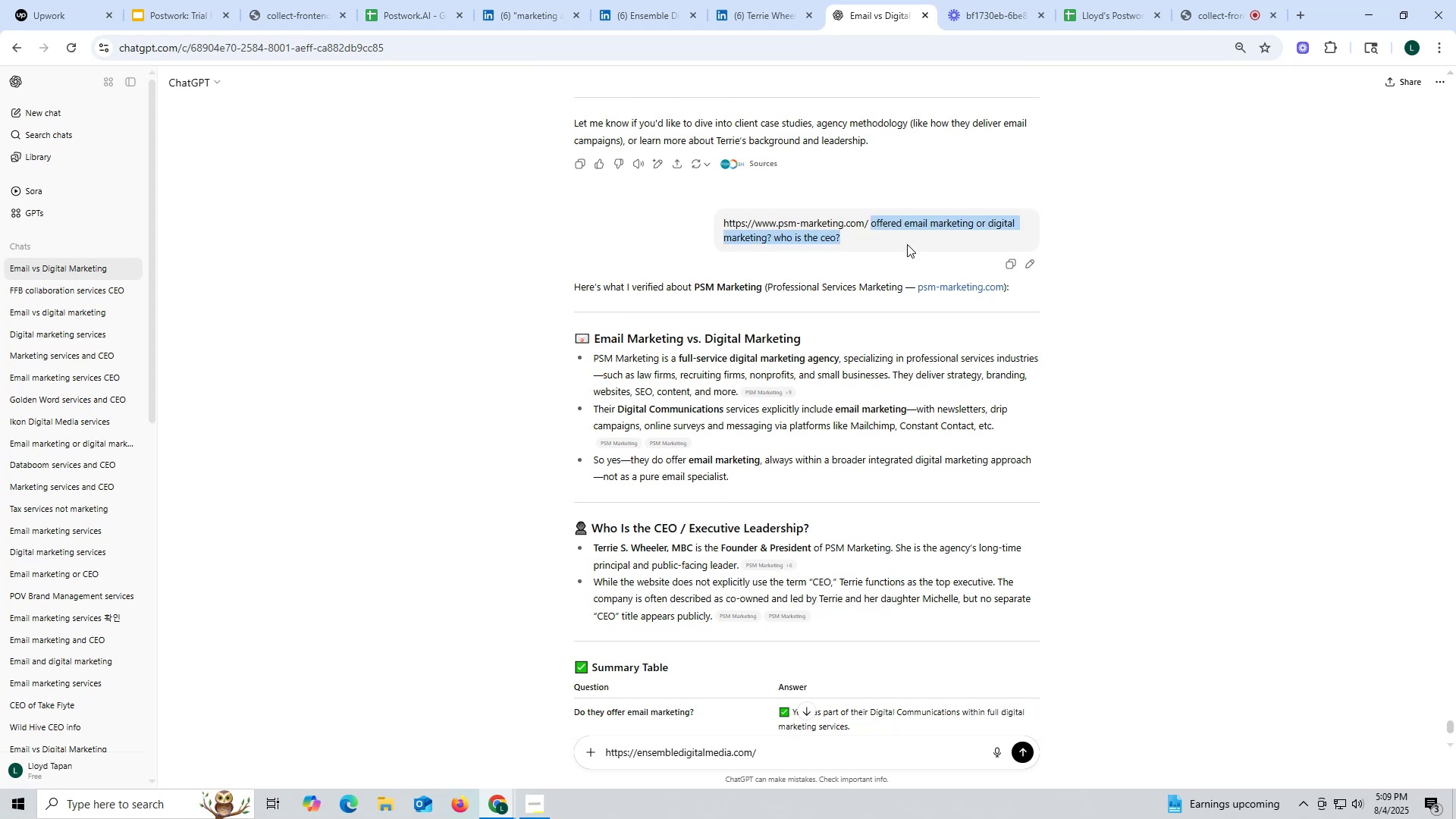 
key(Control+ControlLeft)
 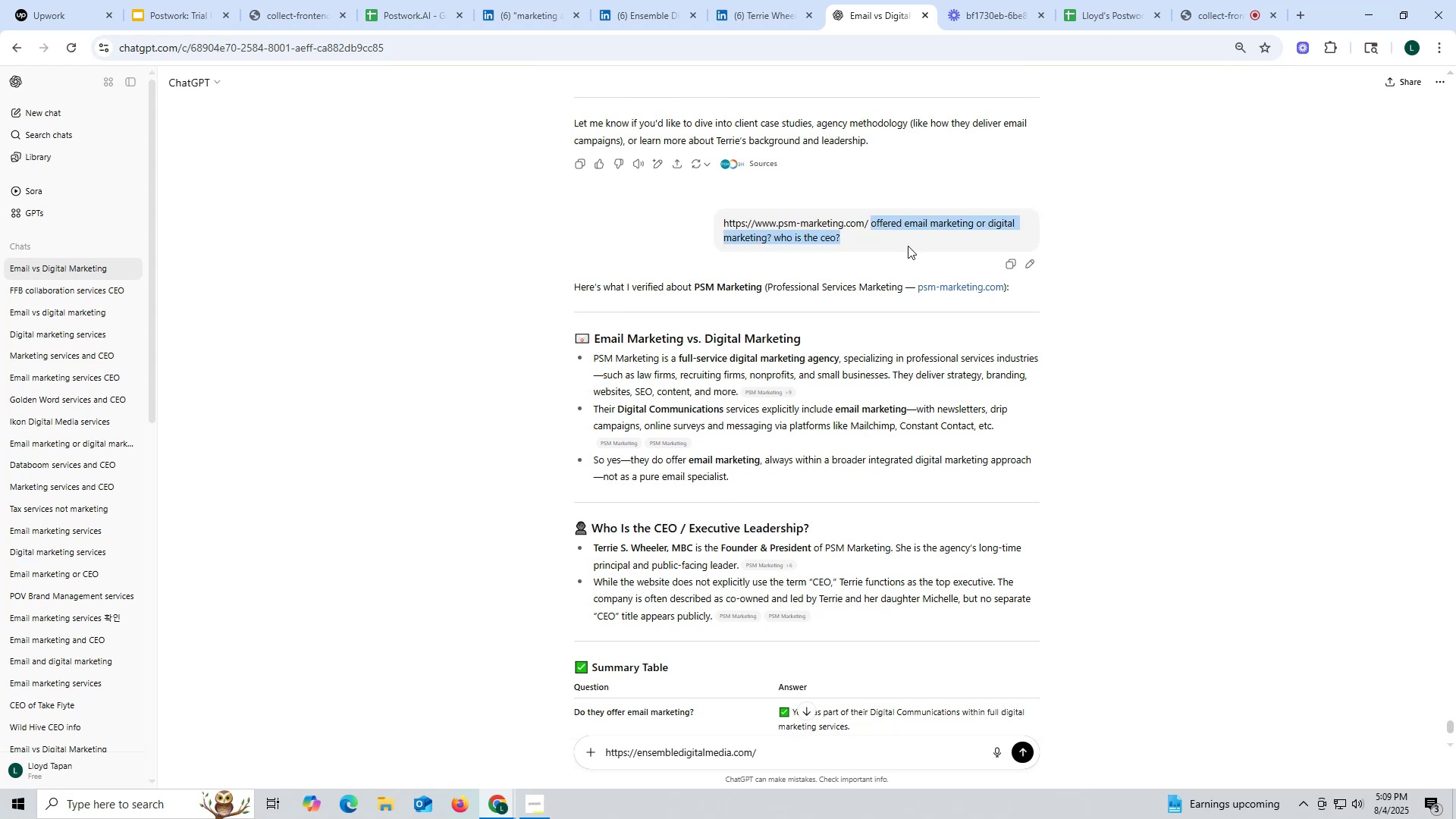 
key(Control+C)
 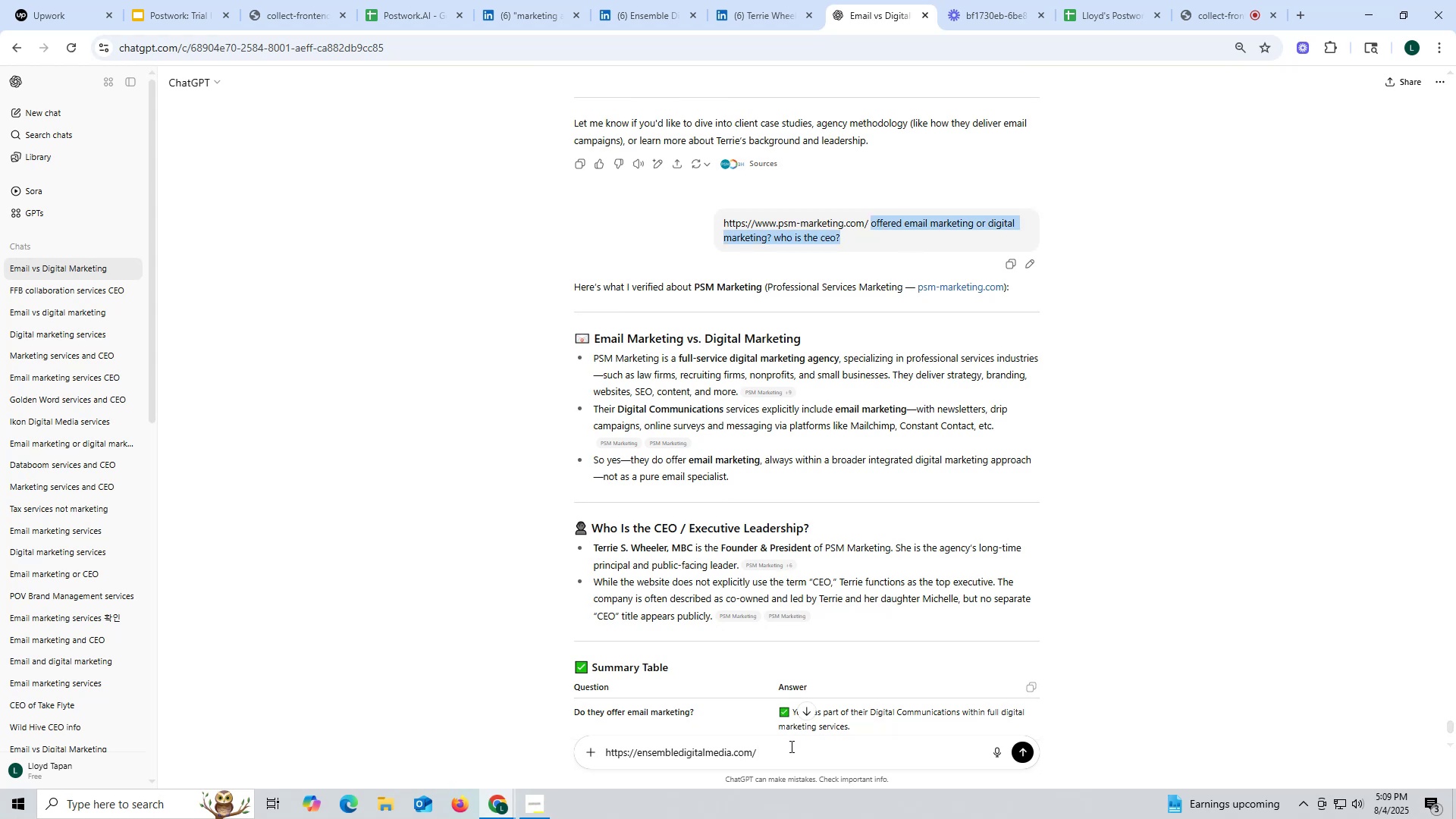 
key(Control+ControlLeft)
 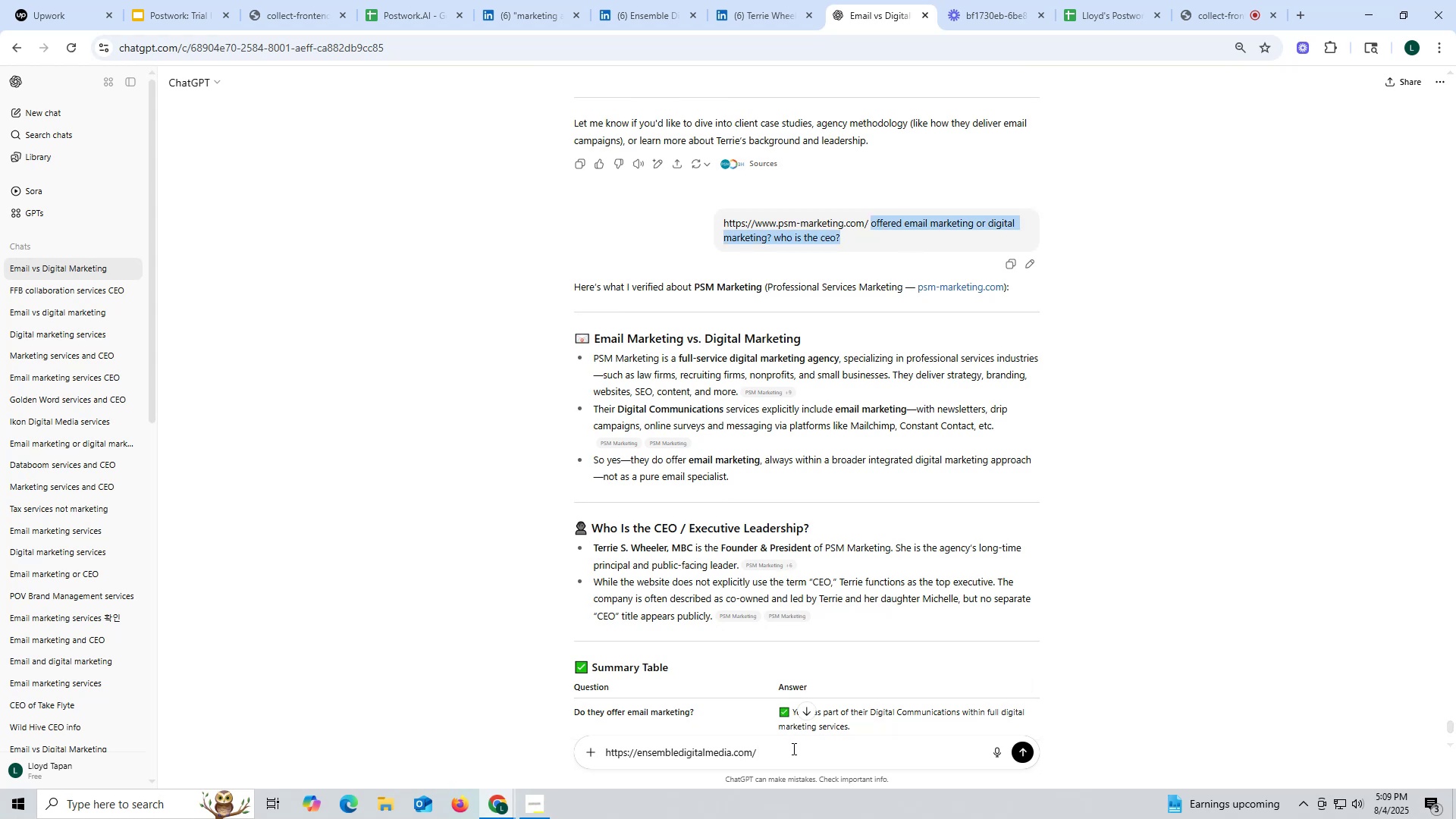 
left_click([792, 748])
 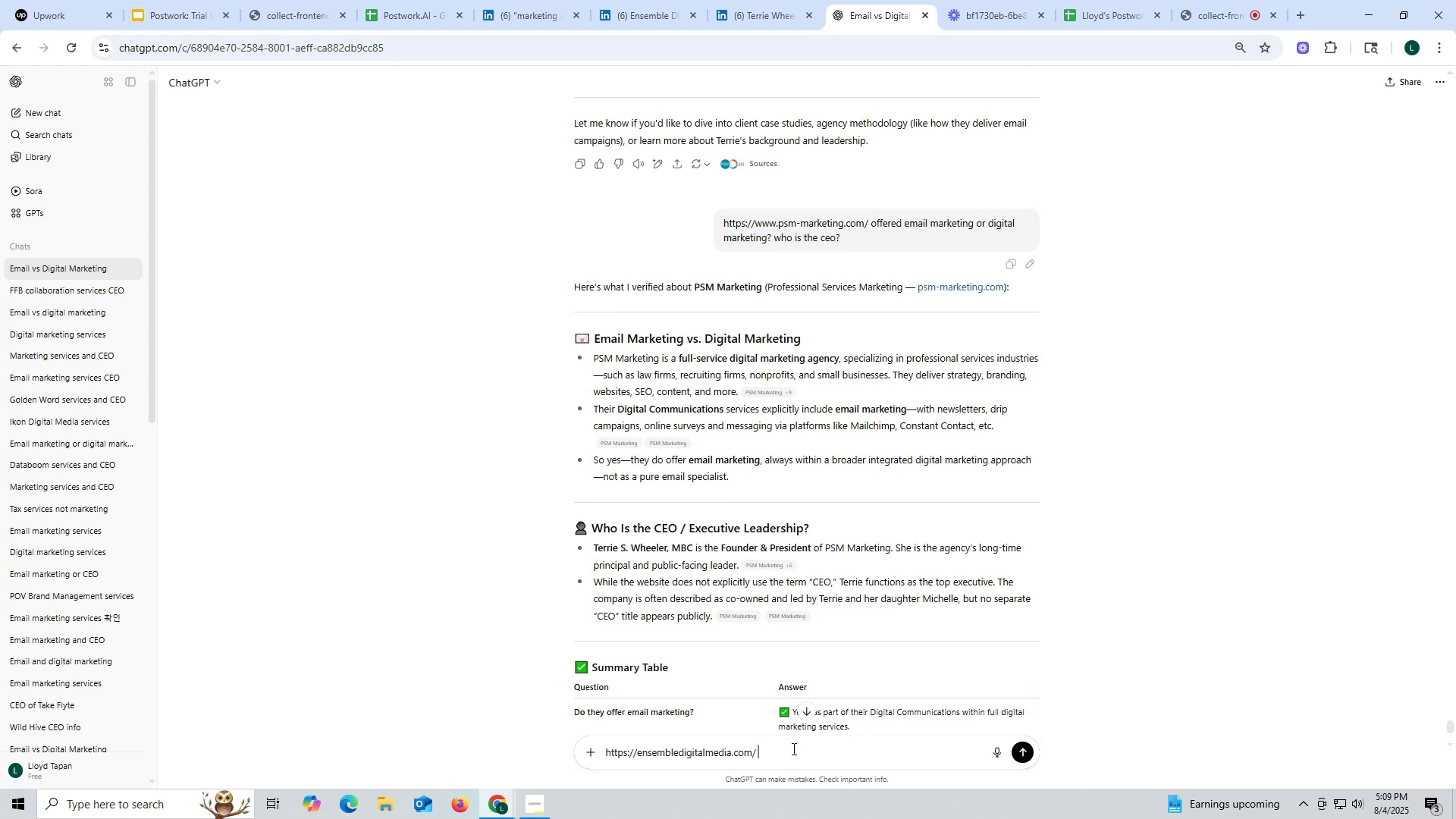 
key(Control+V)
 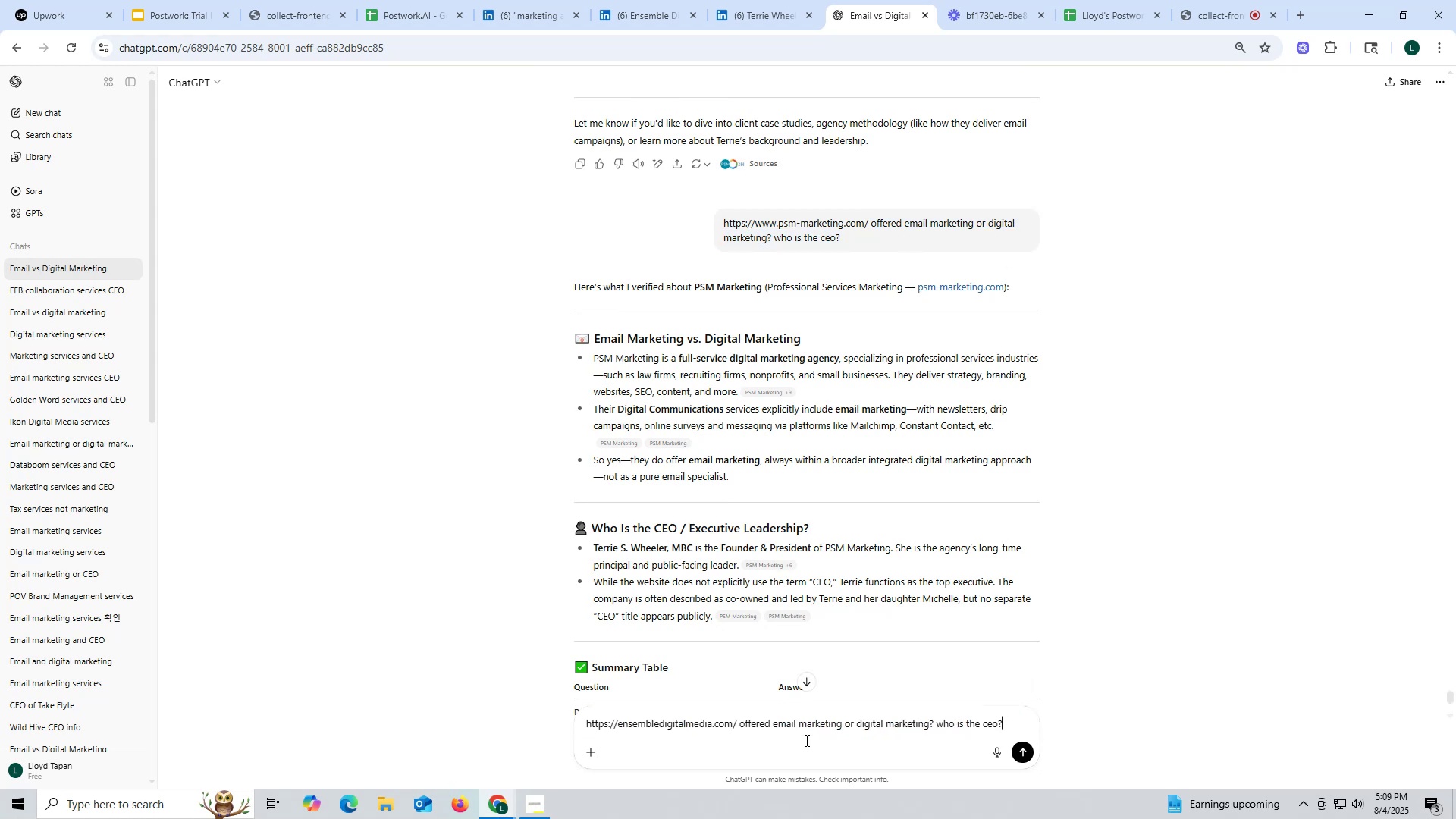 
key(Enter)
 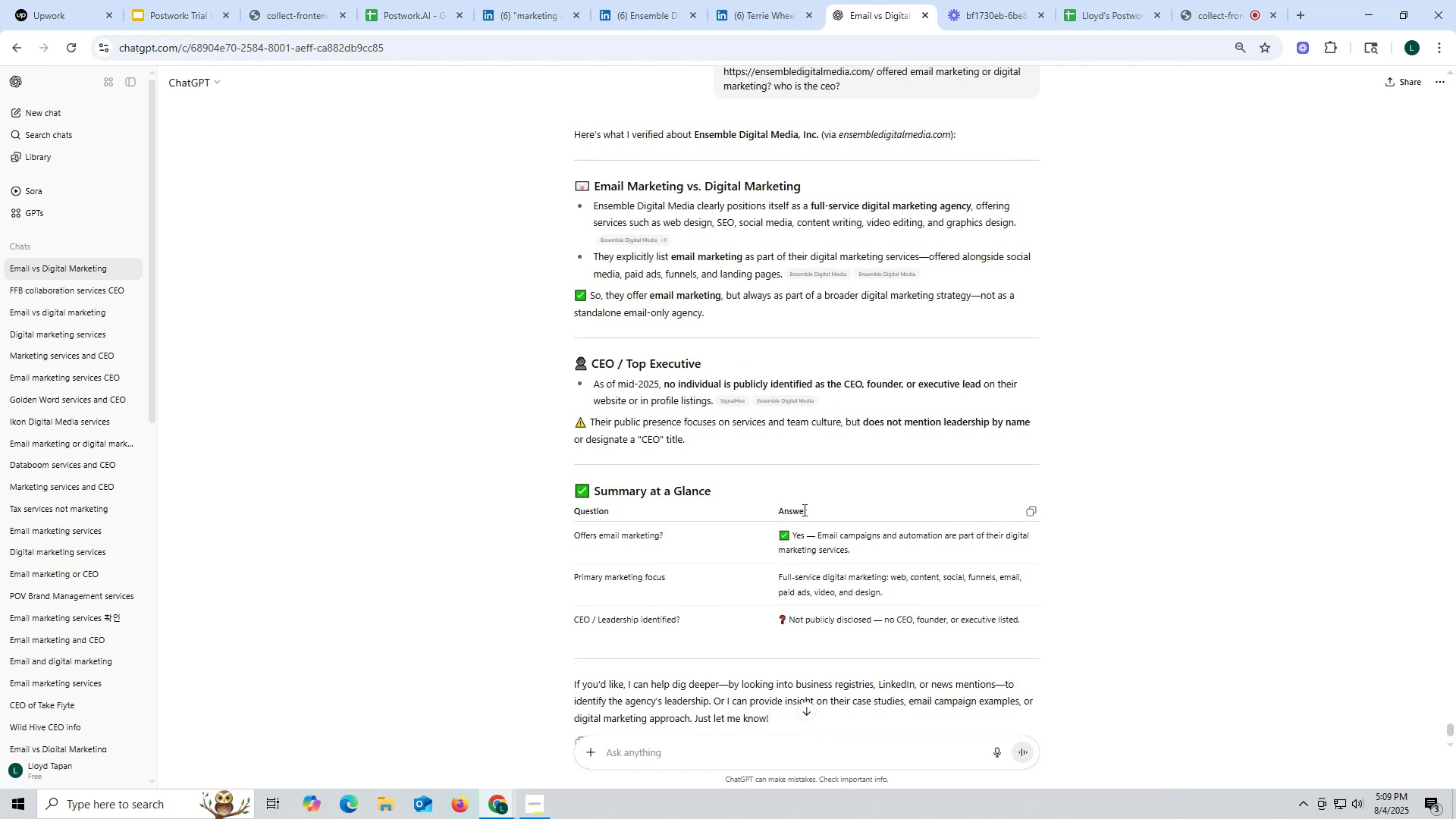 
wait(19.33)
 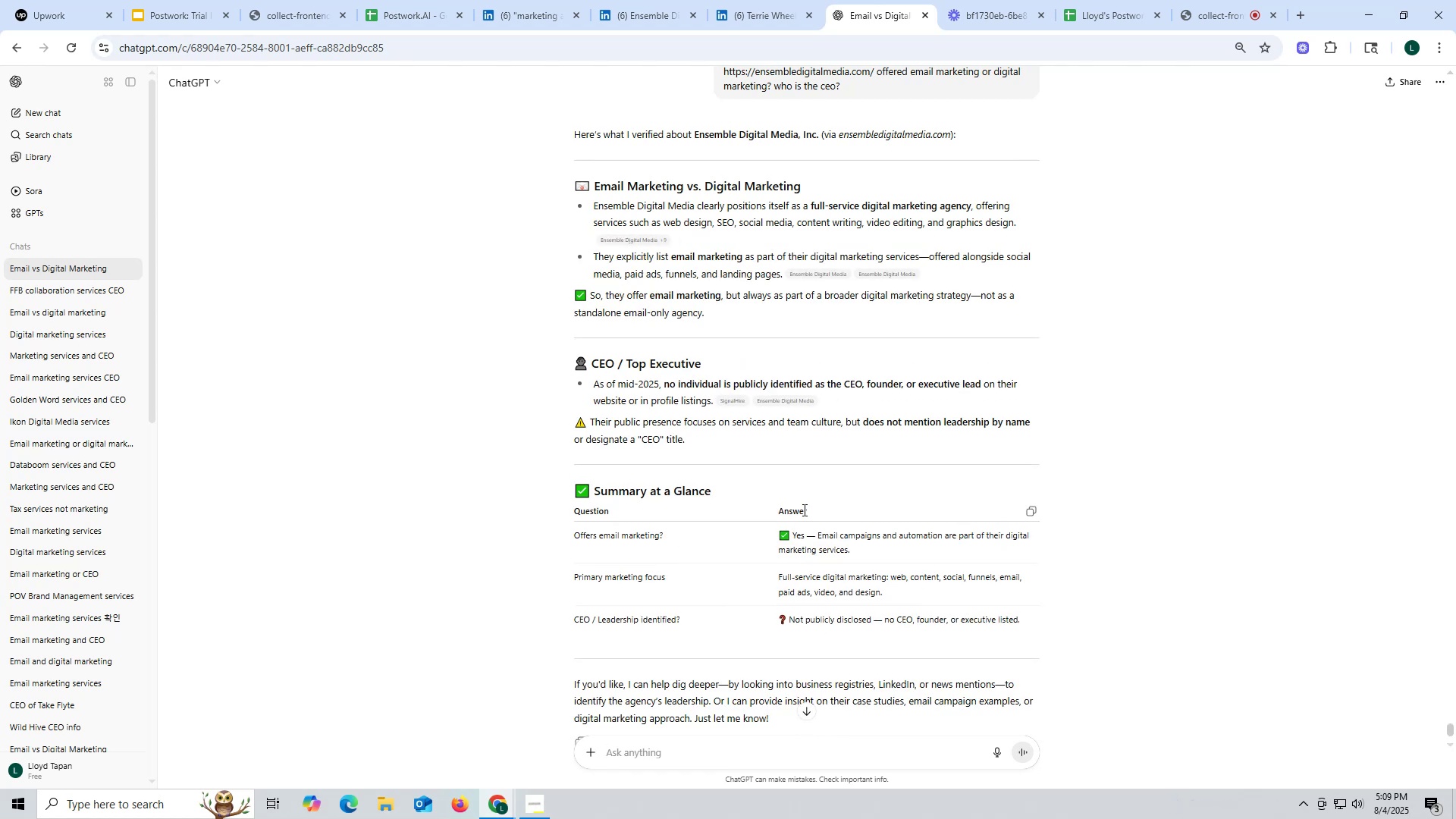 
left_click([638, 11])
 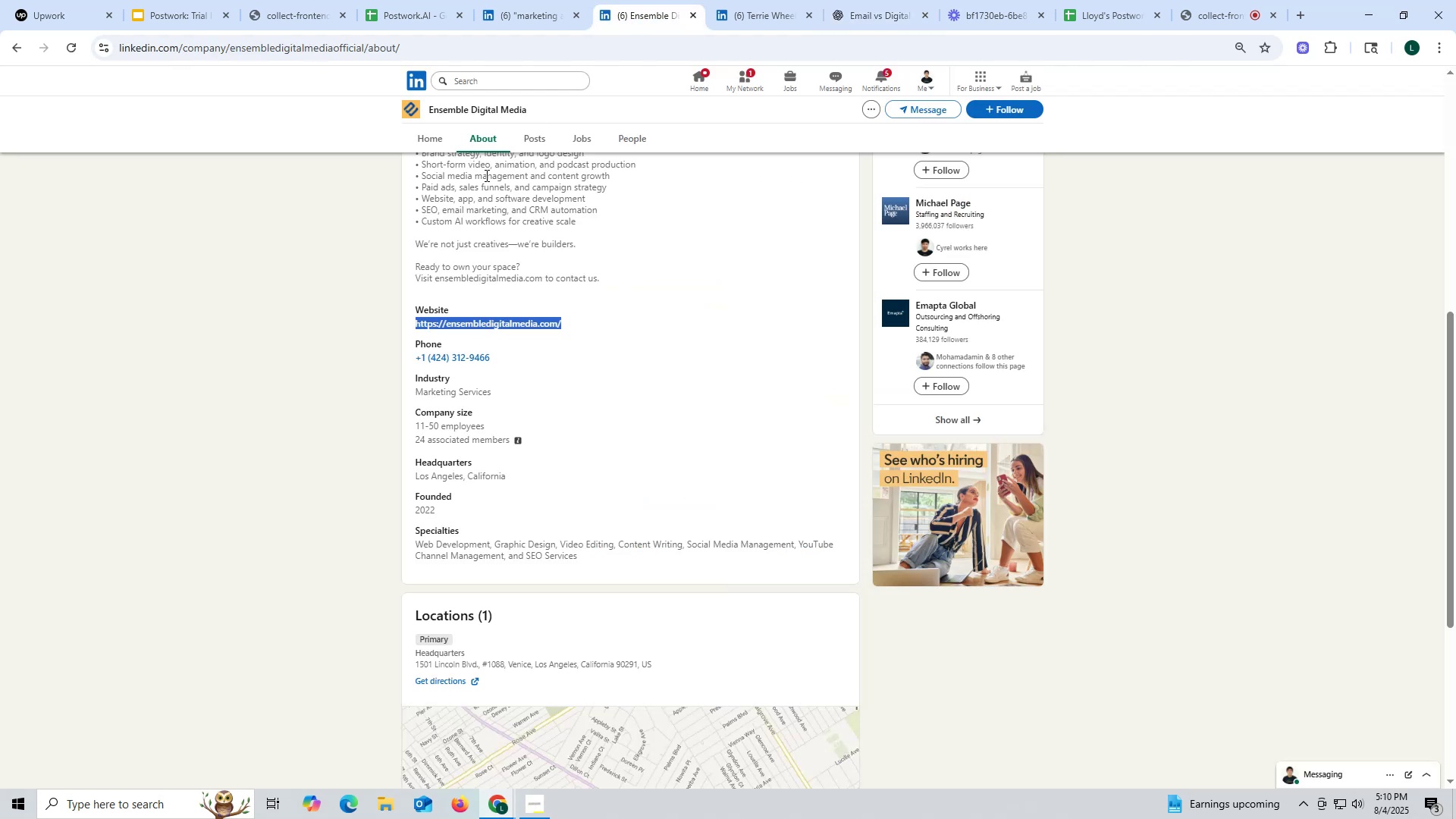 
scroll: coordinate [570, 318], scroll_direction: up, amount: 9.0
 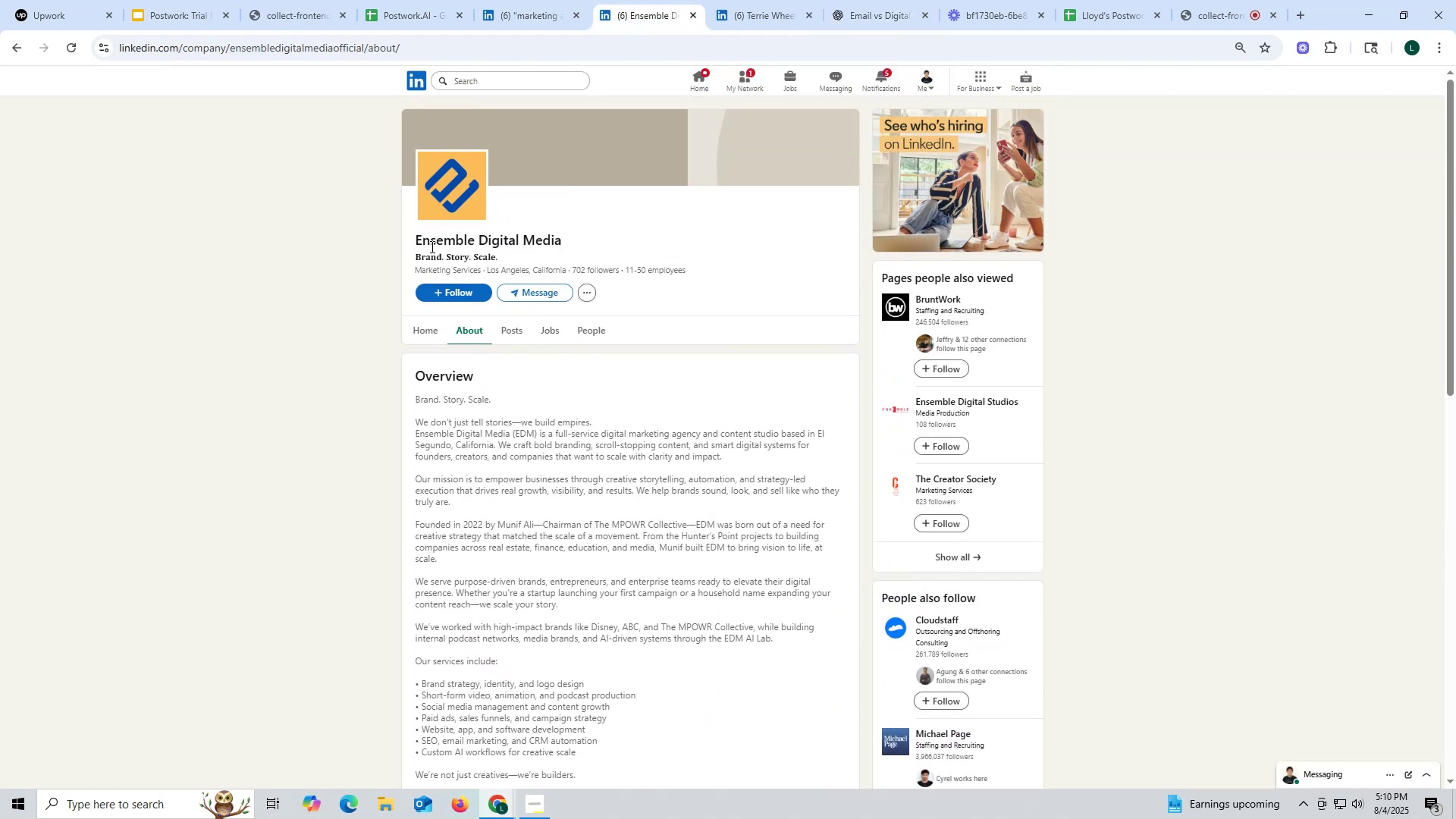 
left_click_drag(start_coordinate=[406, 244], to_coordinate=[629, 242])
 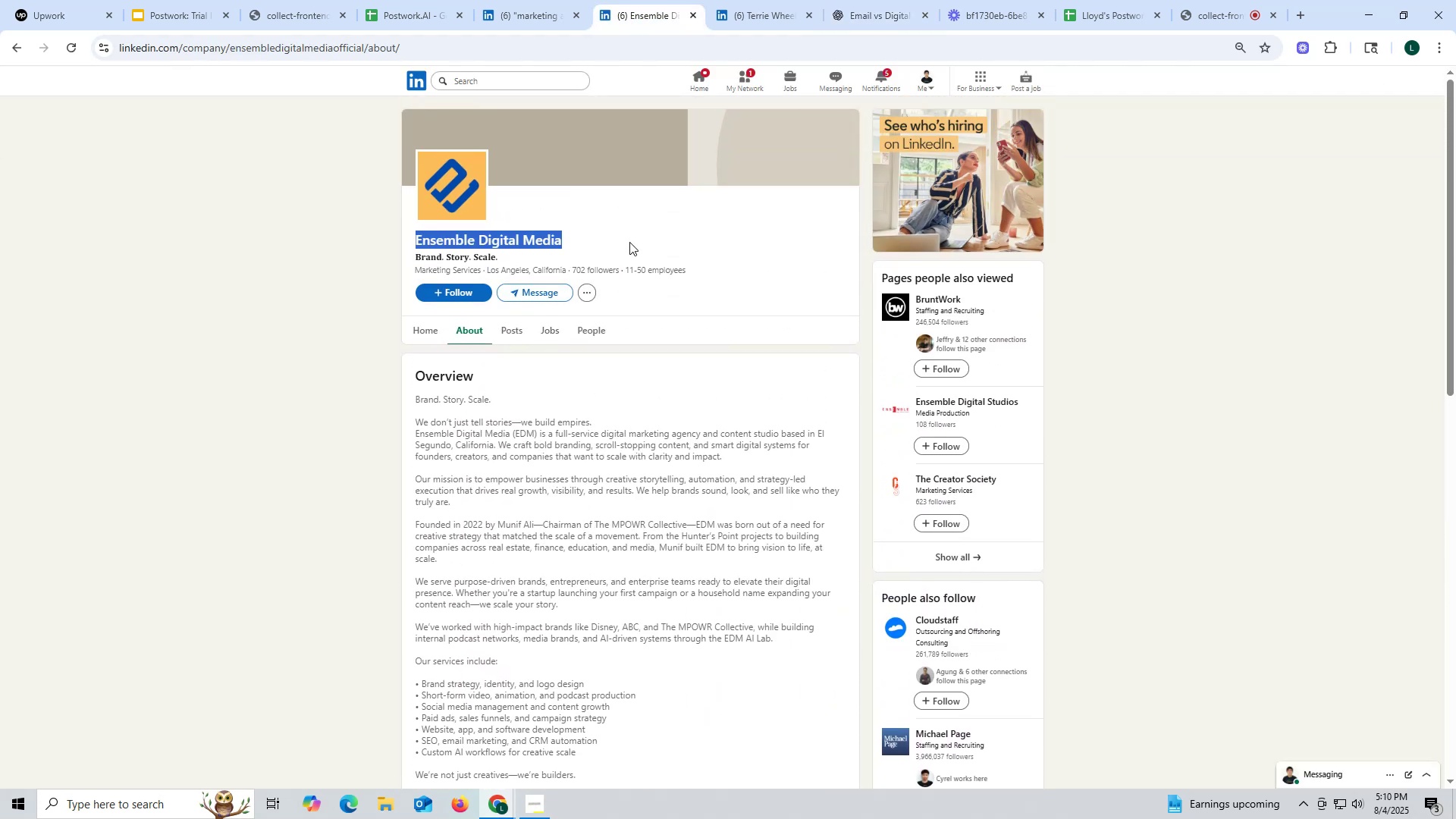 
key(Control+ControlLeft)
 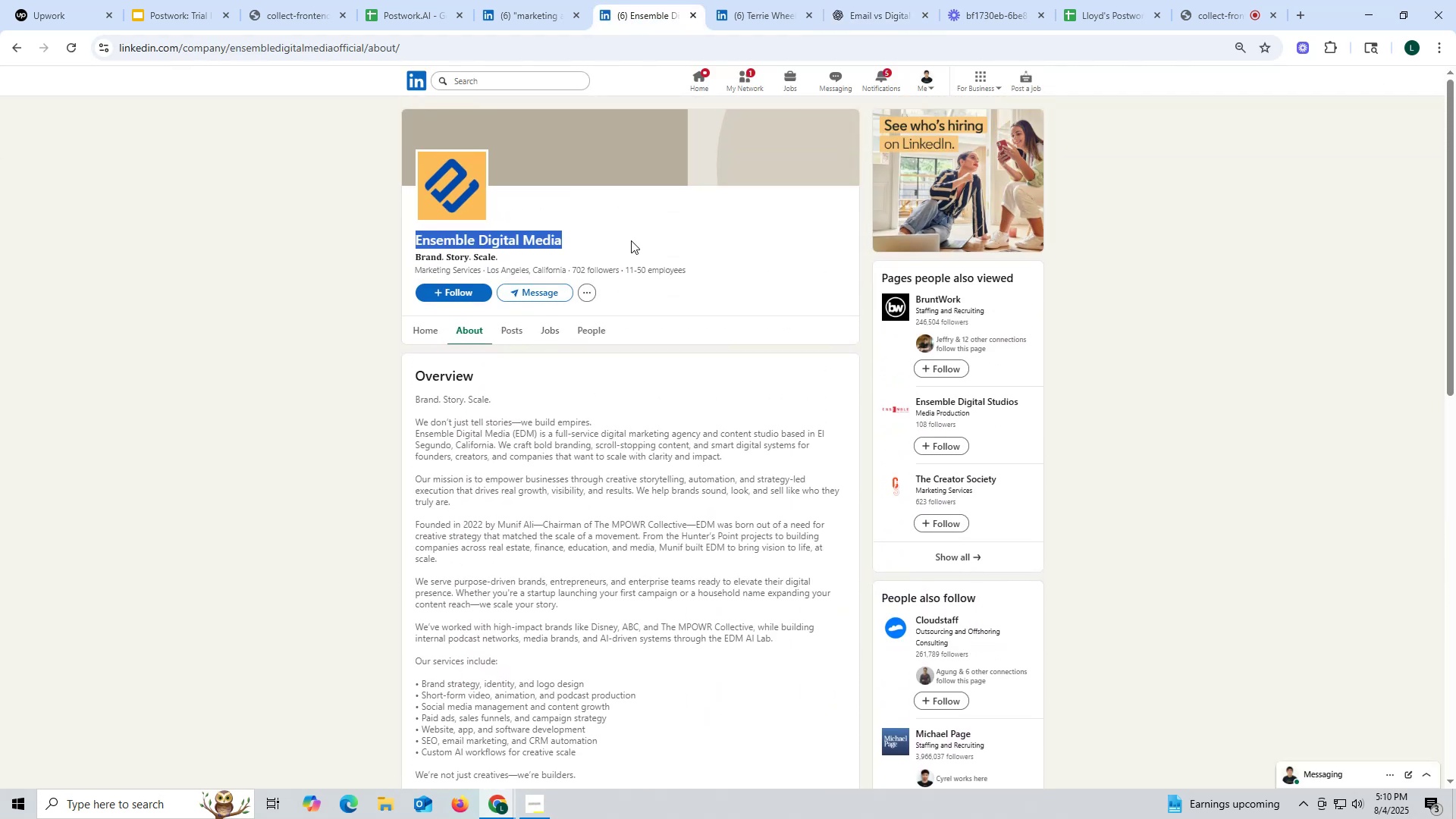 
key(Control+C)
 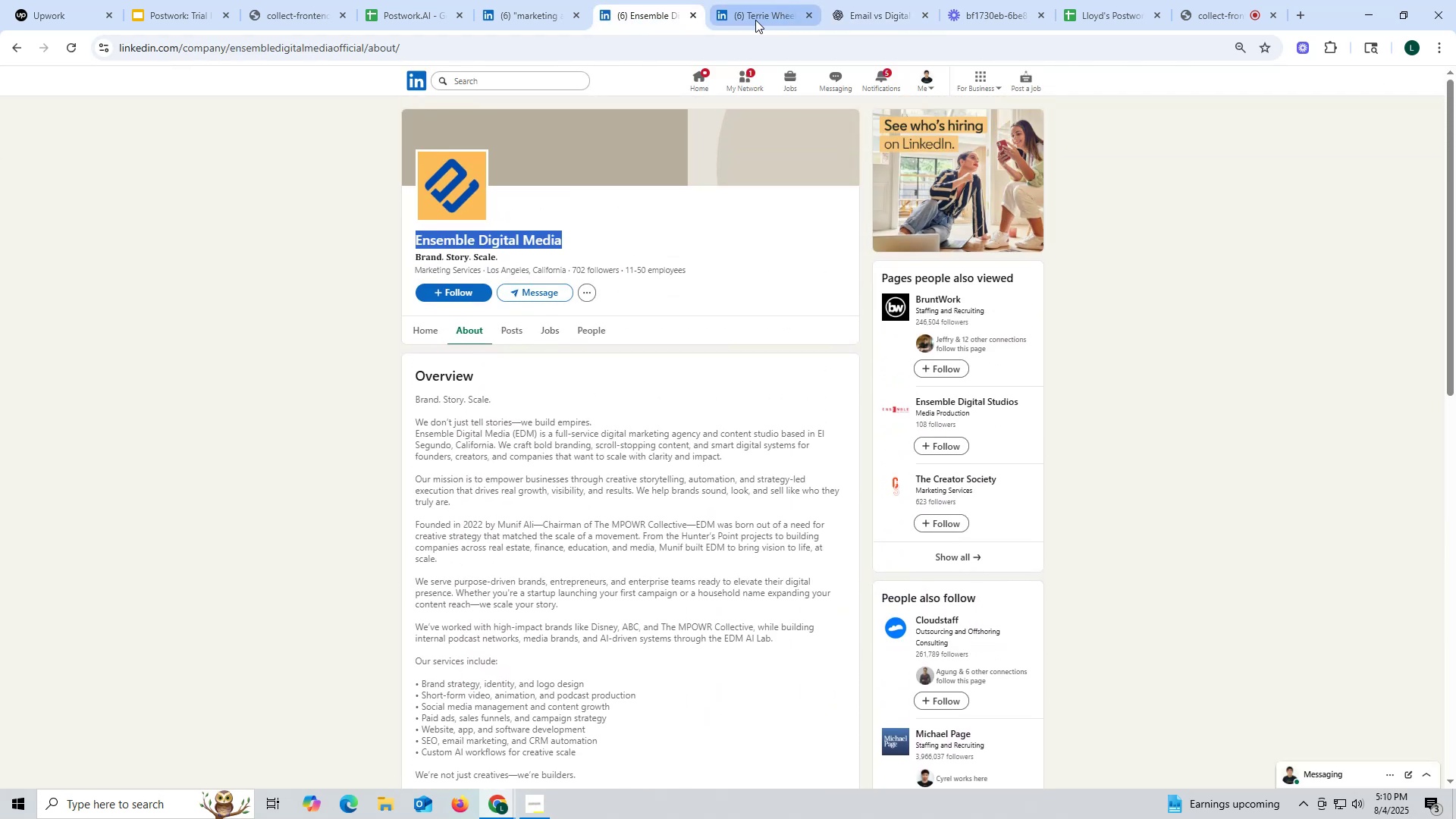 
left_click([755, 20])
 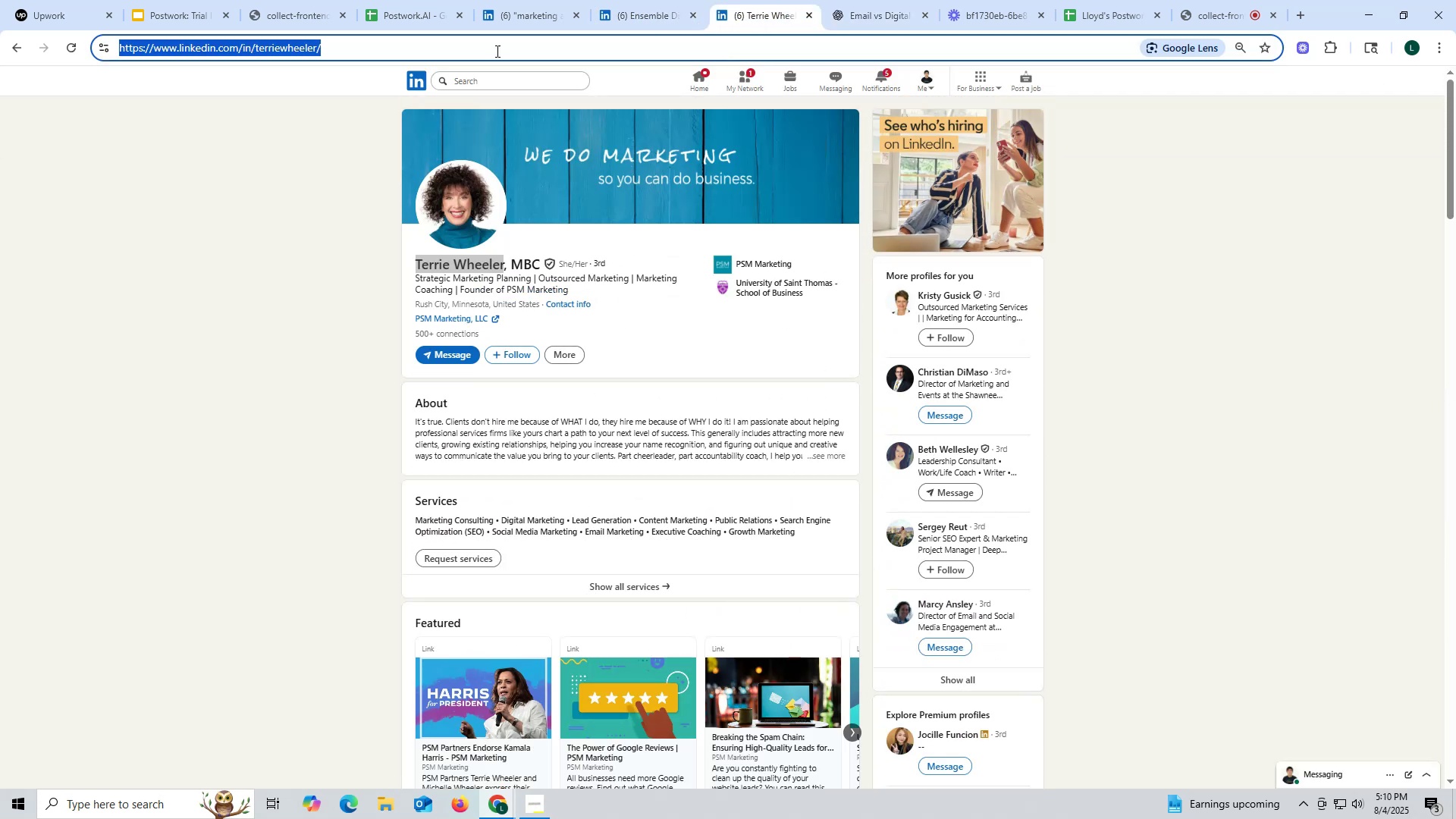 
key(Control+ControlLeft)
 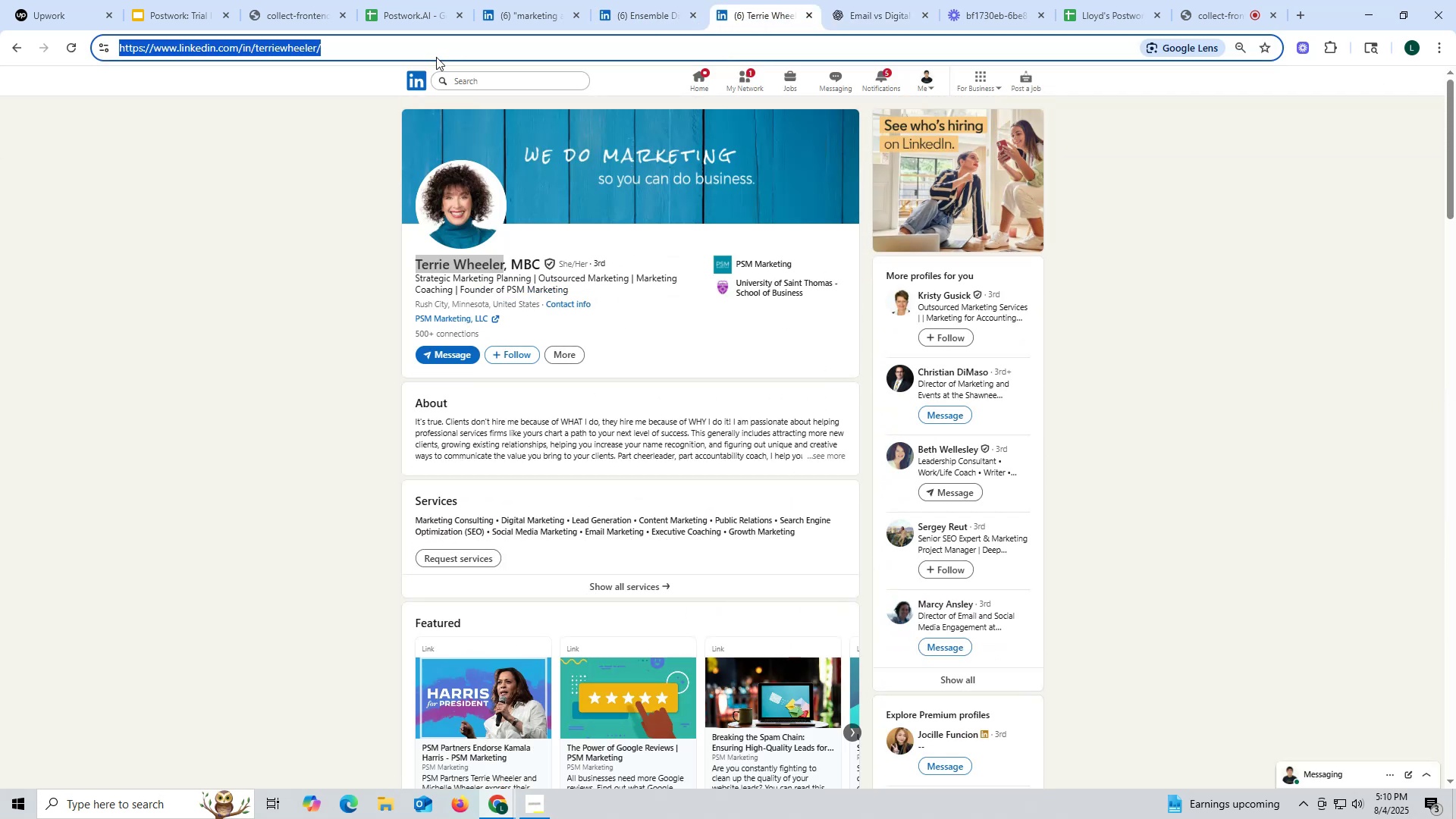 
key(Control+V)
 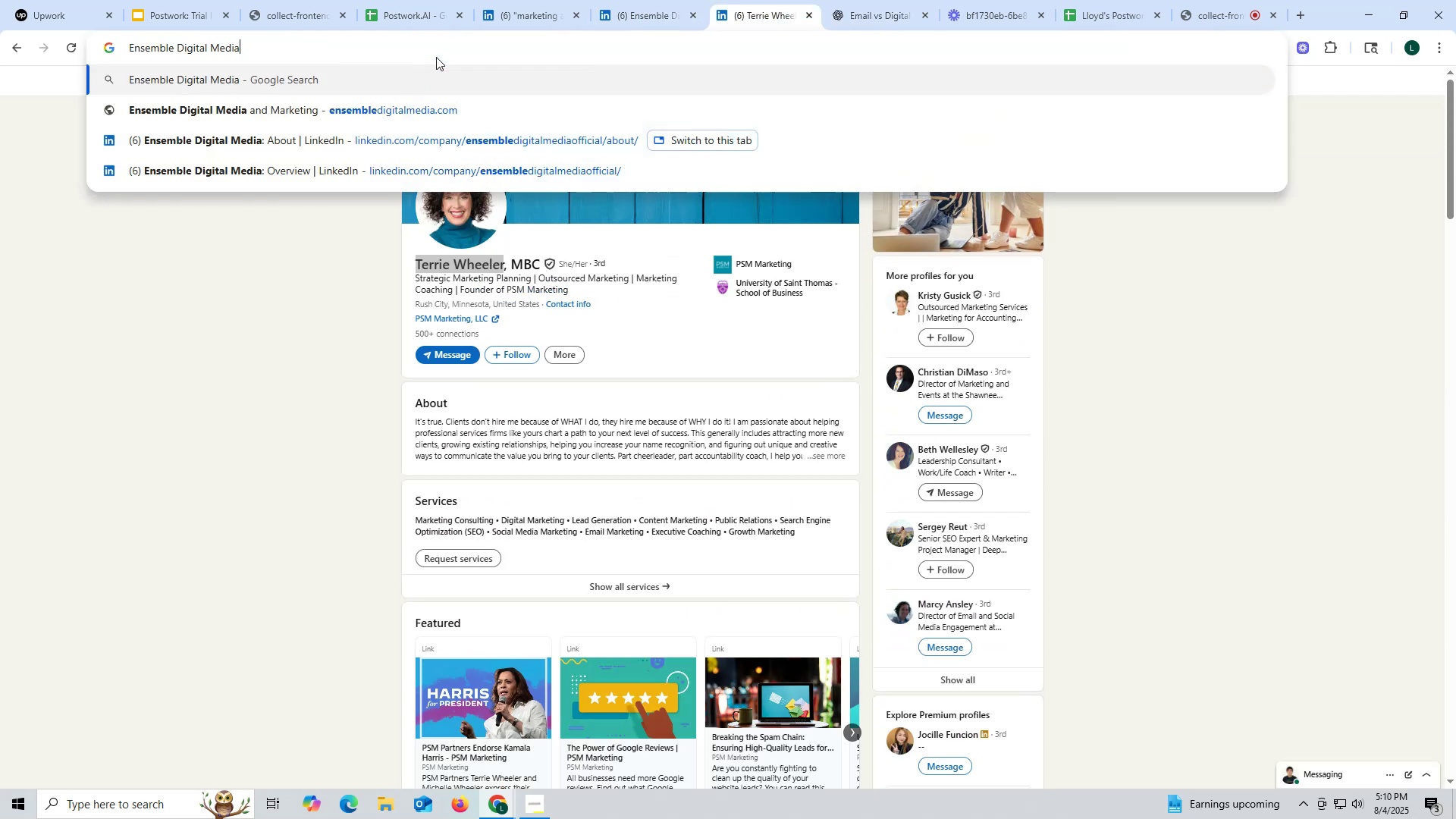 
type( ceo link)
 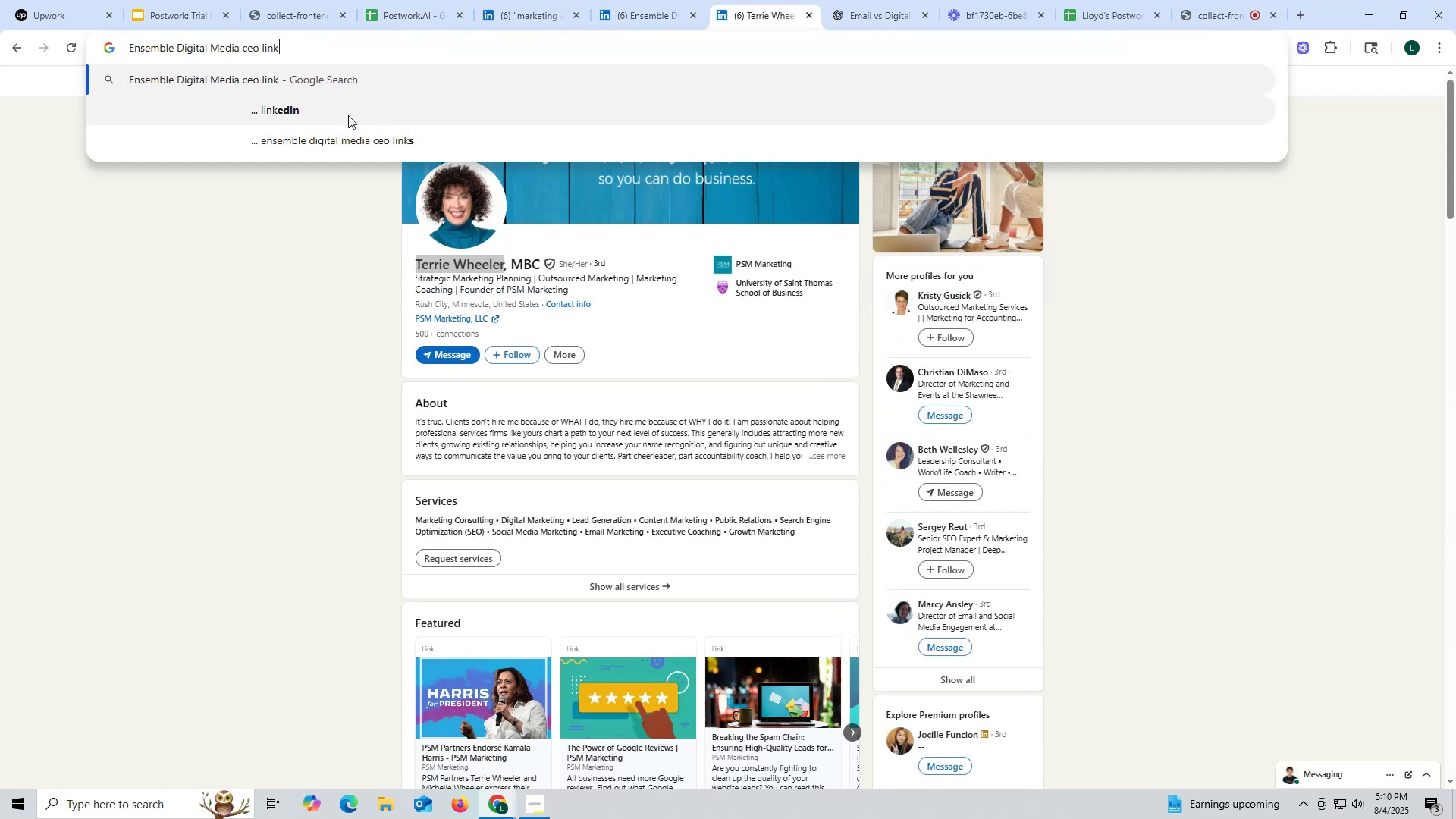 
left_click([328, 118])
 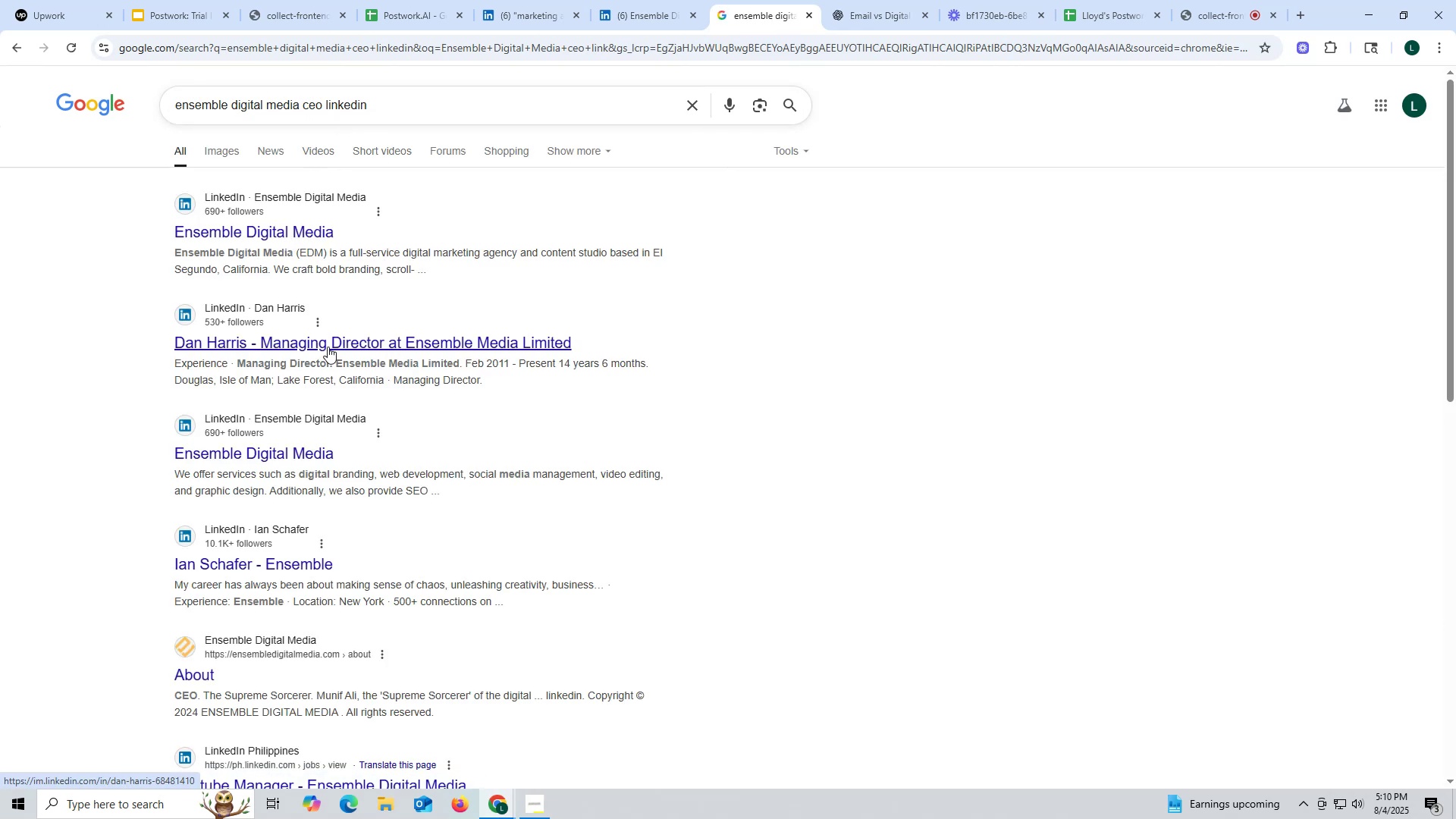 
wait(12.02)
 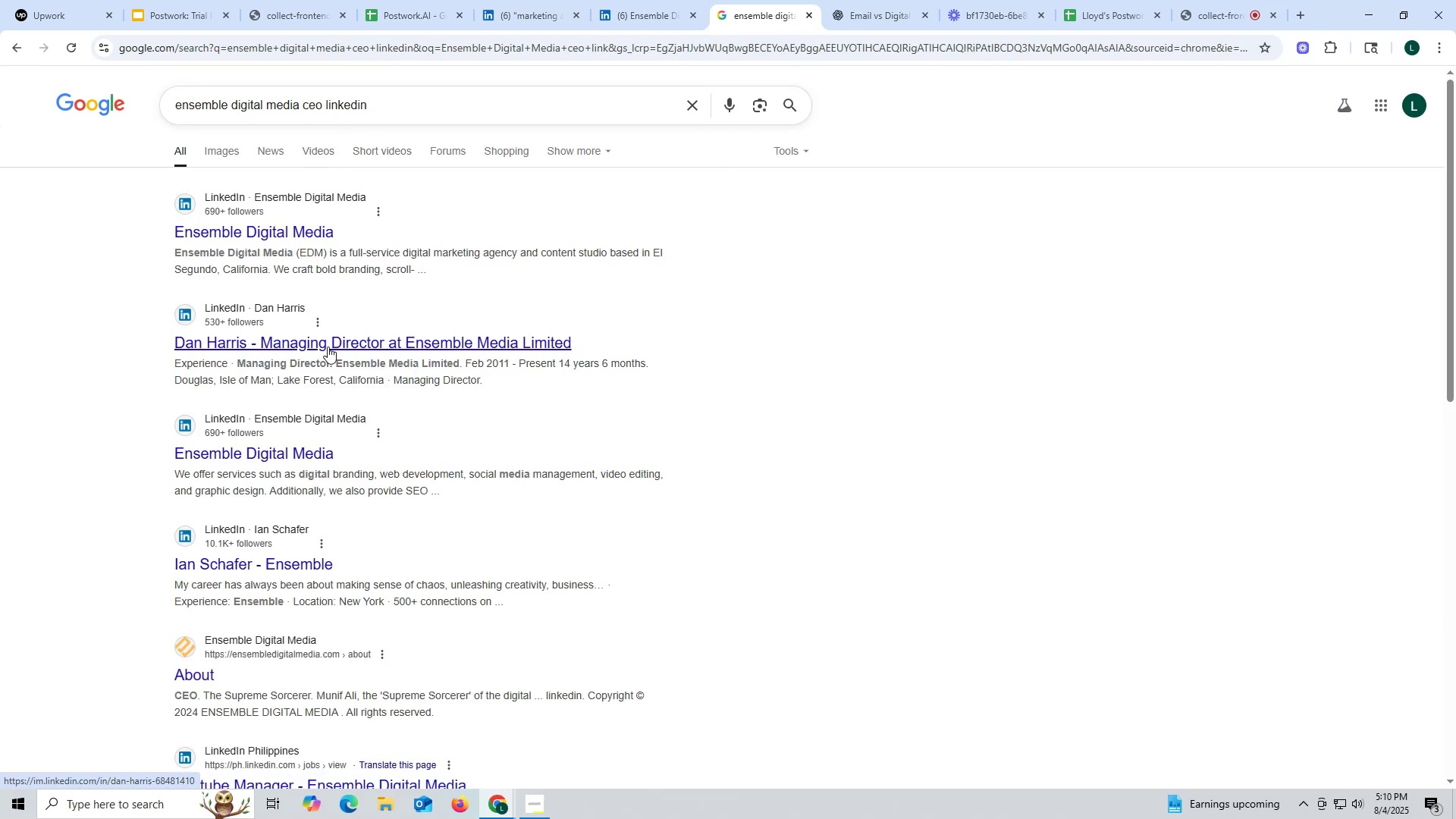 
left_click([633, 20])
 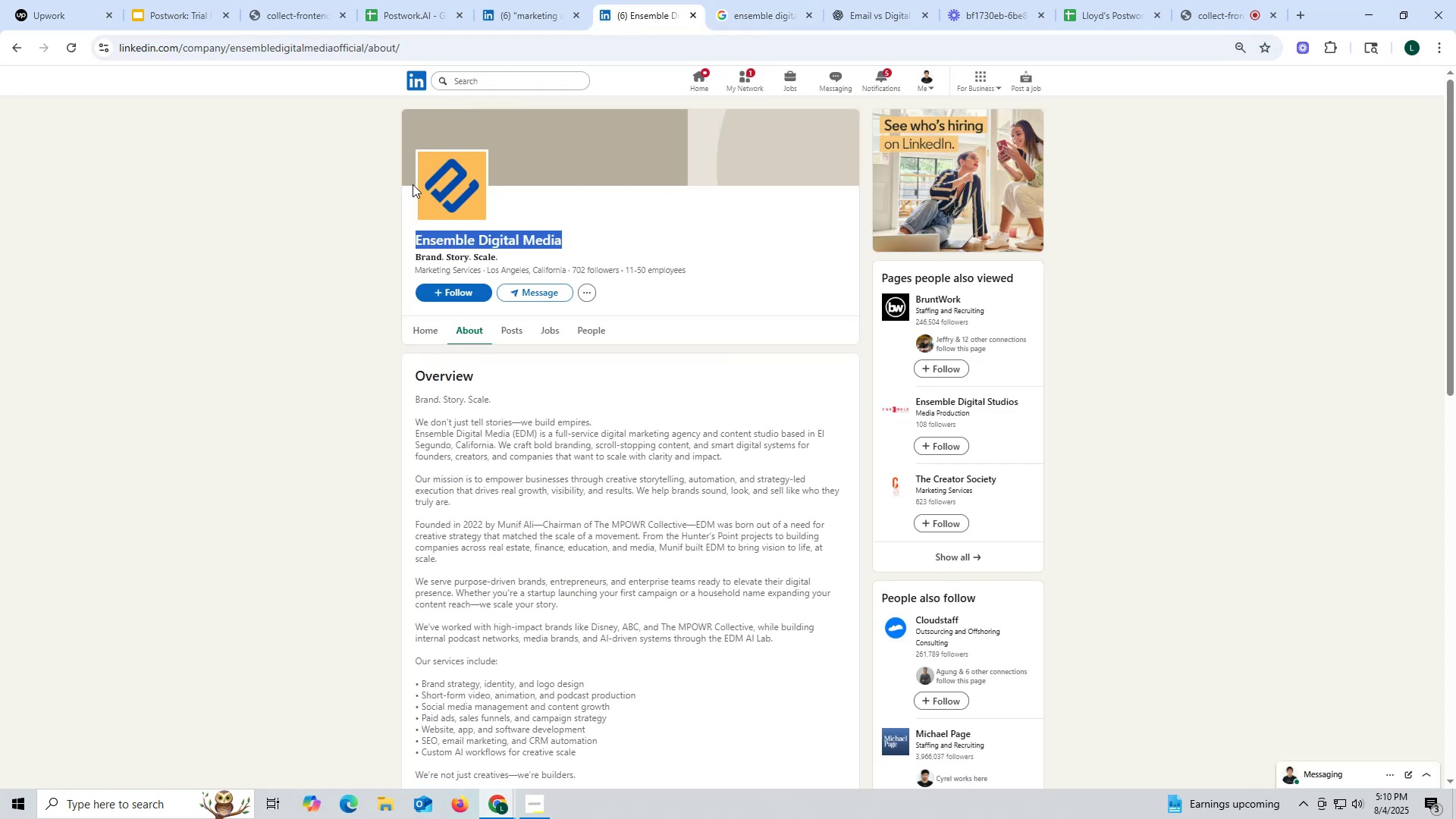 
key(Control+ControlLeft)
 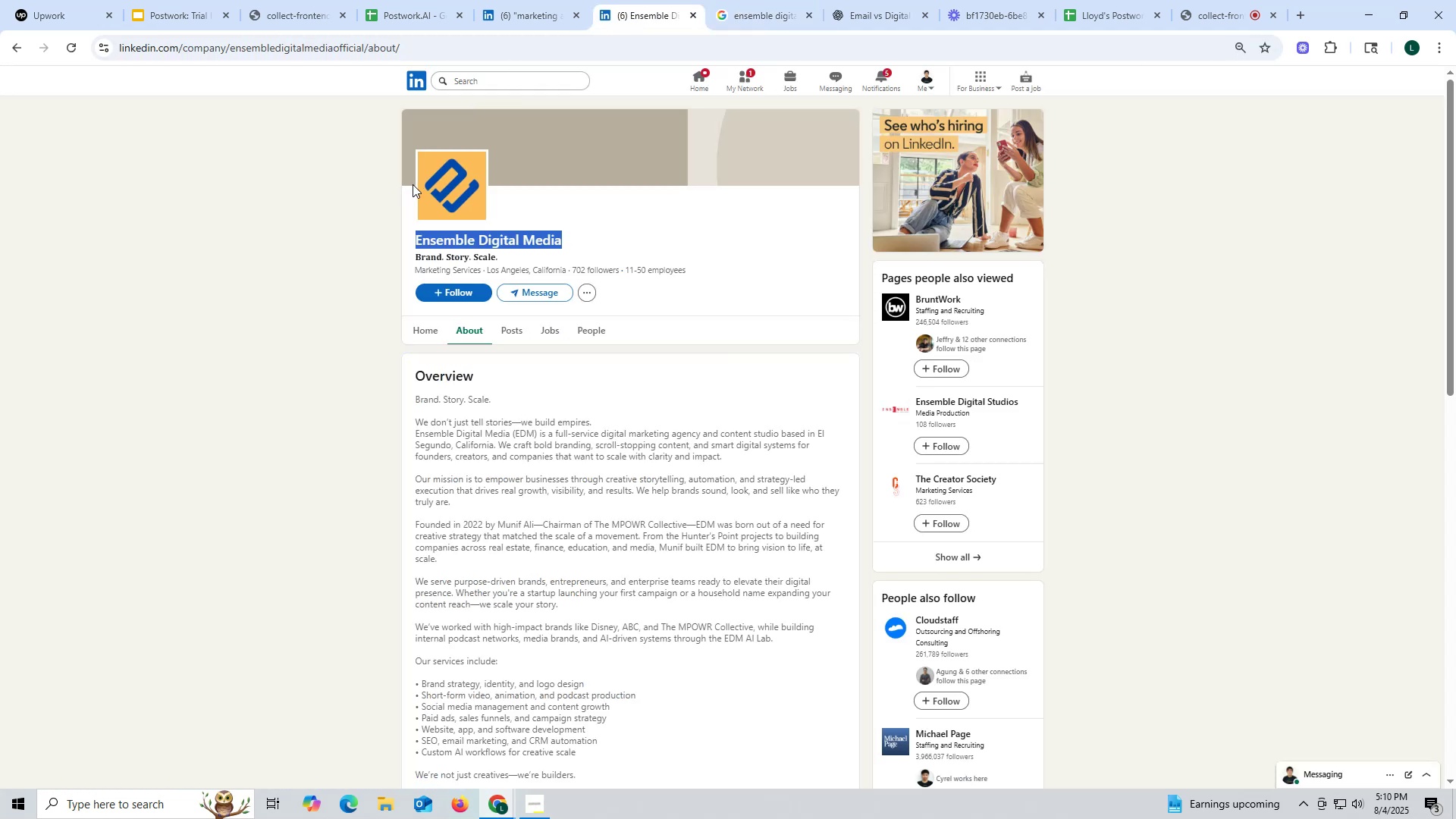 
key(Control+C)
 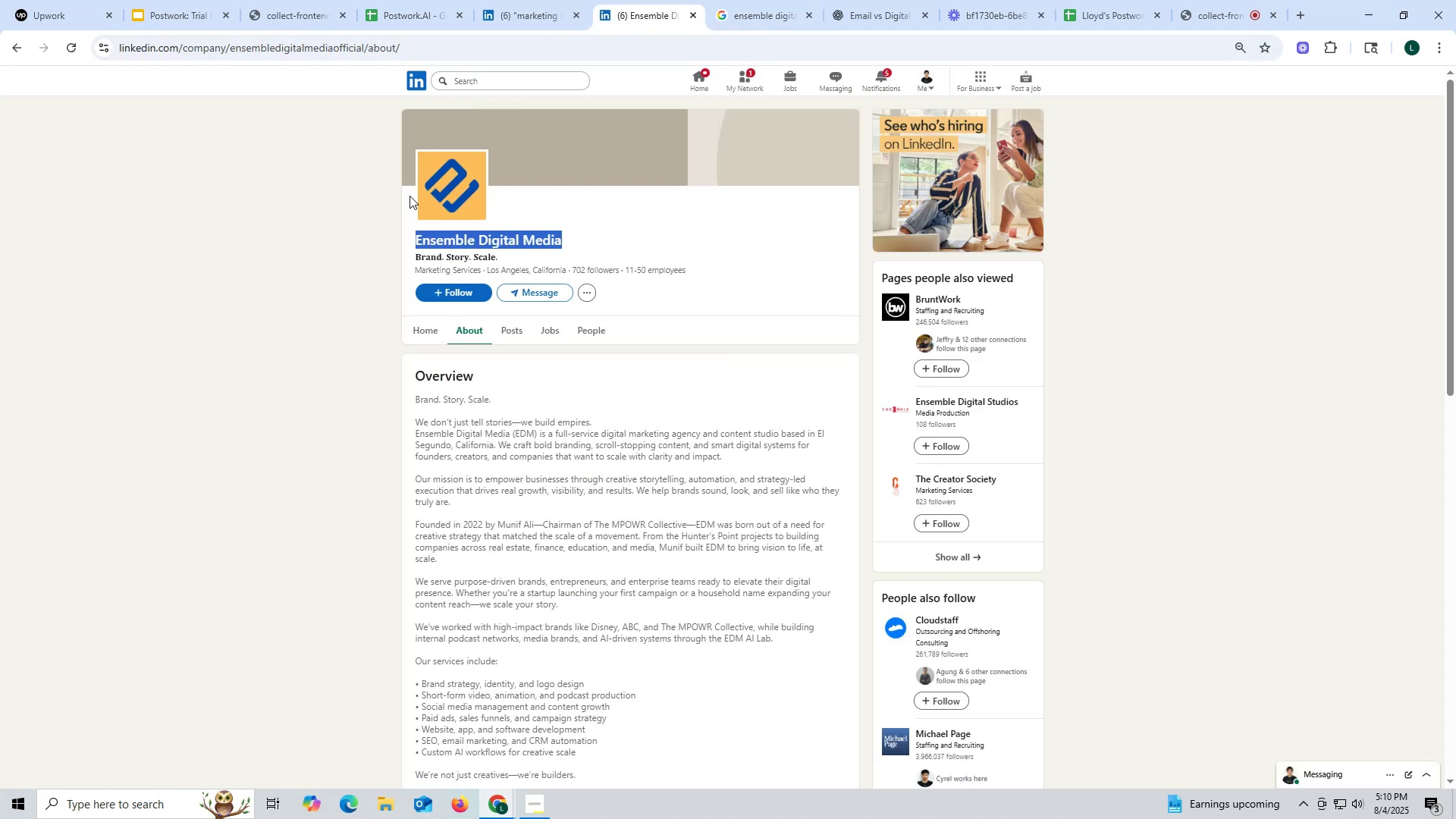 
key(Control+ControlLeft)
 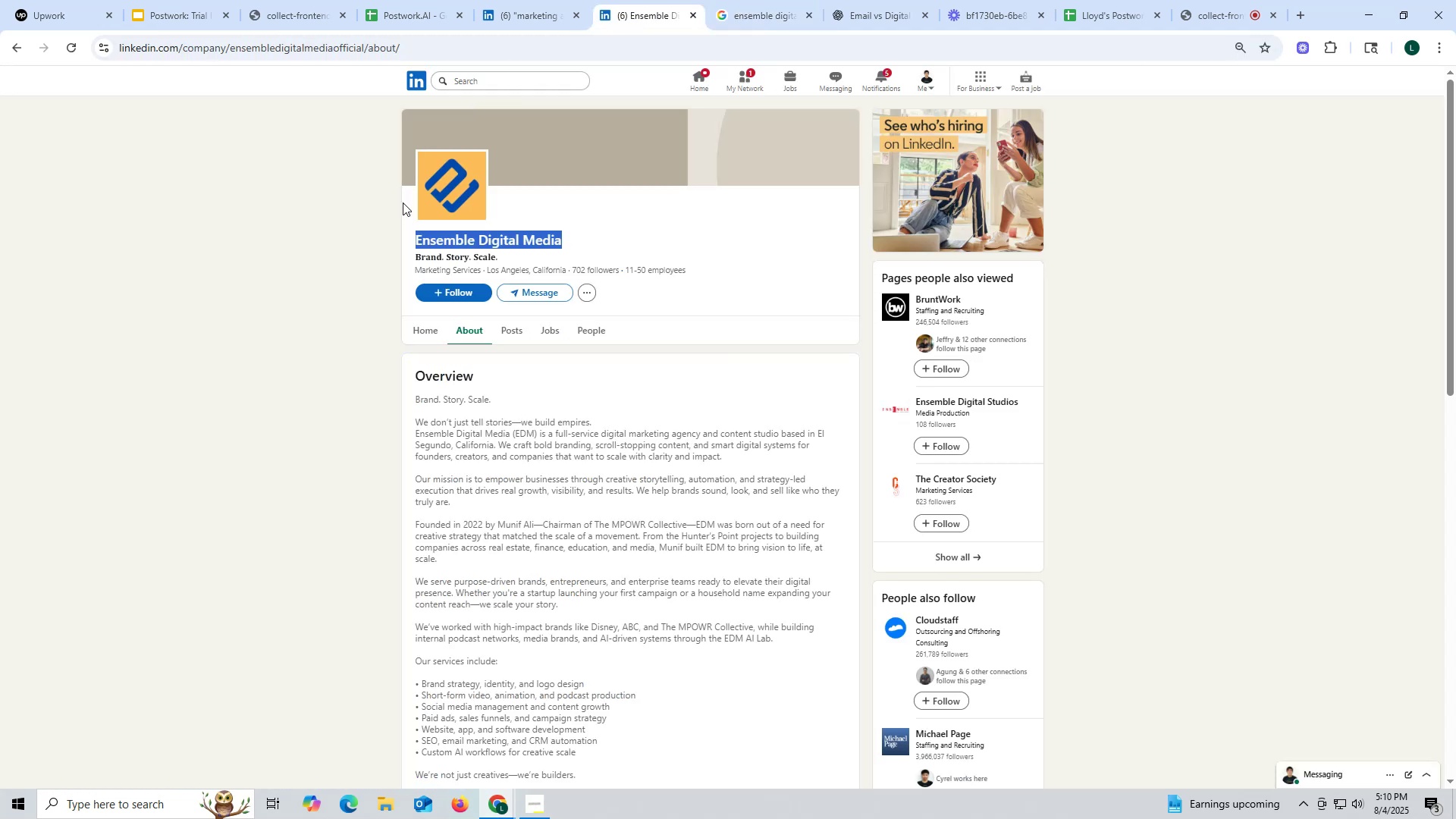 
key(Control+C)
 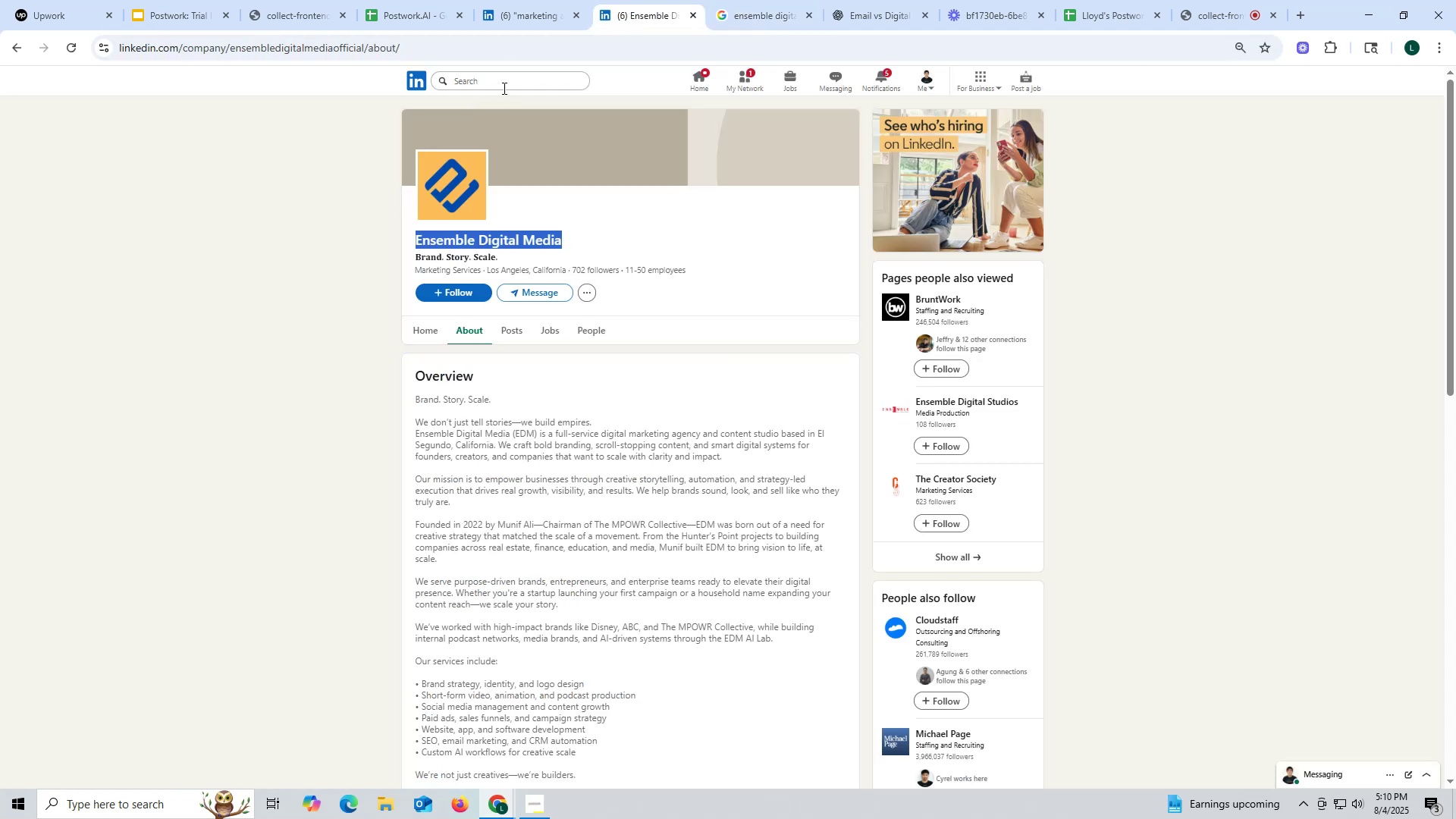 
key(Control+ControlLeft)
 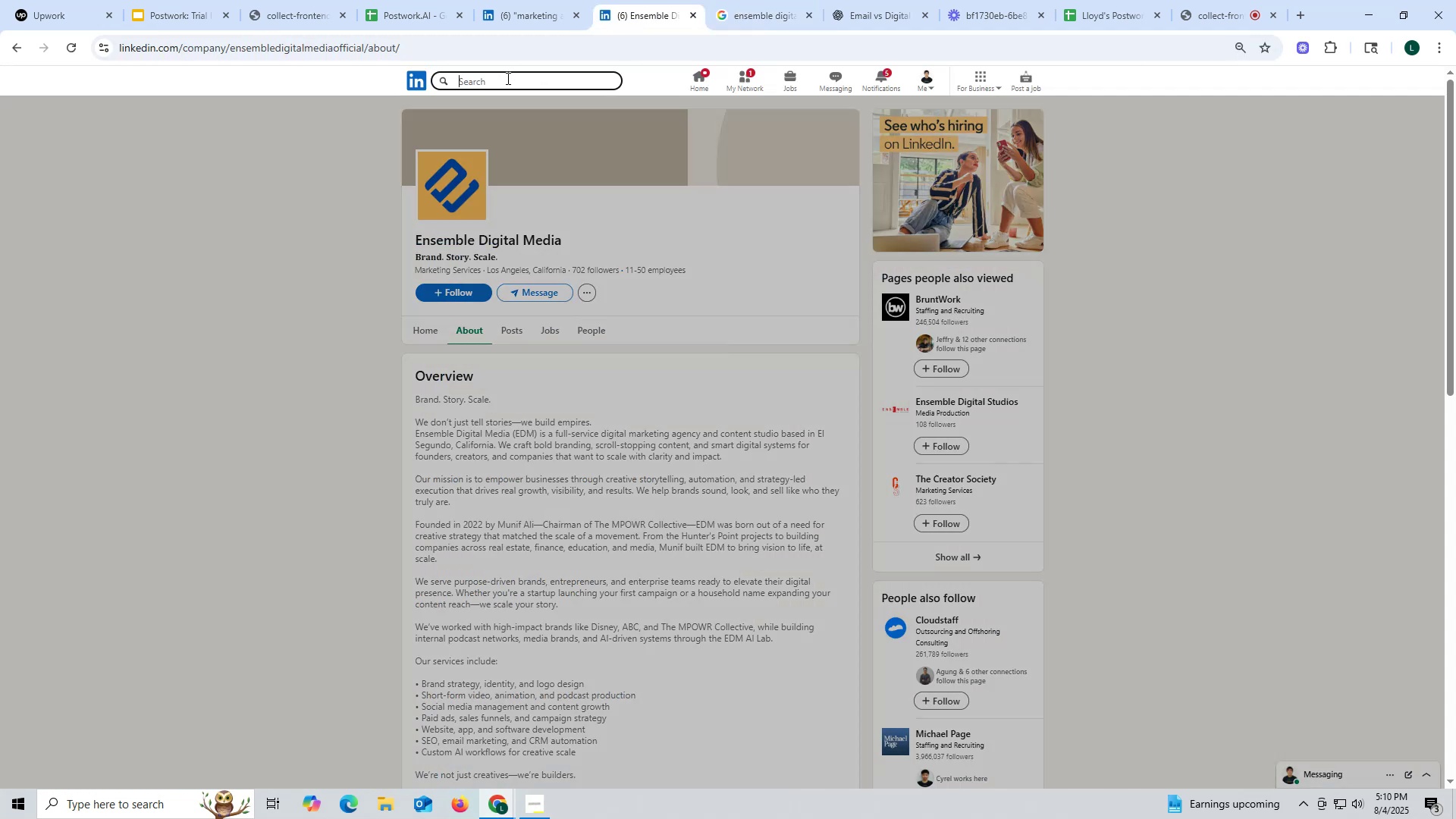 
key(Control+V)
 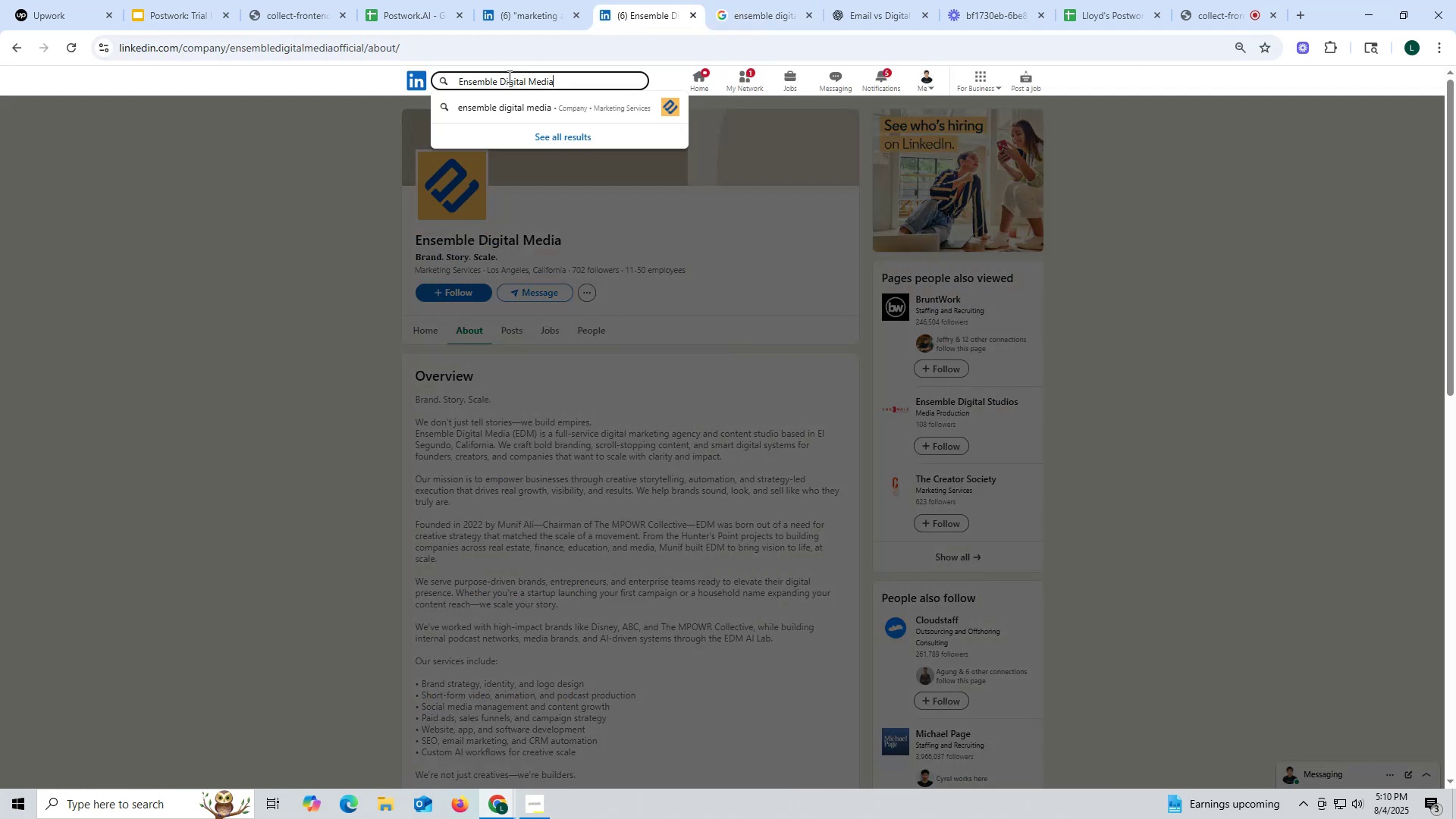 
key(Enter)
 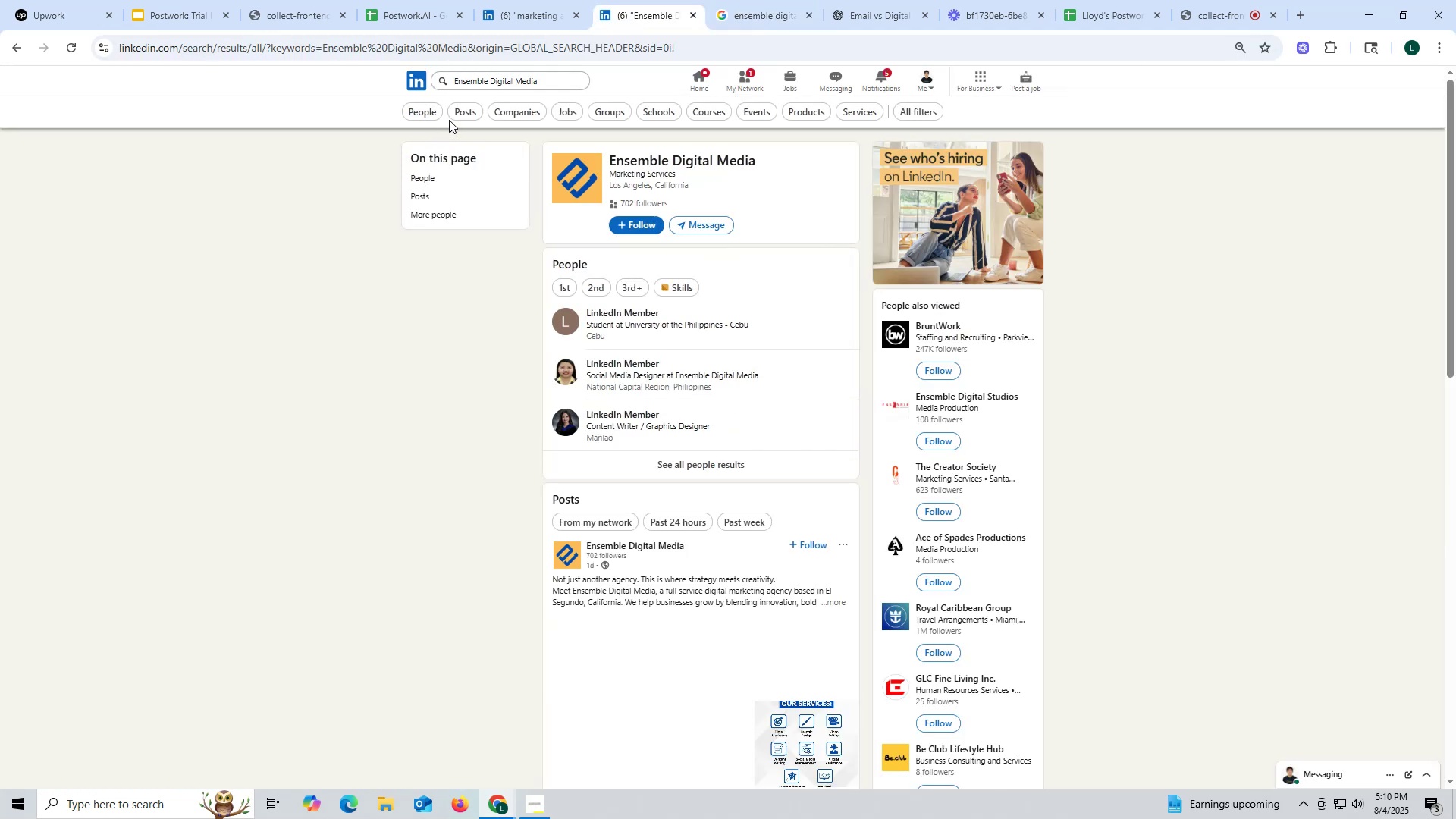 
left_click([409, 111])
 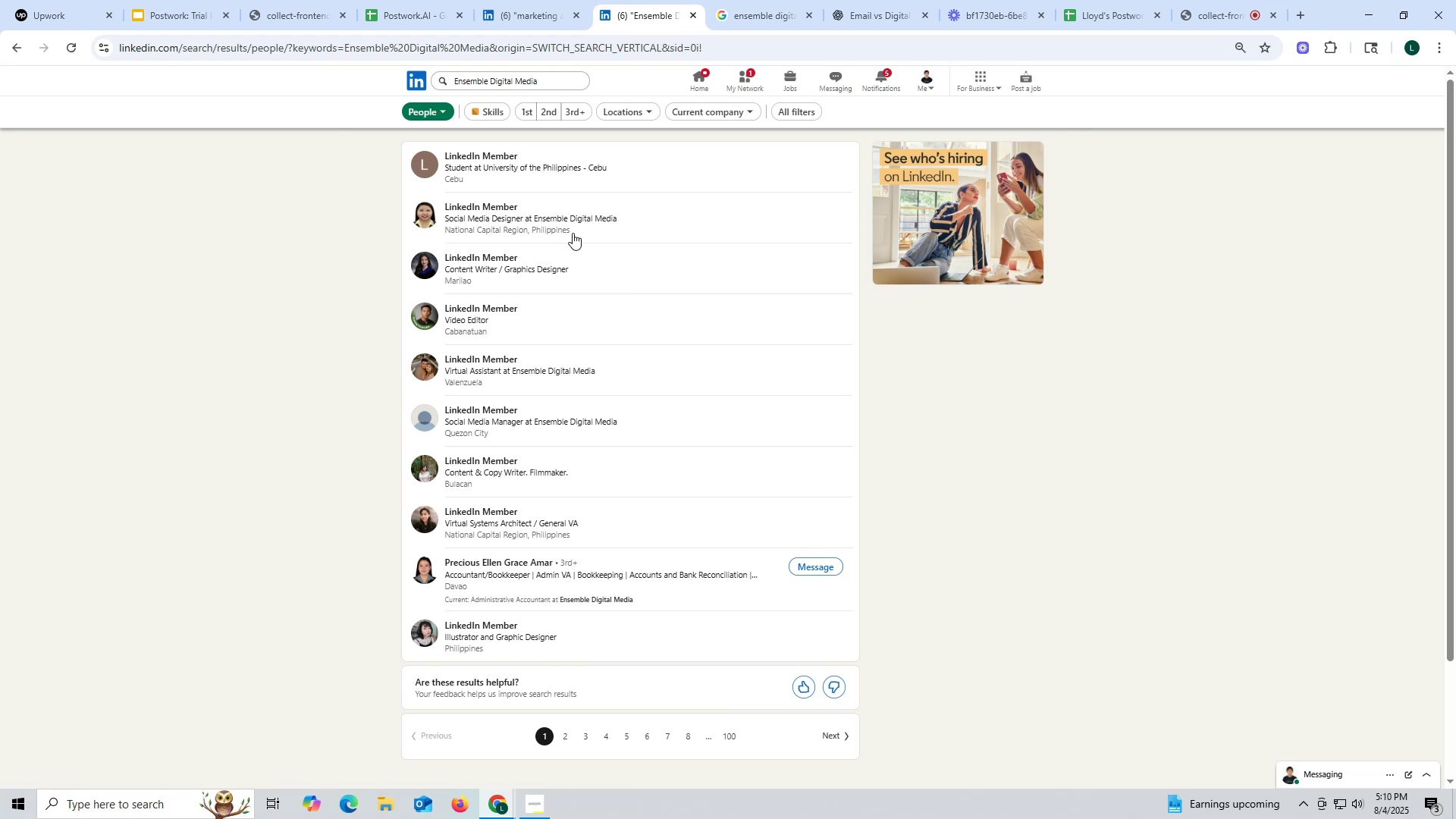 
scroll: coordinate [574, 238], scroll_direction: none, amount: 0.0
 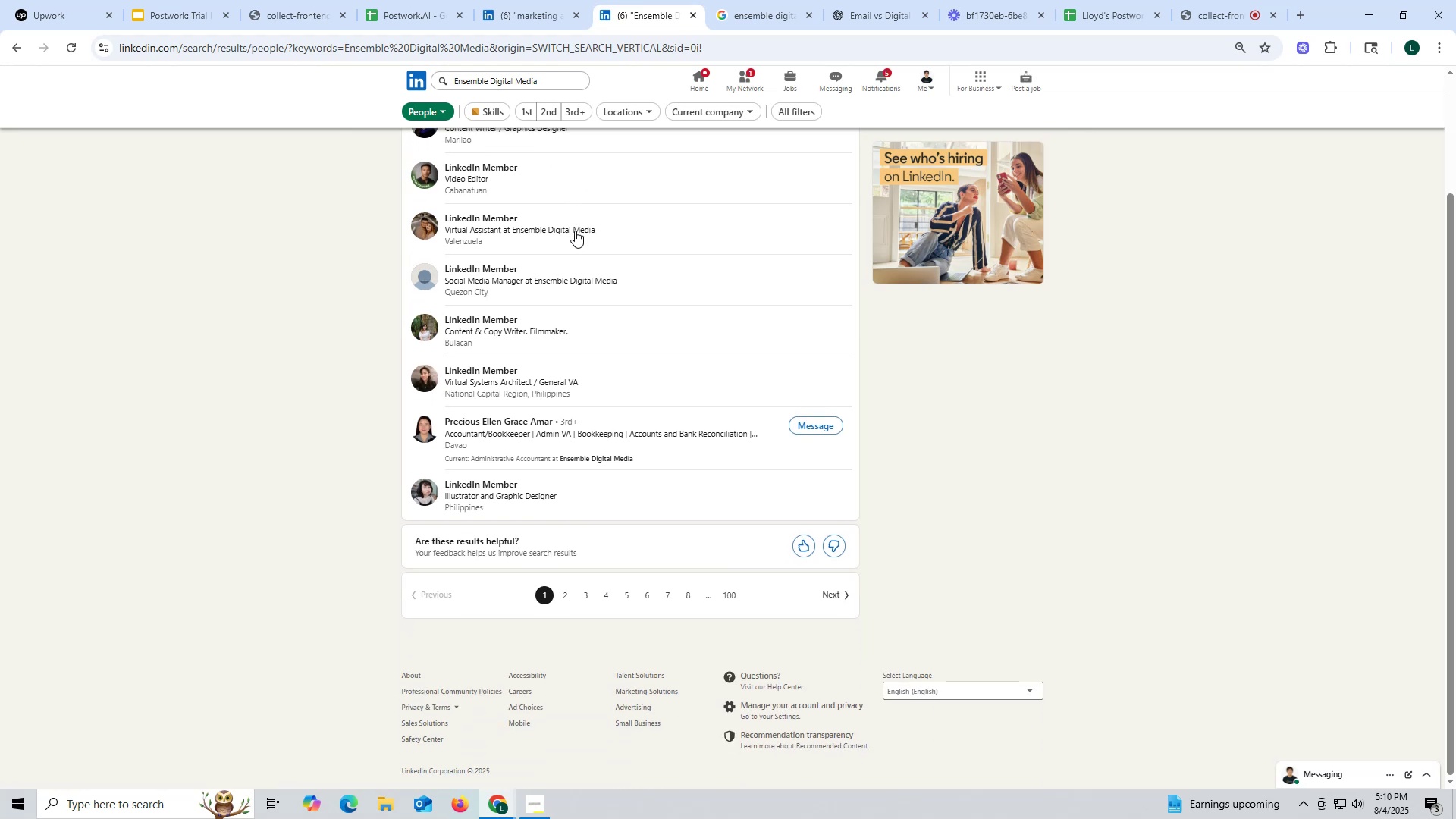 
scroll: coordinate [576, 228], scroll_direction: up, amount: 6.0
 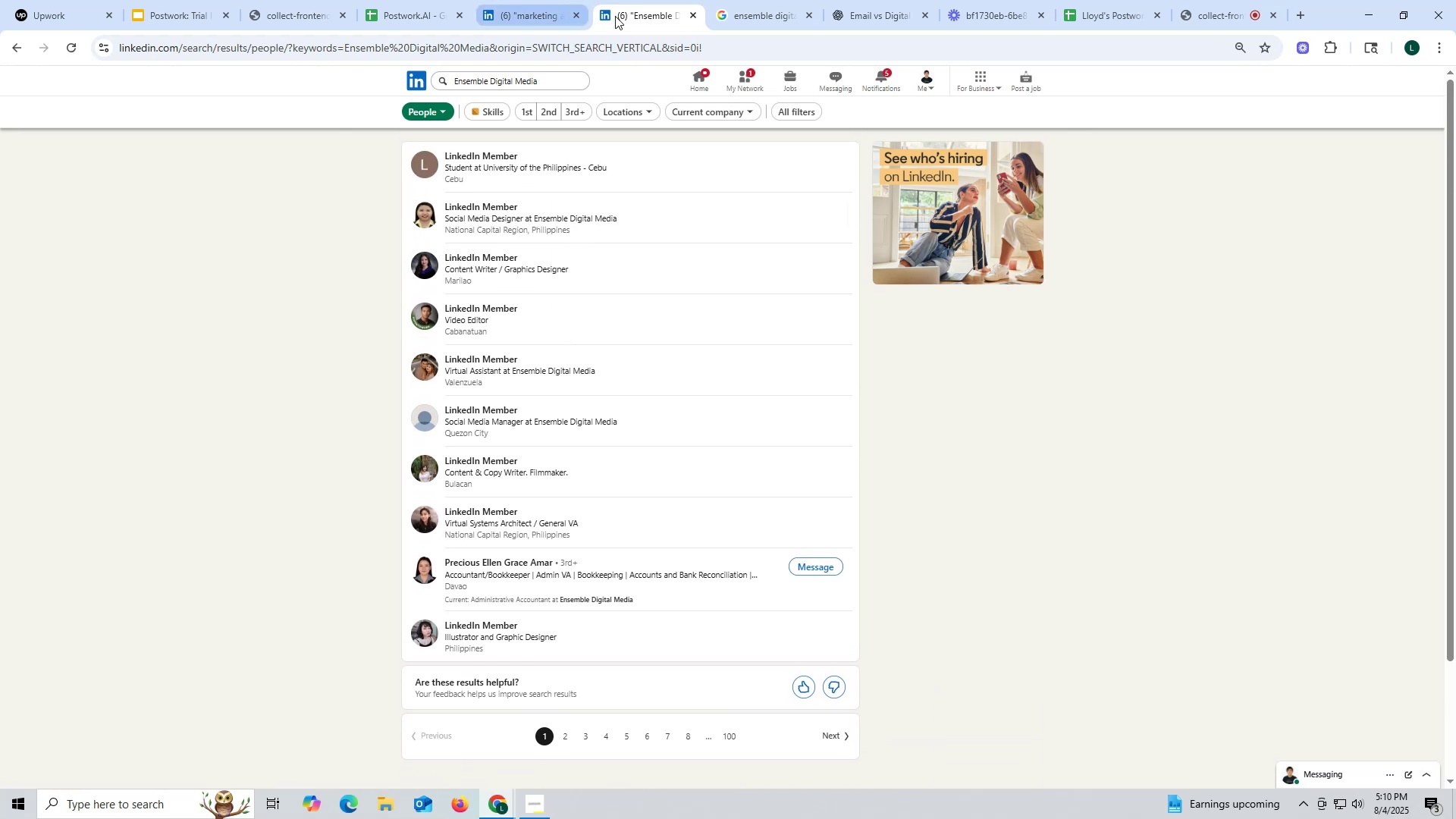 
left_click([620, 17])
 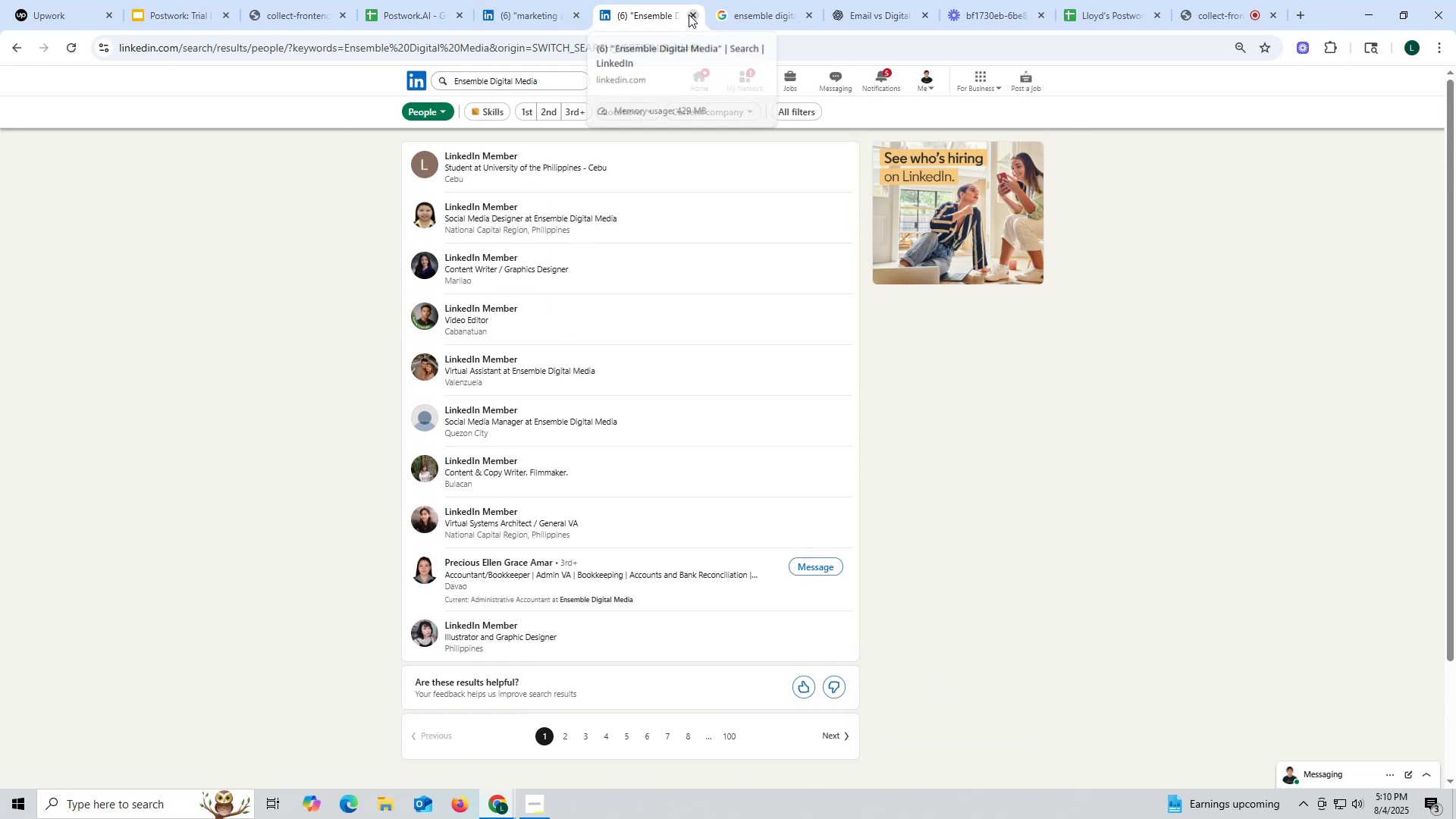 
left_click([689, 14])
 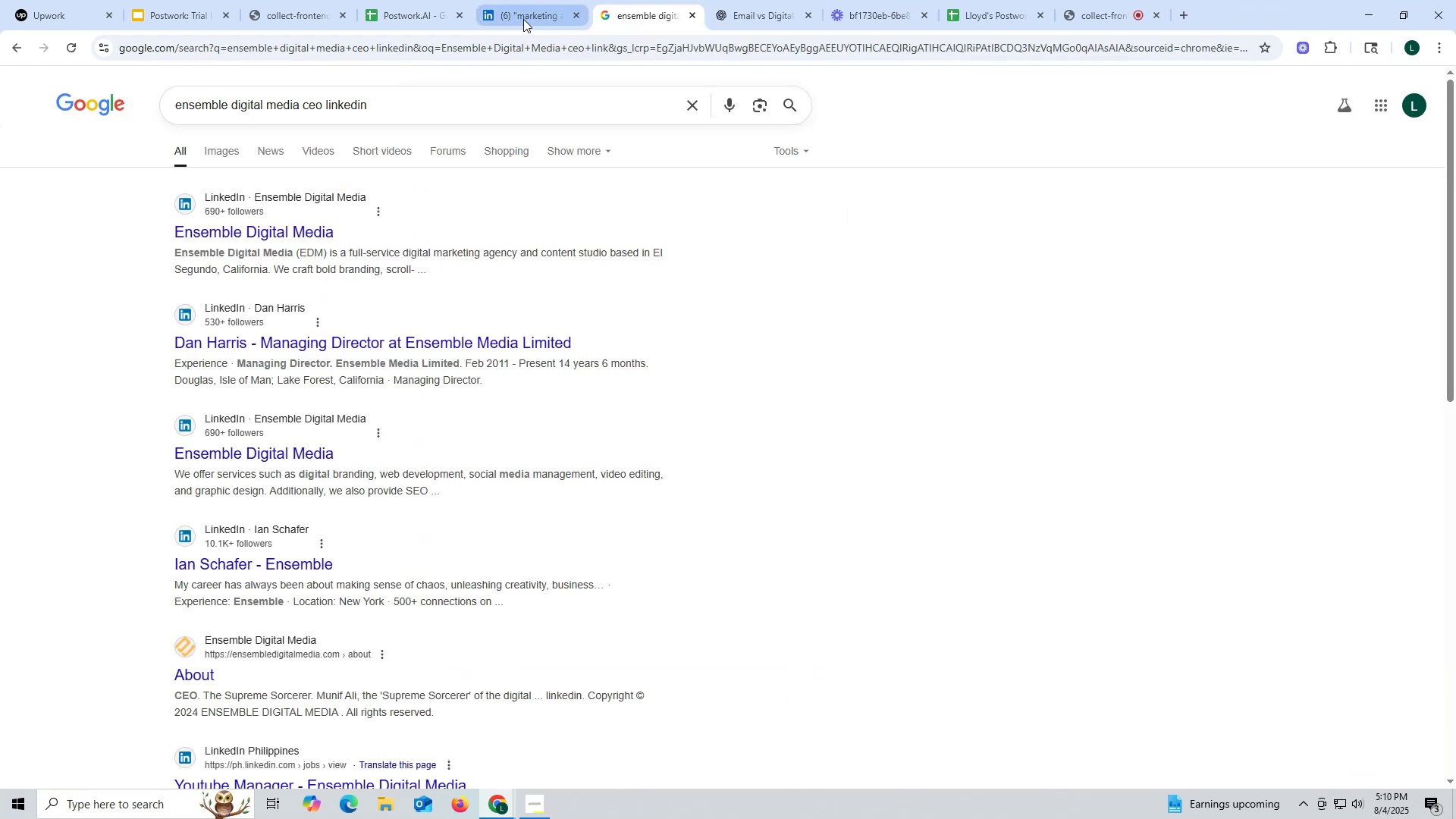 
left_click([516, 17])
 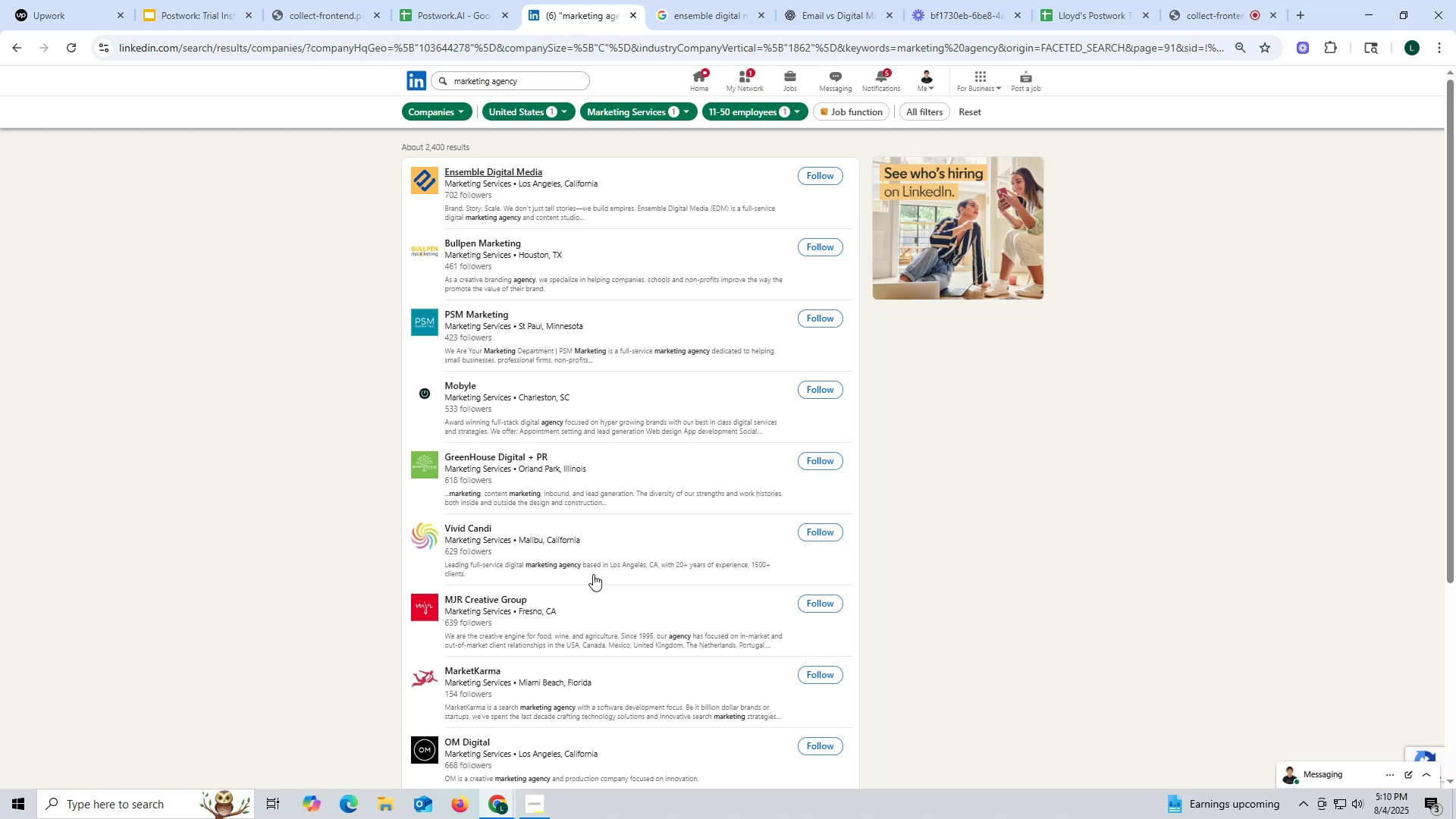 
scroll: coordinate [593, 574], scroll_direction: down, amount: 7.0
 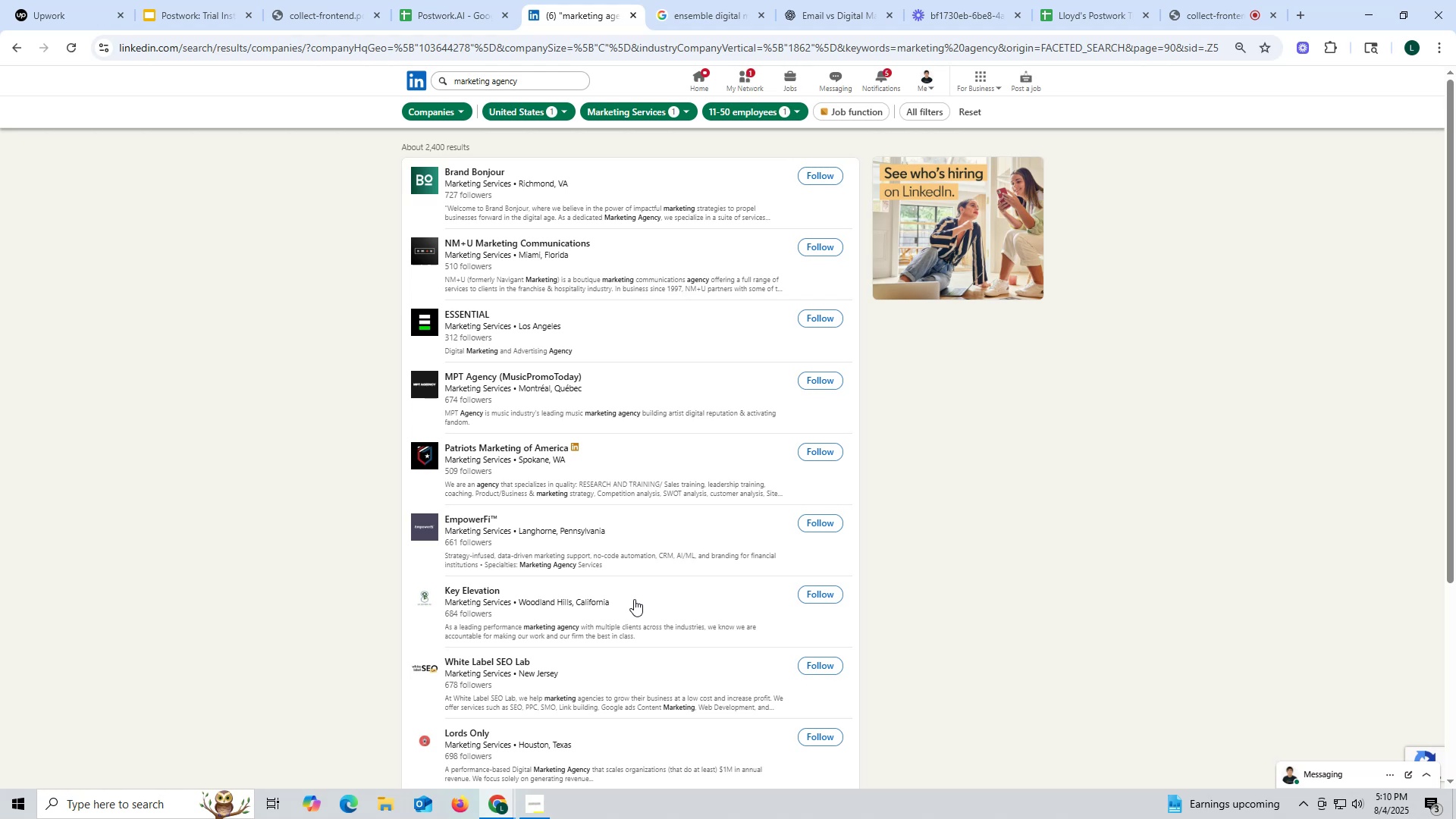 
wait(18.58)
 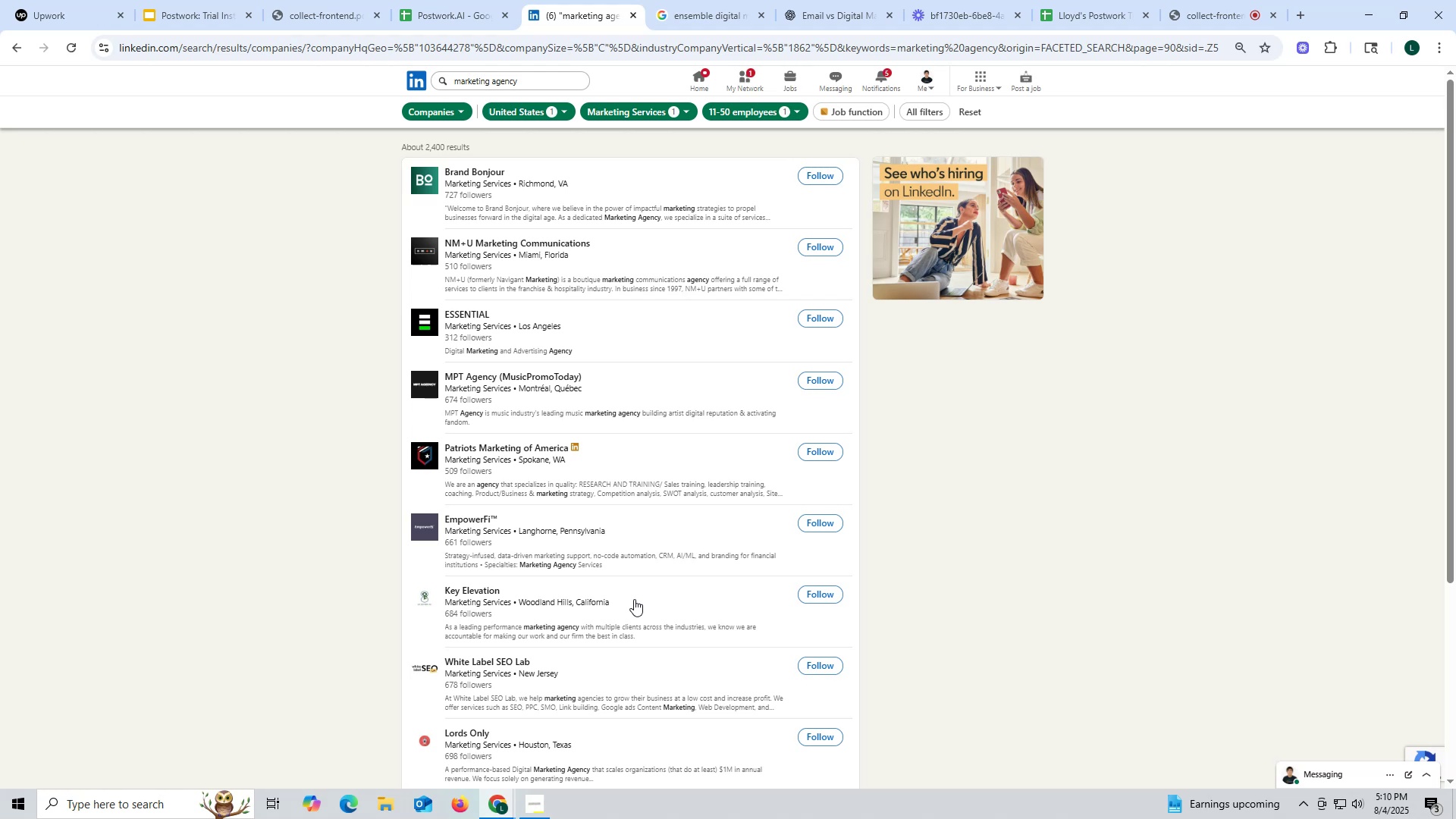 
scroll: coordinate [563, 459], scroll_direction: down, amount: 6.0
 